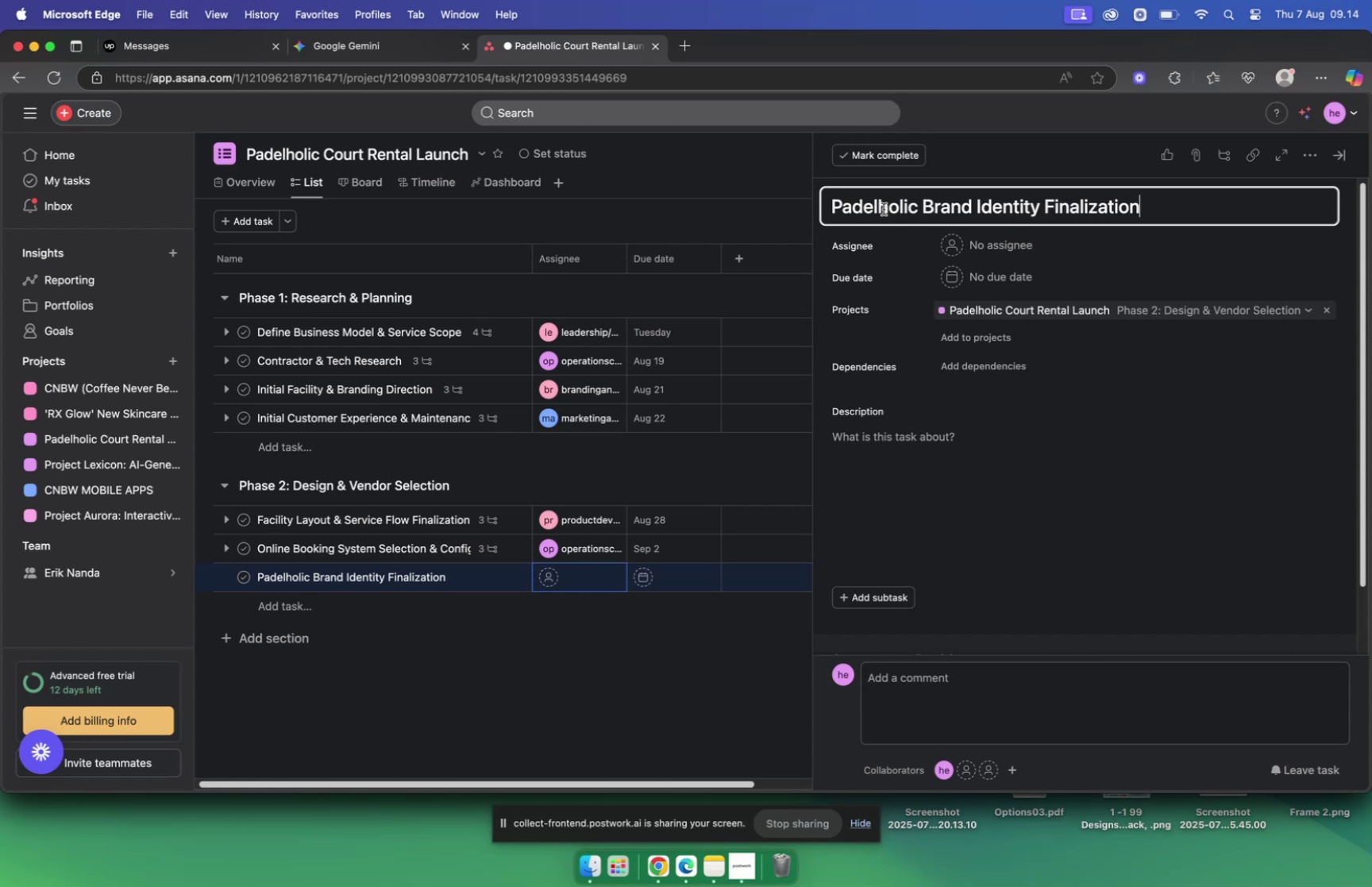 
wait(54.07)
 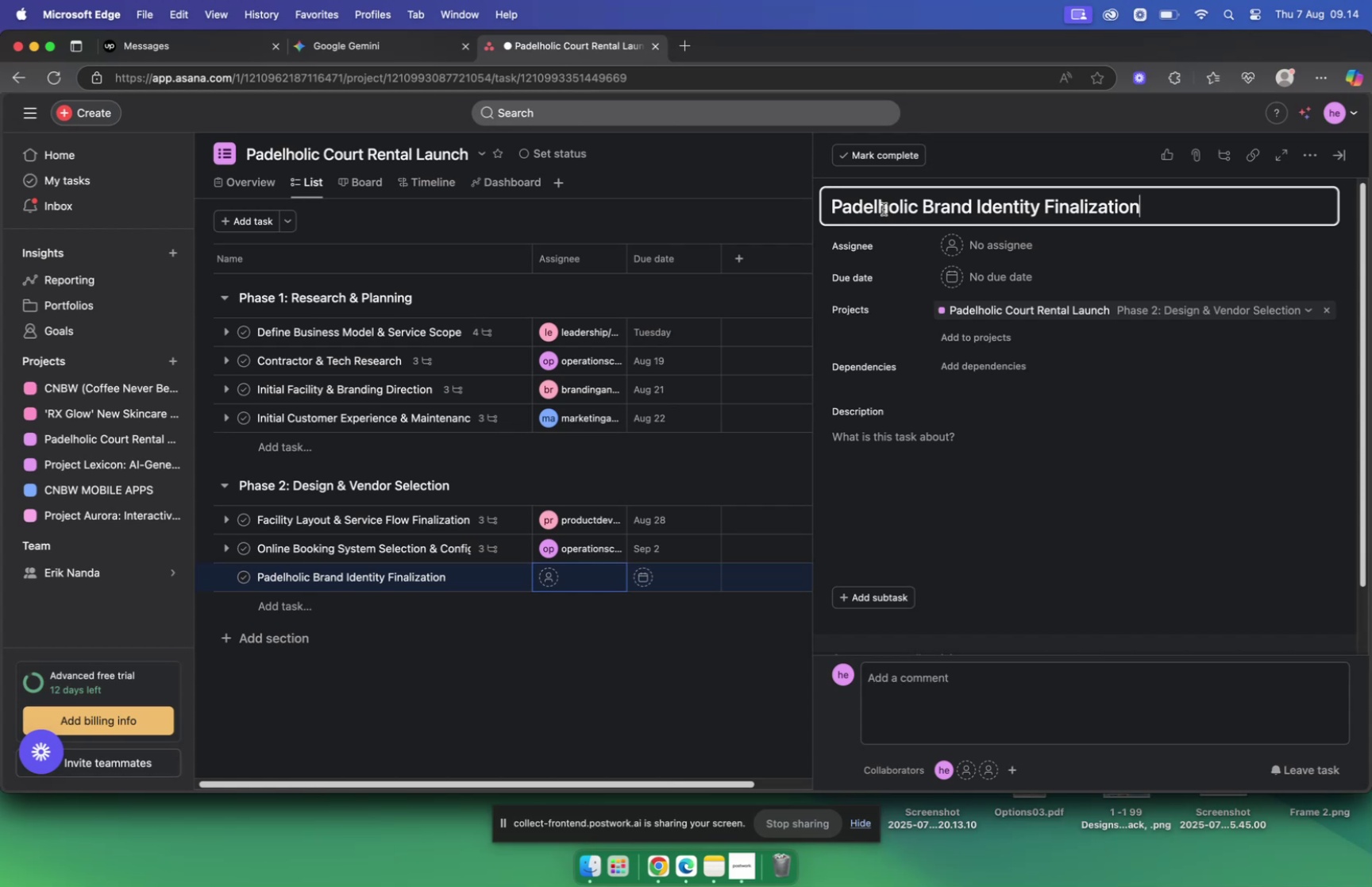 
left_click([356, 42])
 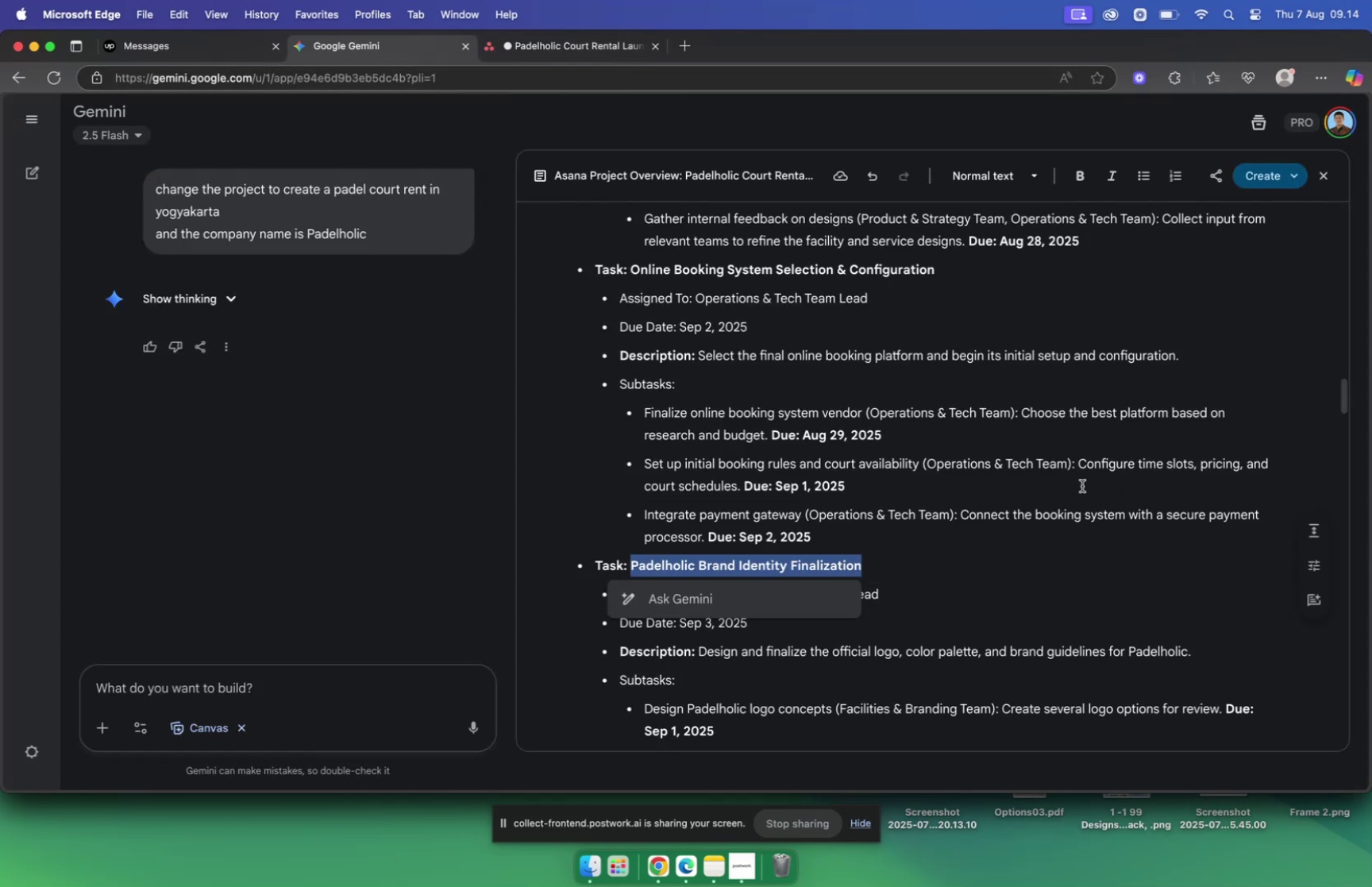 
left_click([1084, 484])
 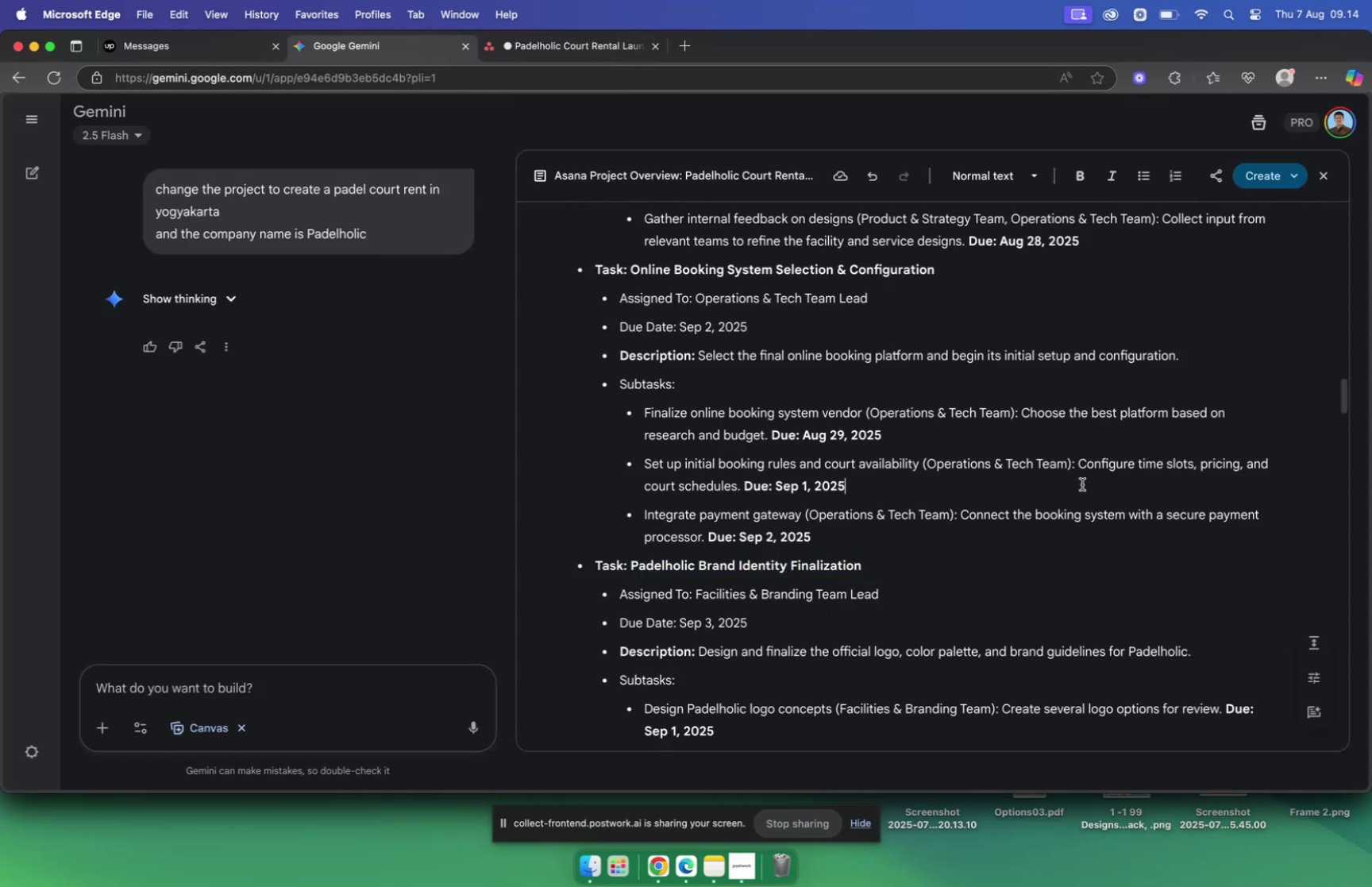 
scroll: coordinate [1083, 473], scroll_direction: down, amount: 6.0
 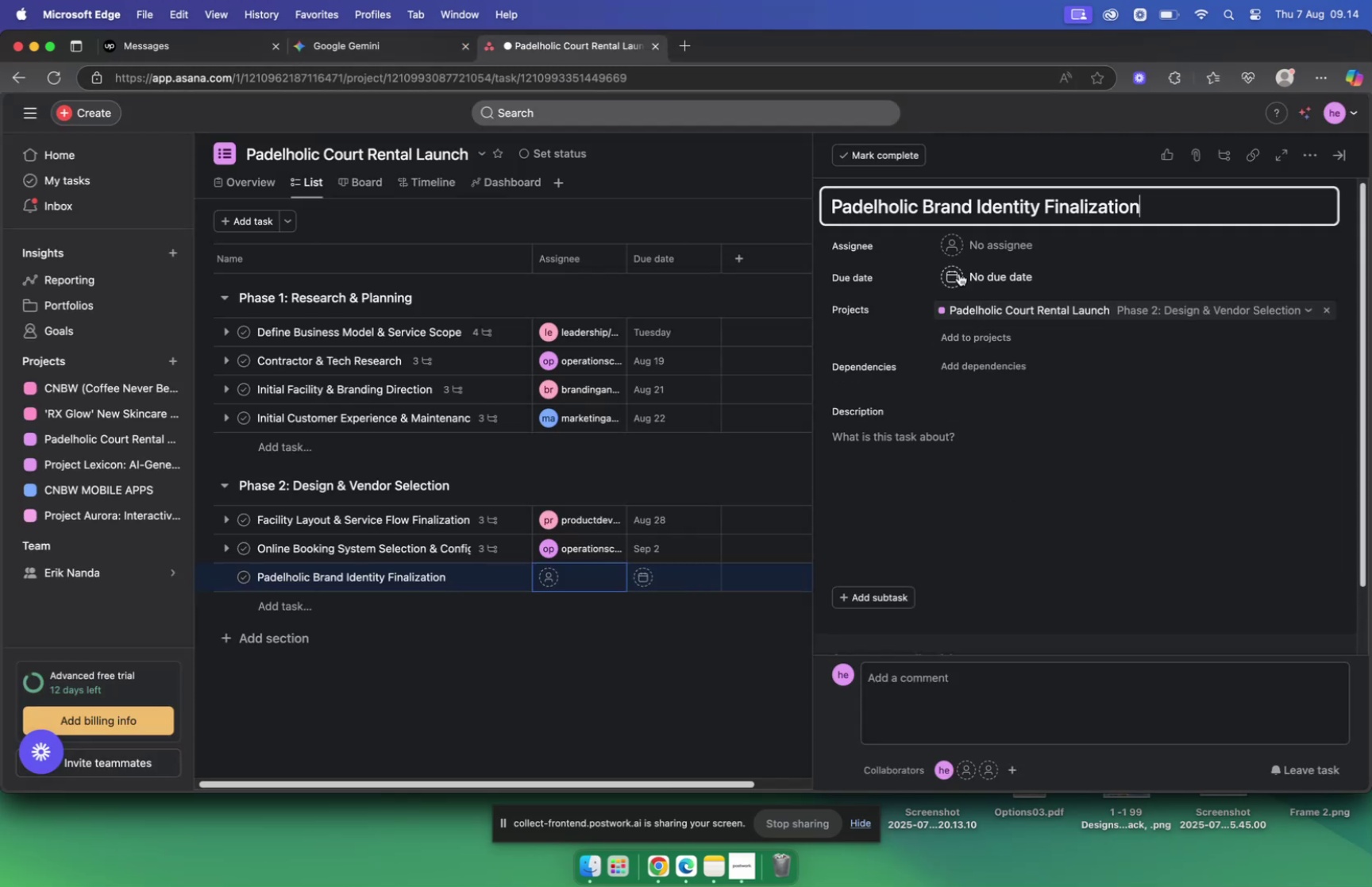 
wait(5.42)
 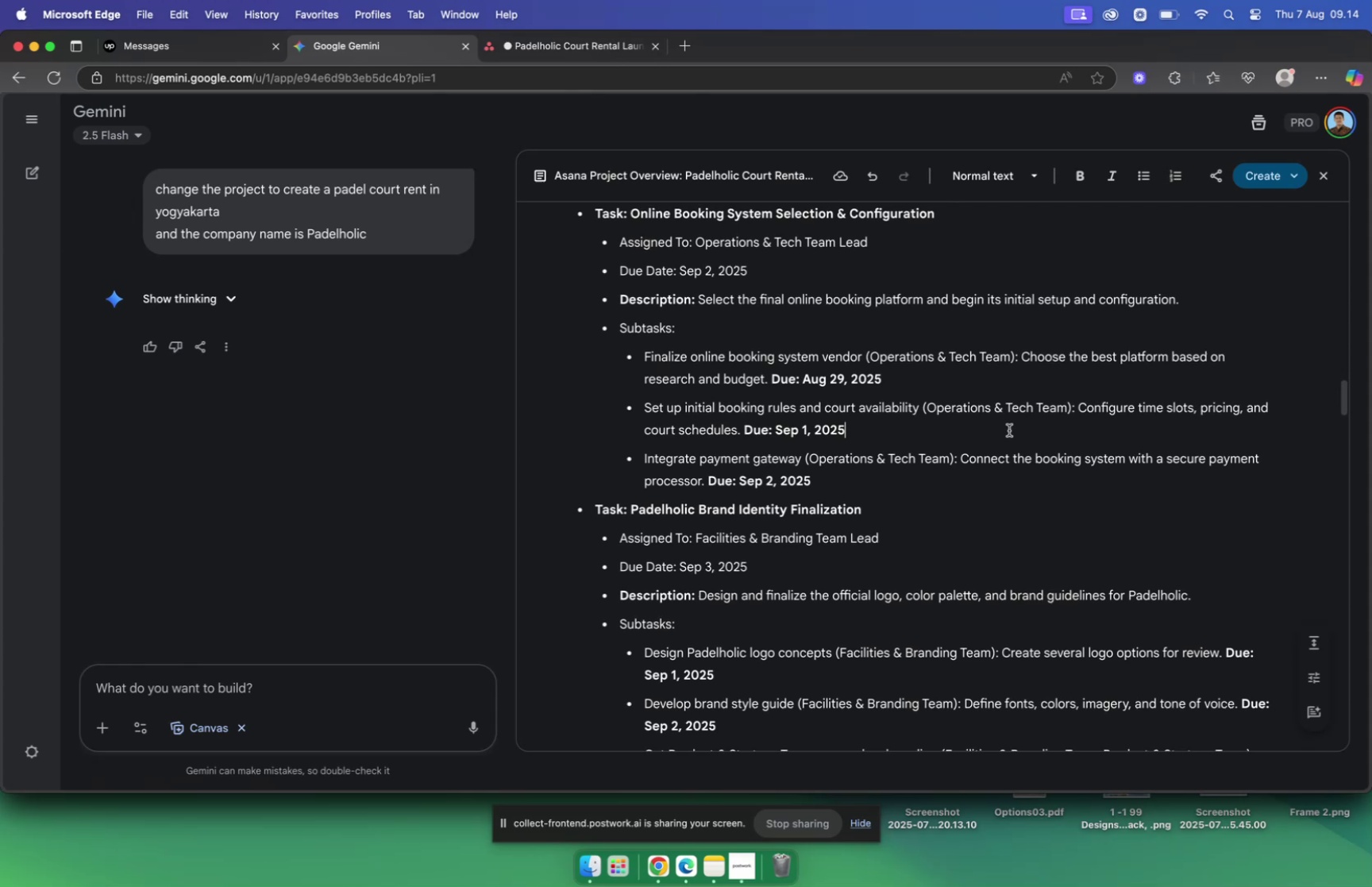 
type(ba)
key(Backspace)
 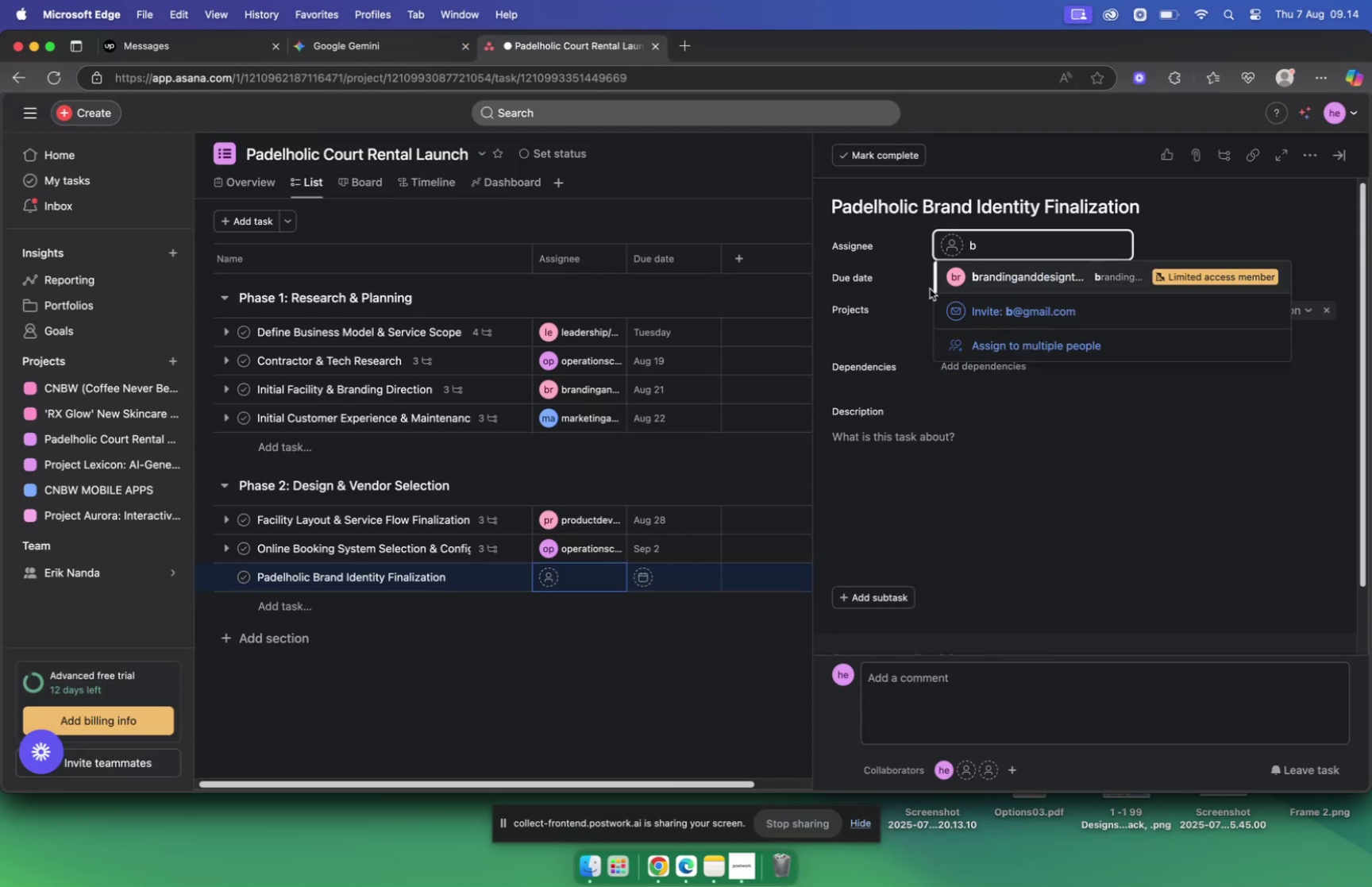 
left_click([991, 271])
 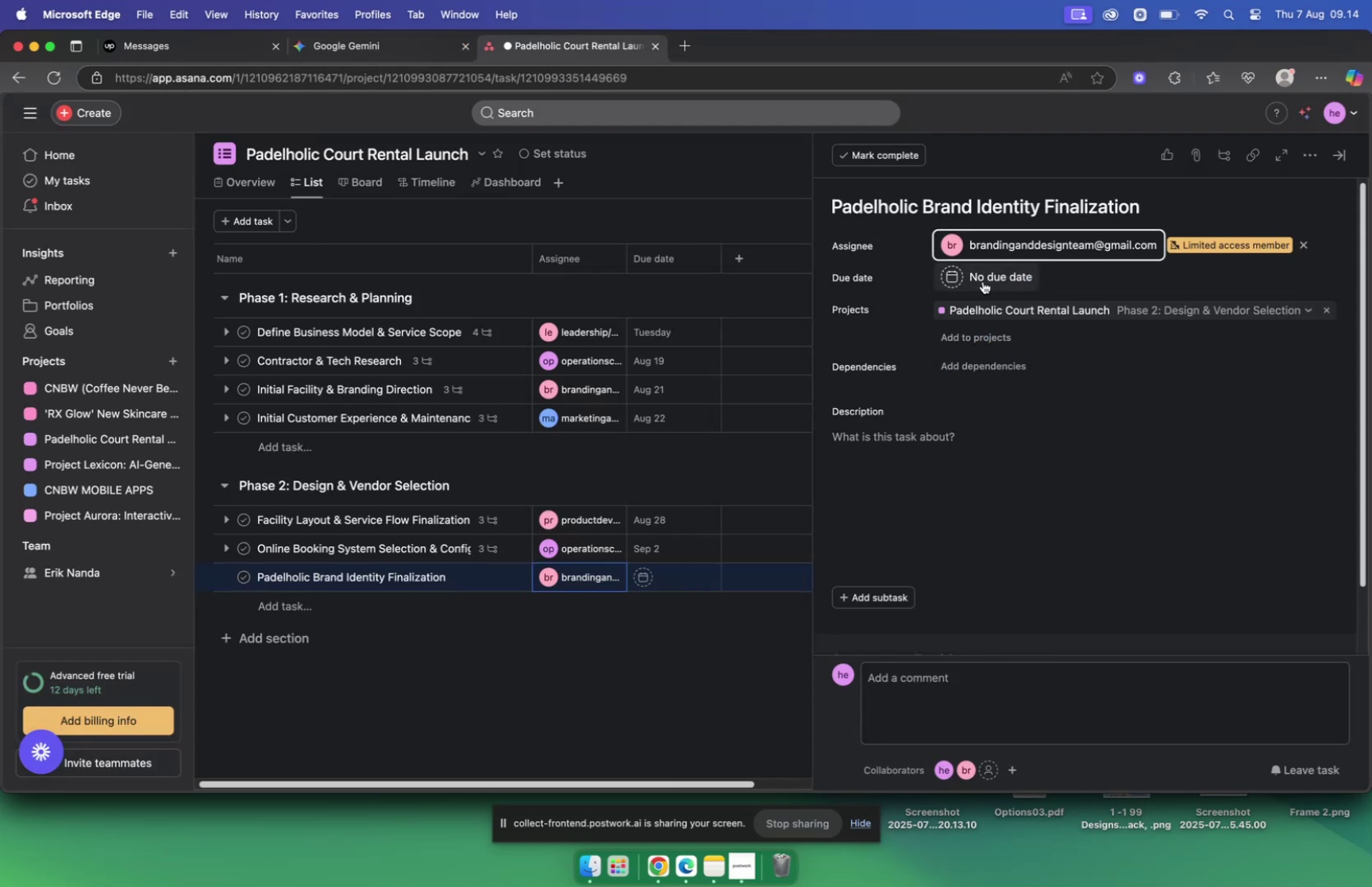 
left_click([962, 279])
 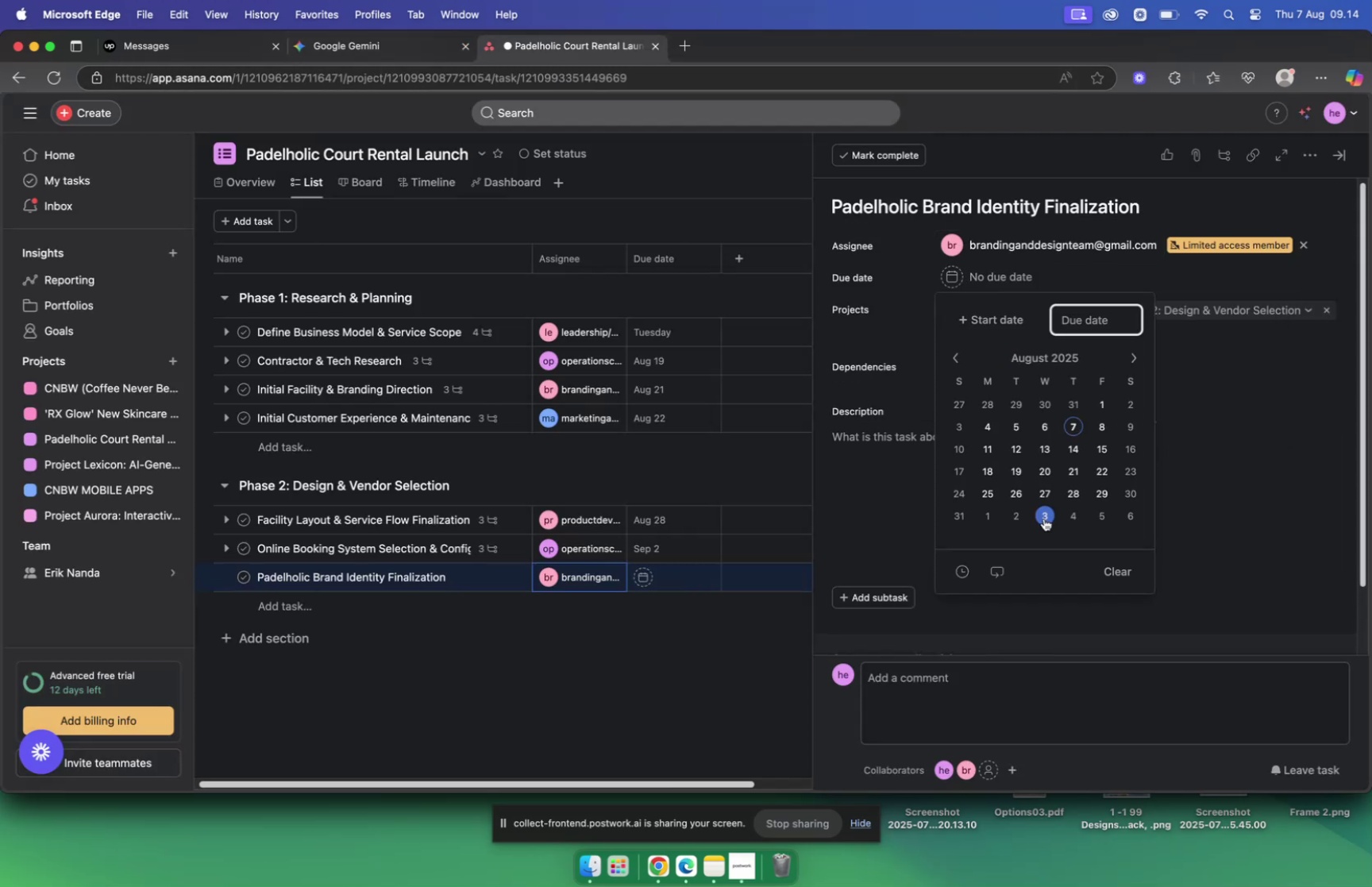 
left_click([1044, 516])
 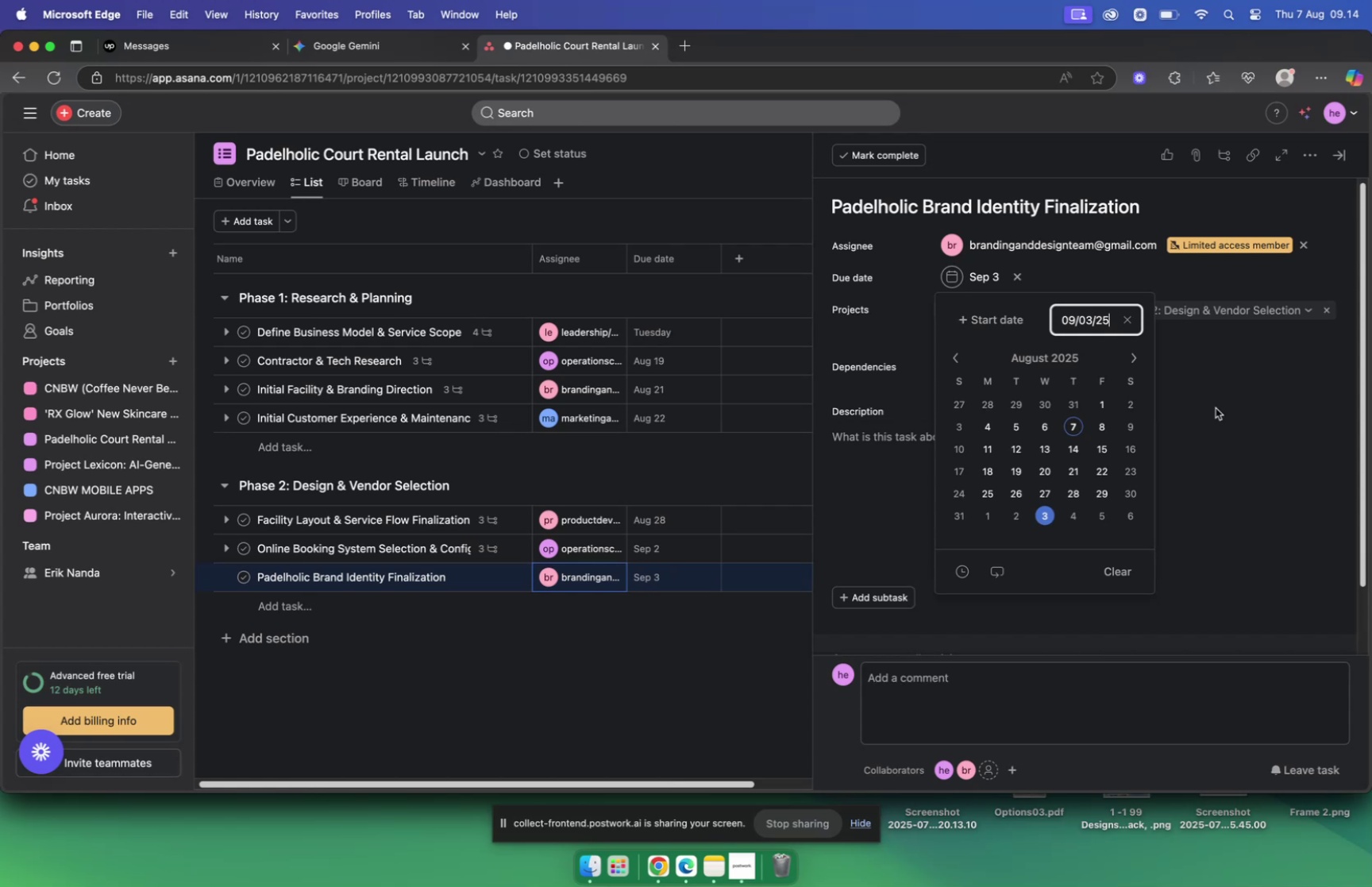 
left_click([1216, 407])
 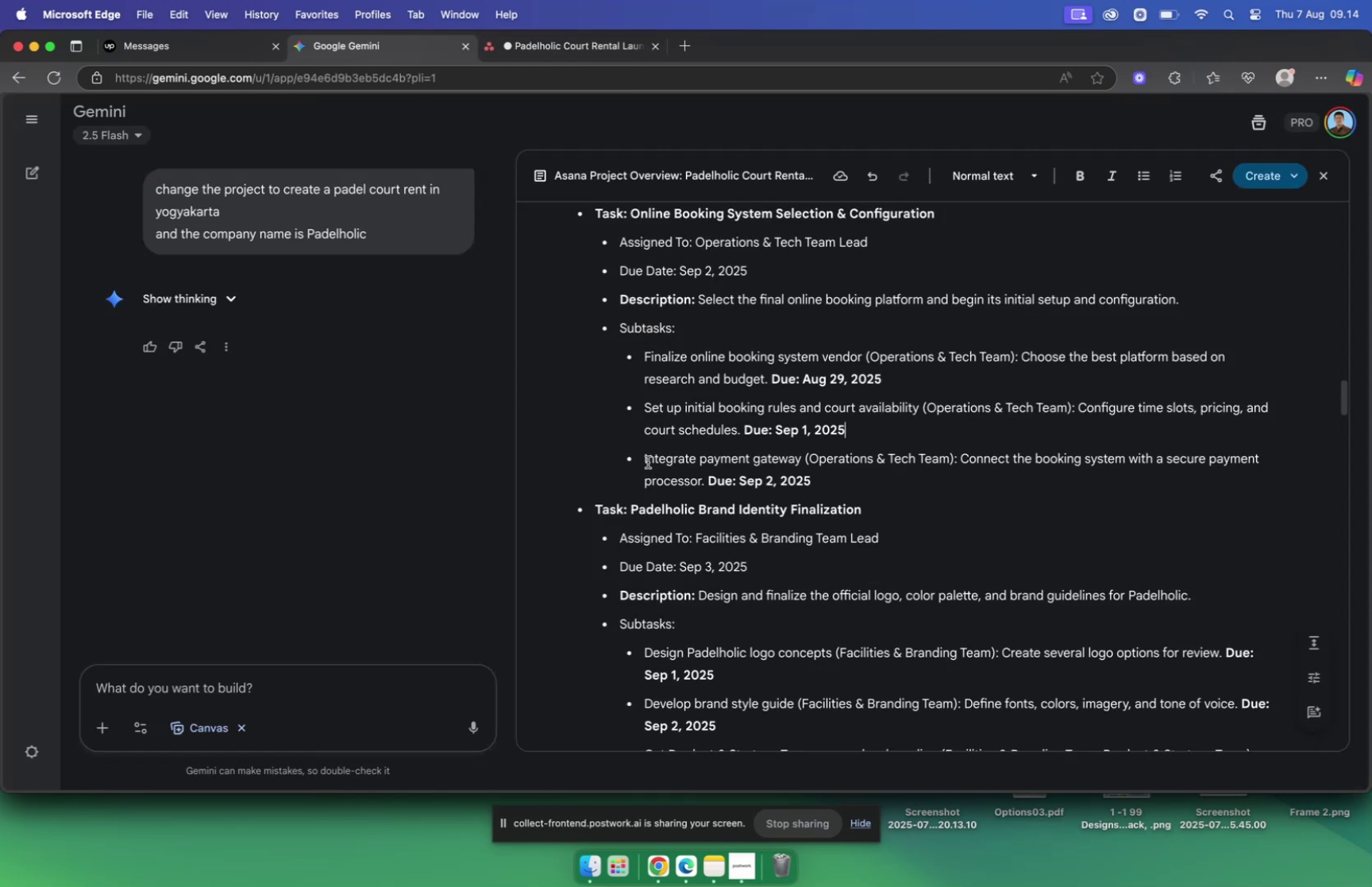 
wait(5.42)
 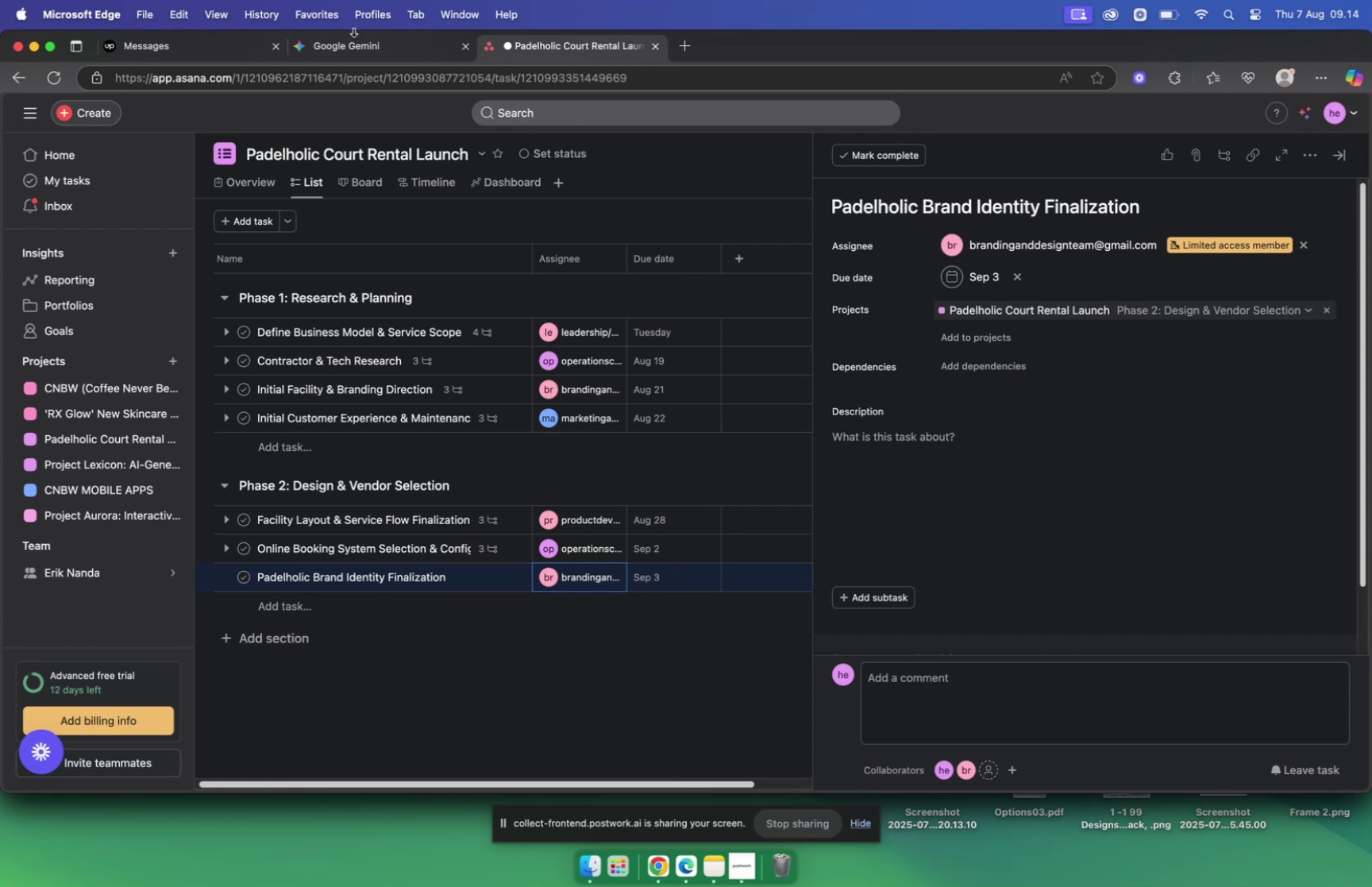 
left_click_drag(start_coordinate=[643, 457], to_coordinate=[870, 453])
 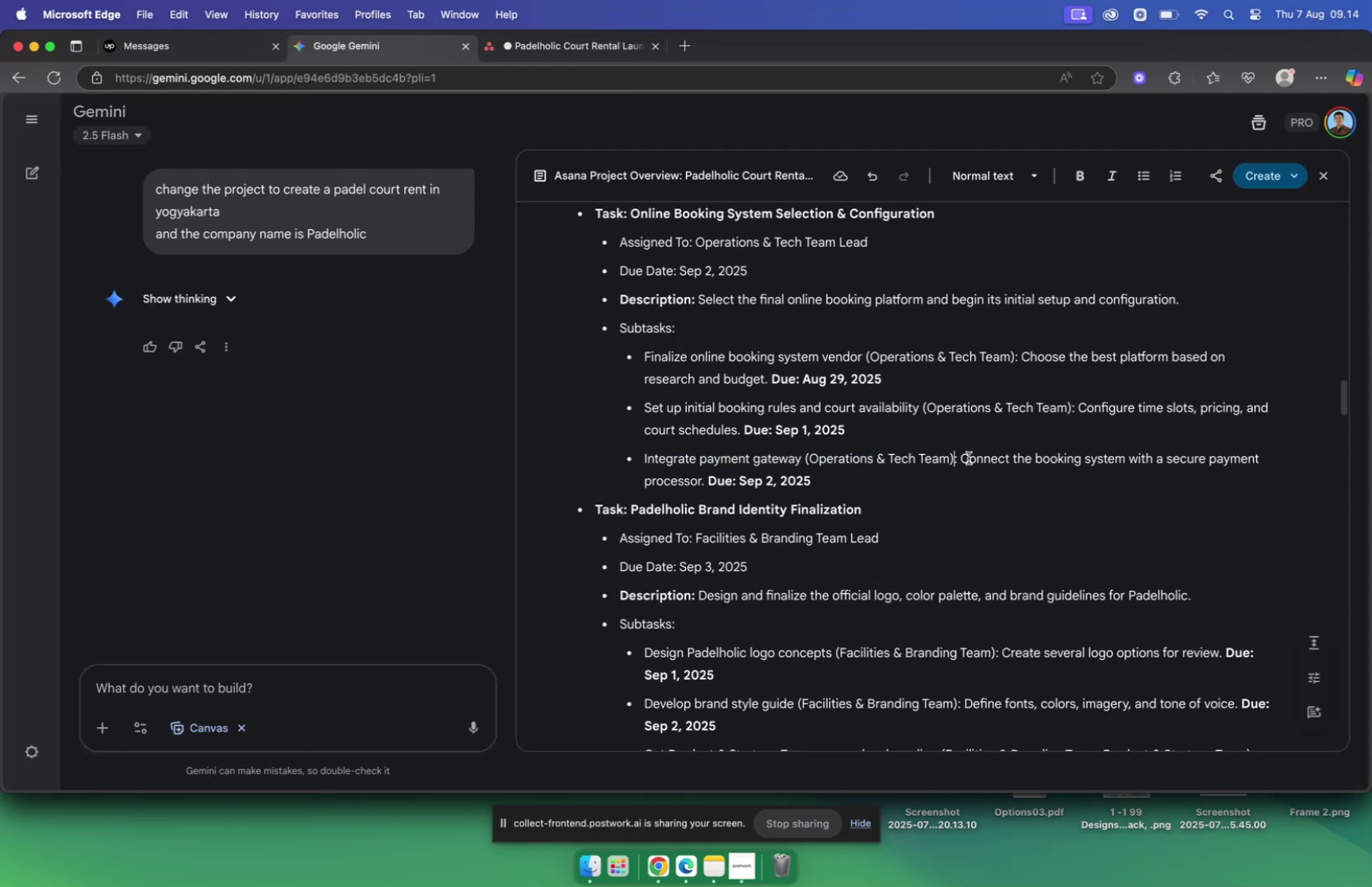 
left_click_drag(start_coordinate=[964, 457], to_coordinate=[706, 488])
 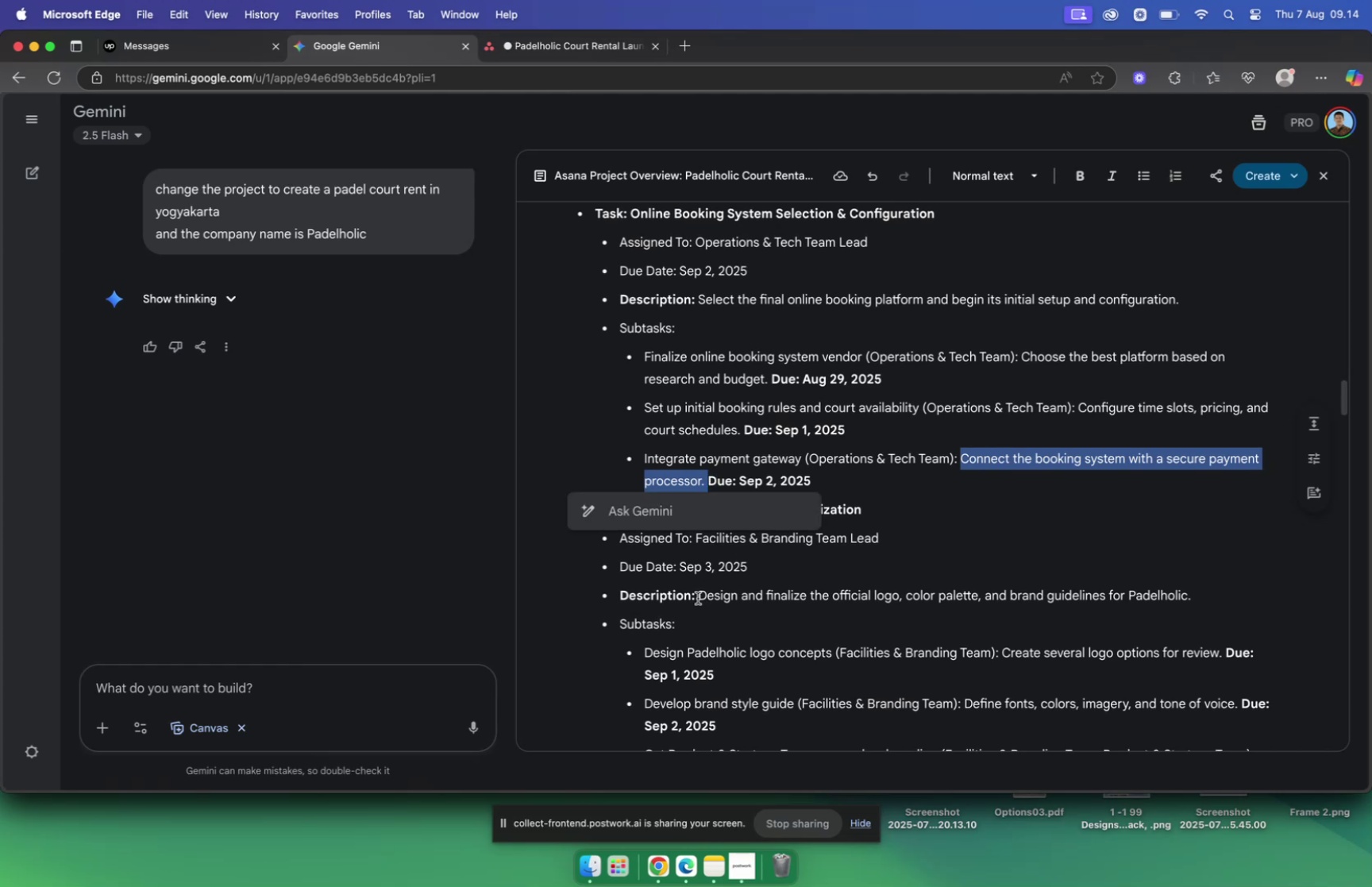 
left_click([697, 596])
 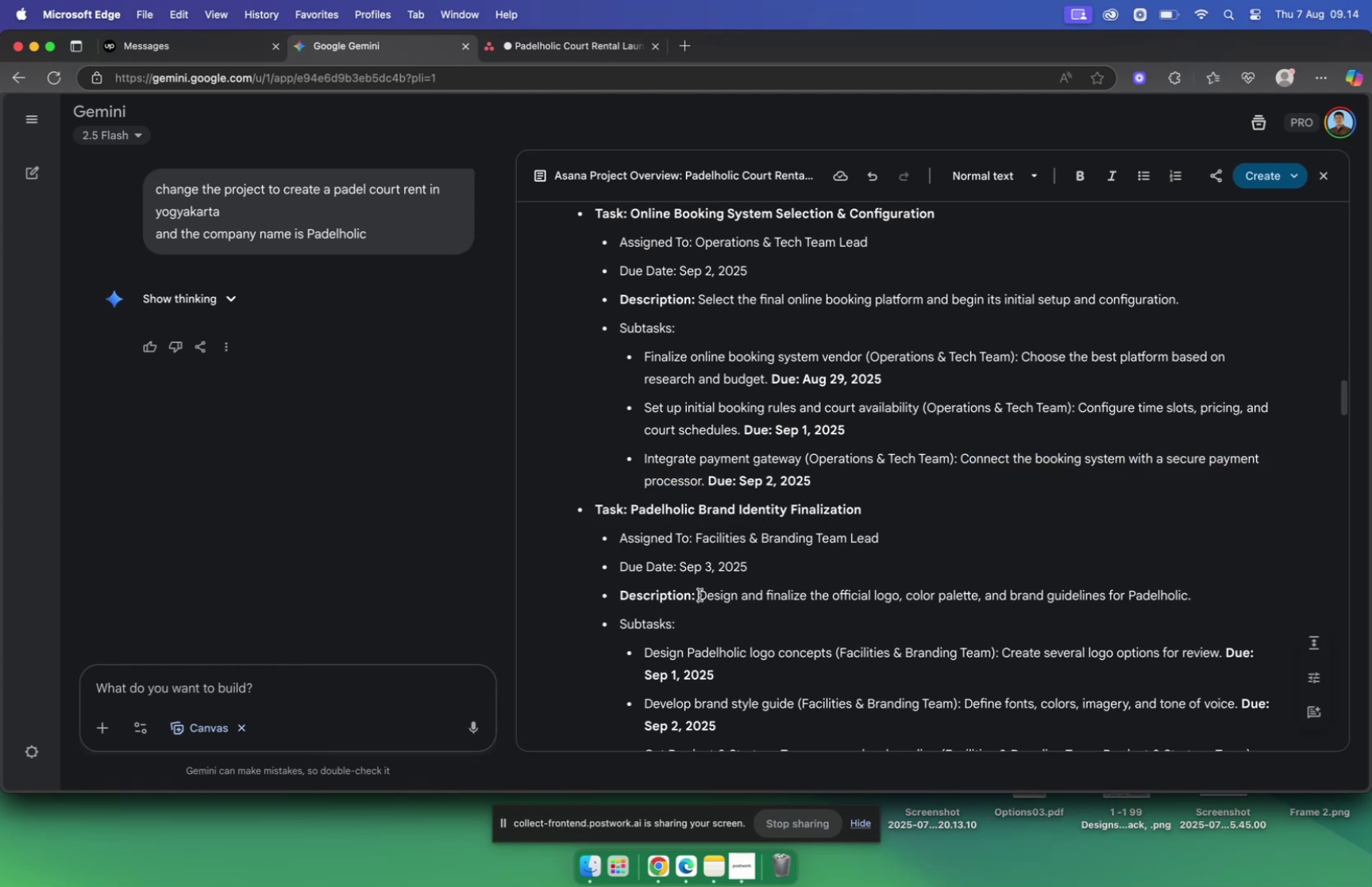 
left_click_drag(start_coordinate=[699, 594], to_coordinate=[1192, 600])
 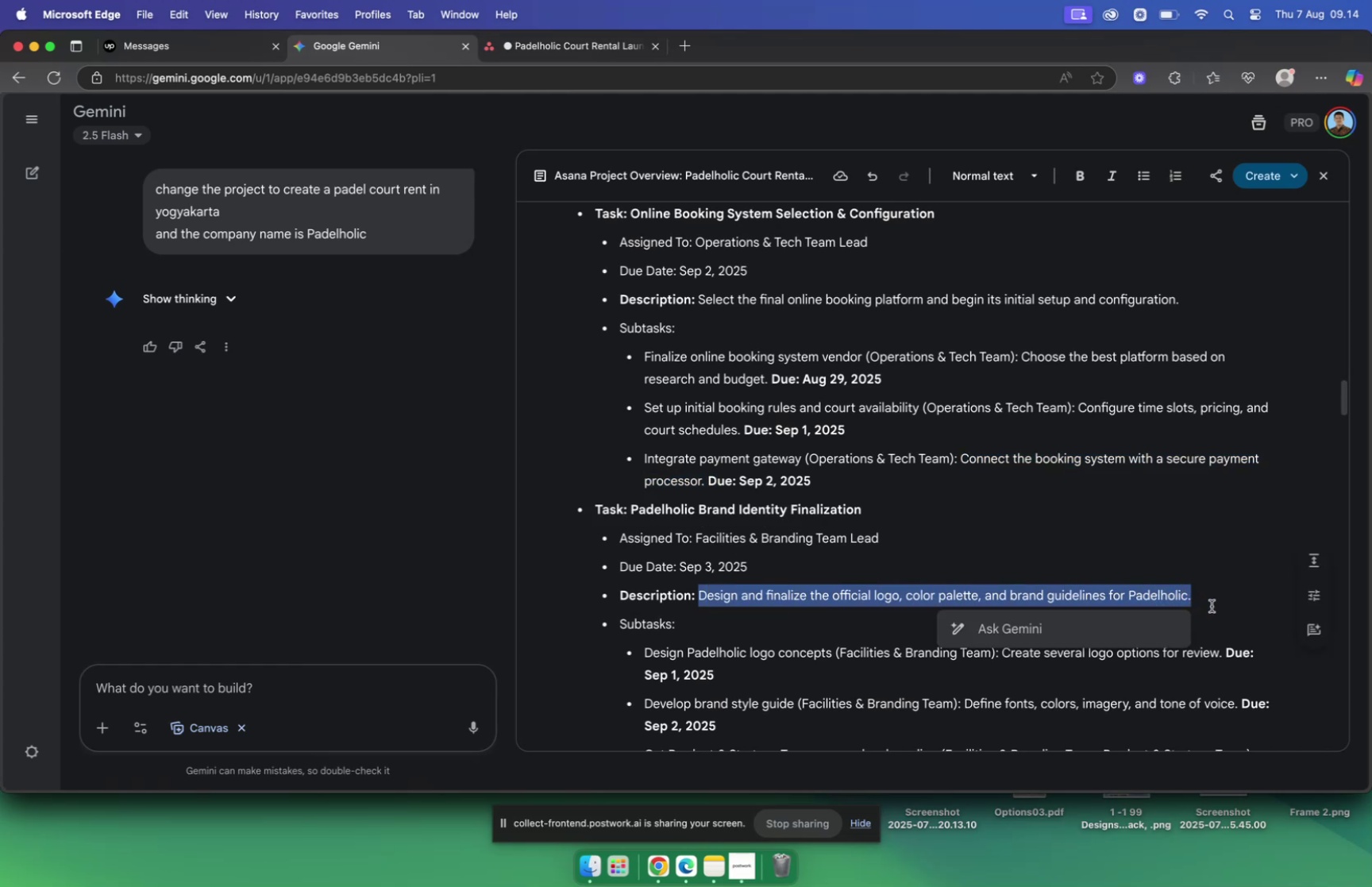 
key(Meta+C)
 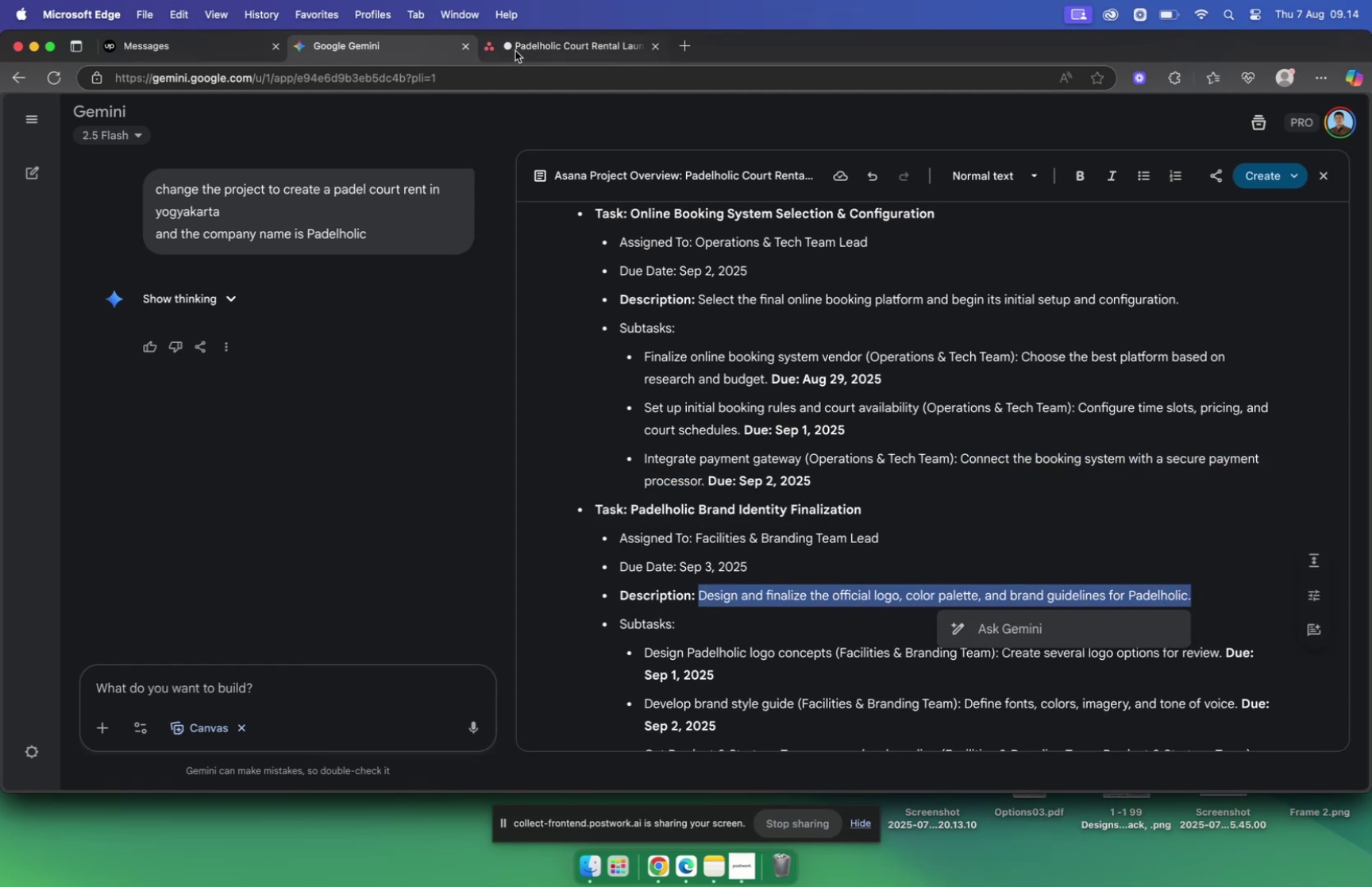 
left_click([518, 49])
 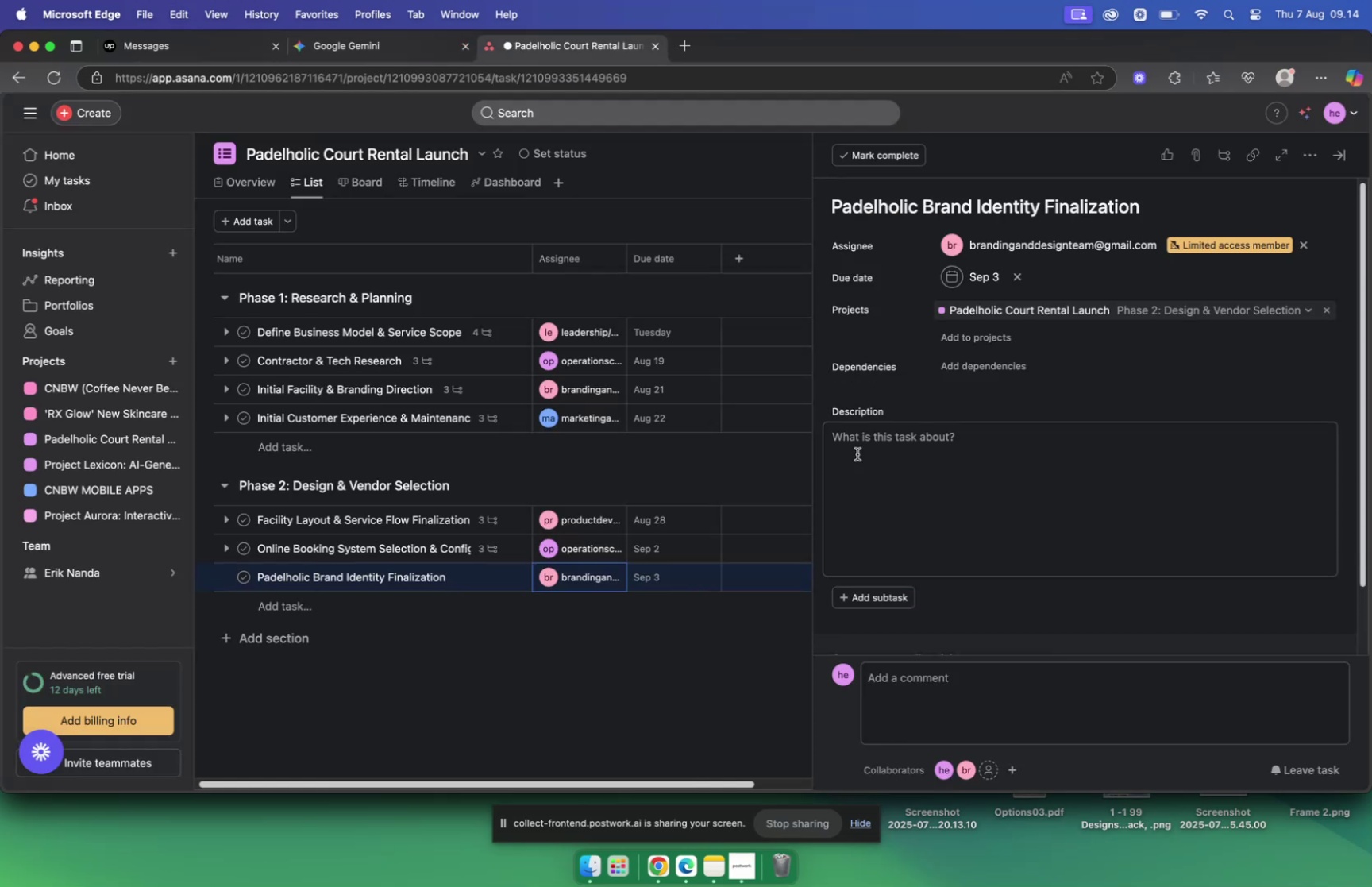 
left_click([887, 446])
 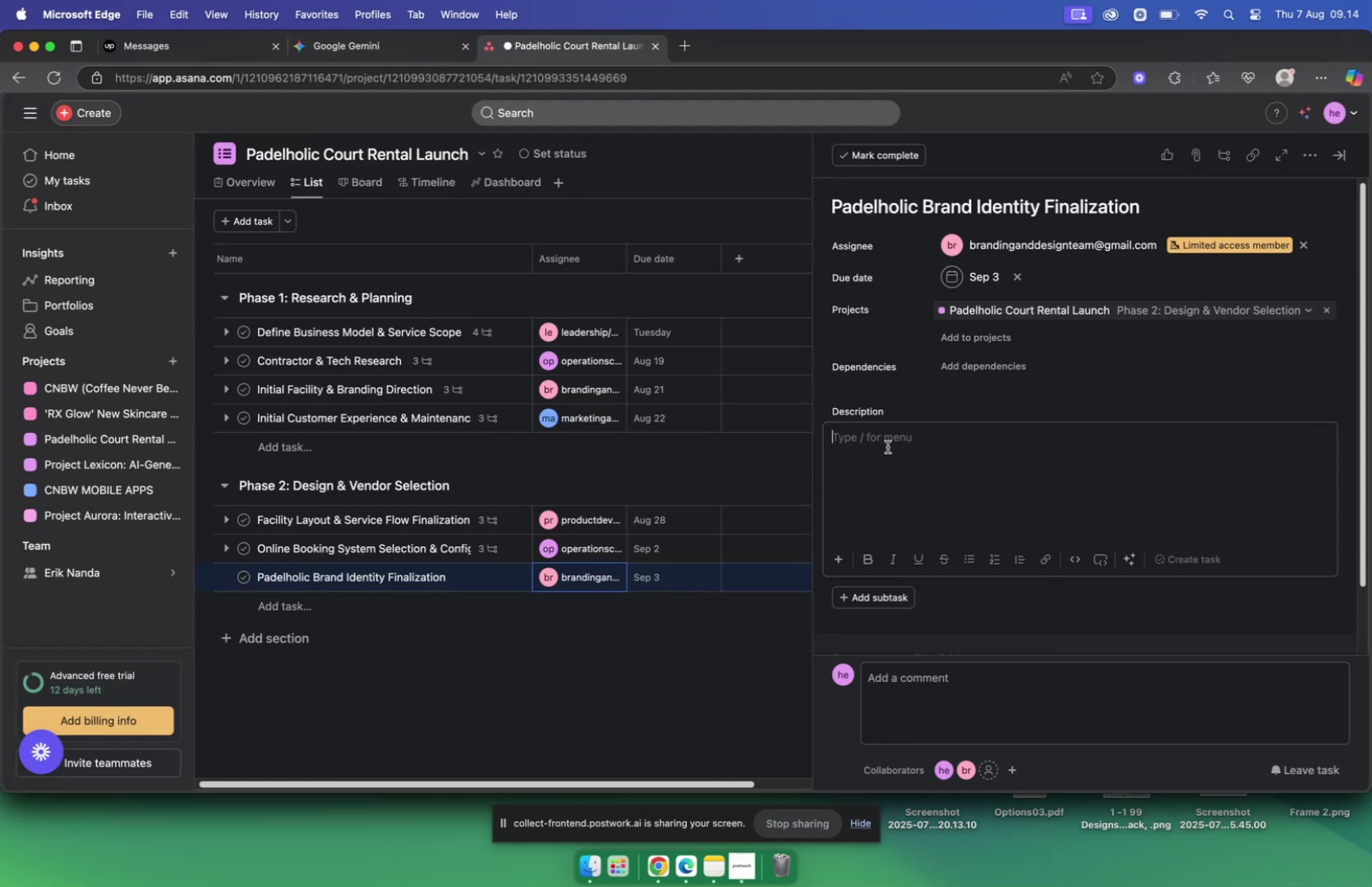 
key(Meta+V)
 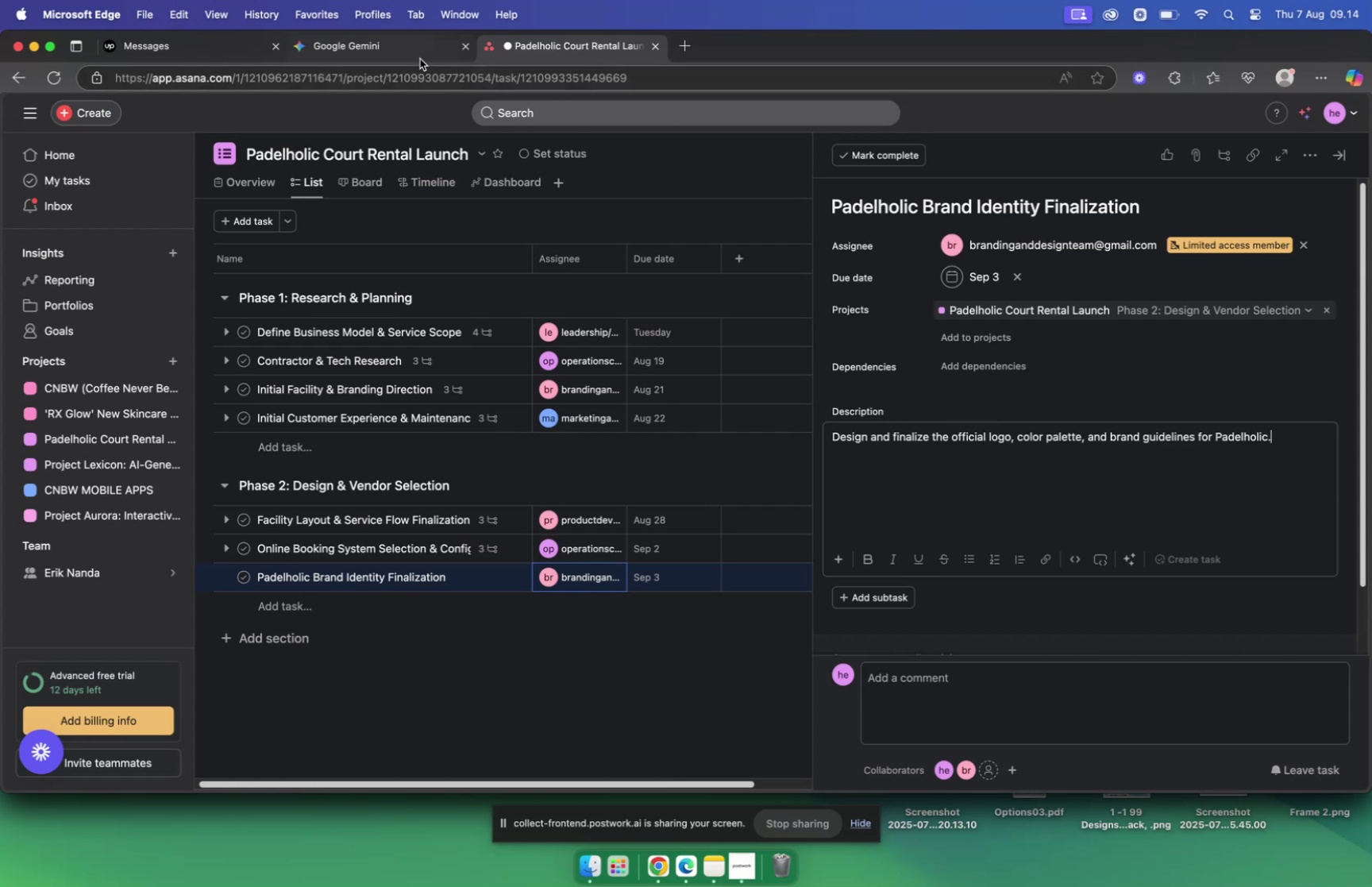 
left_click([413, 54])
 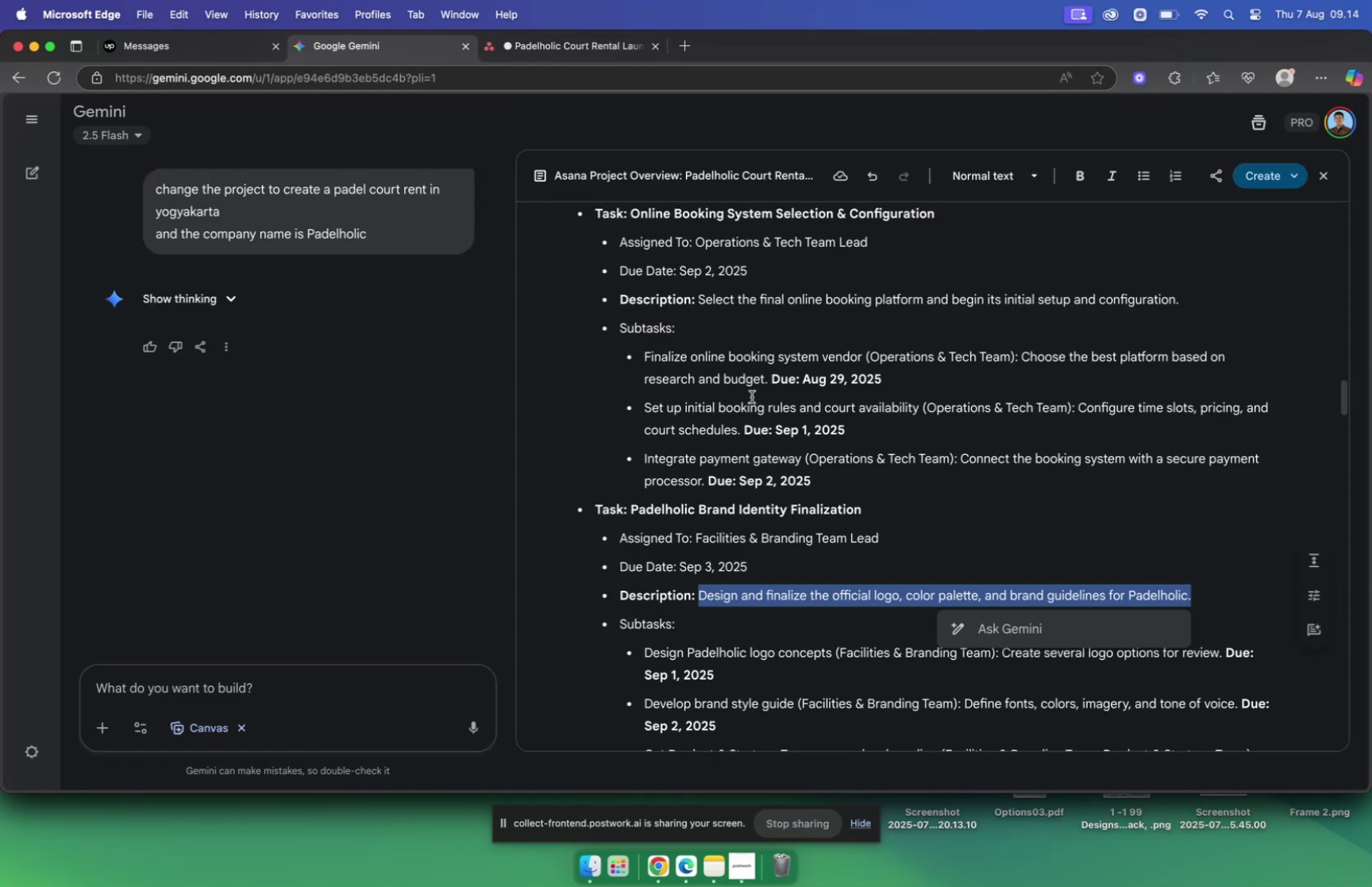 
scroll: coordinate [755, 406], scroll_direction: down, amount: 19.0
 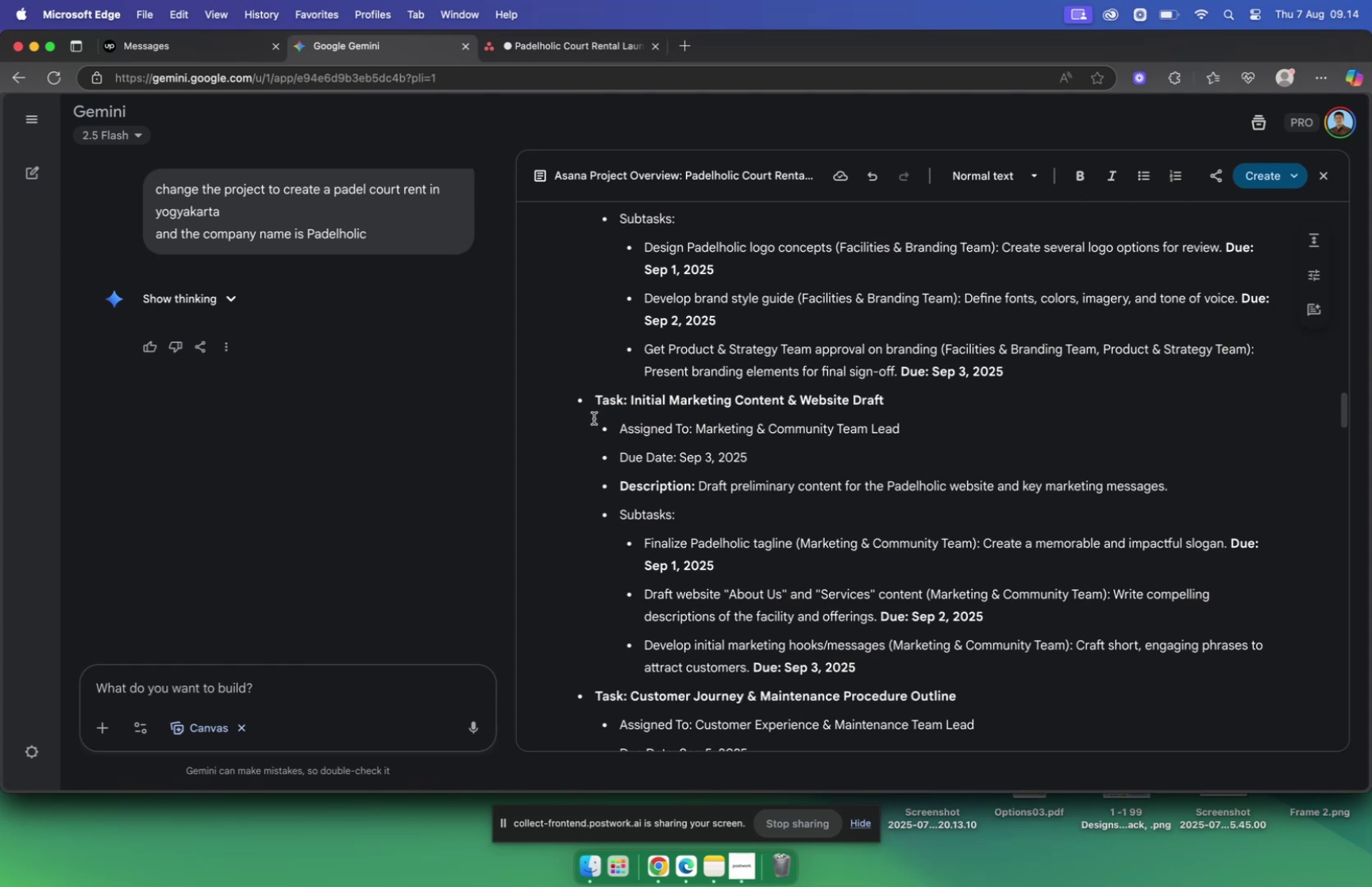 
wait(5.25)
 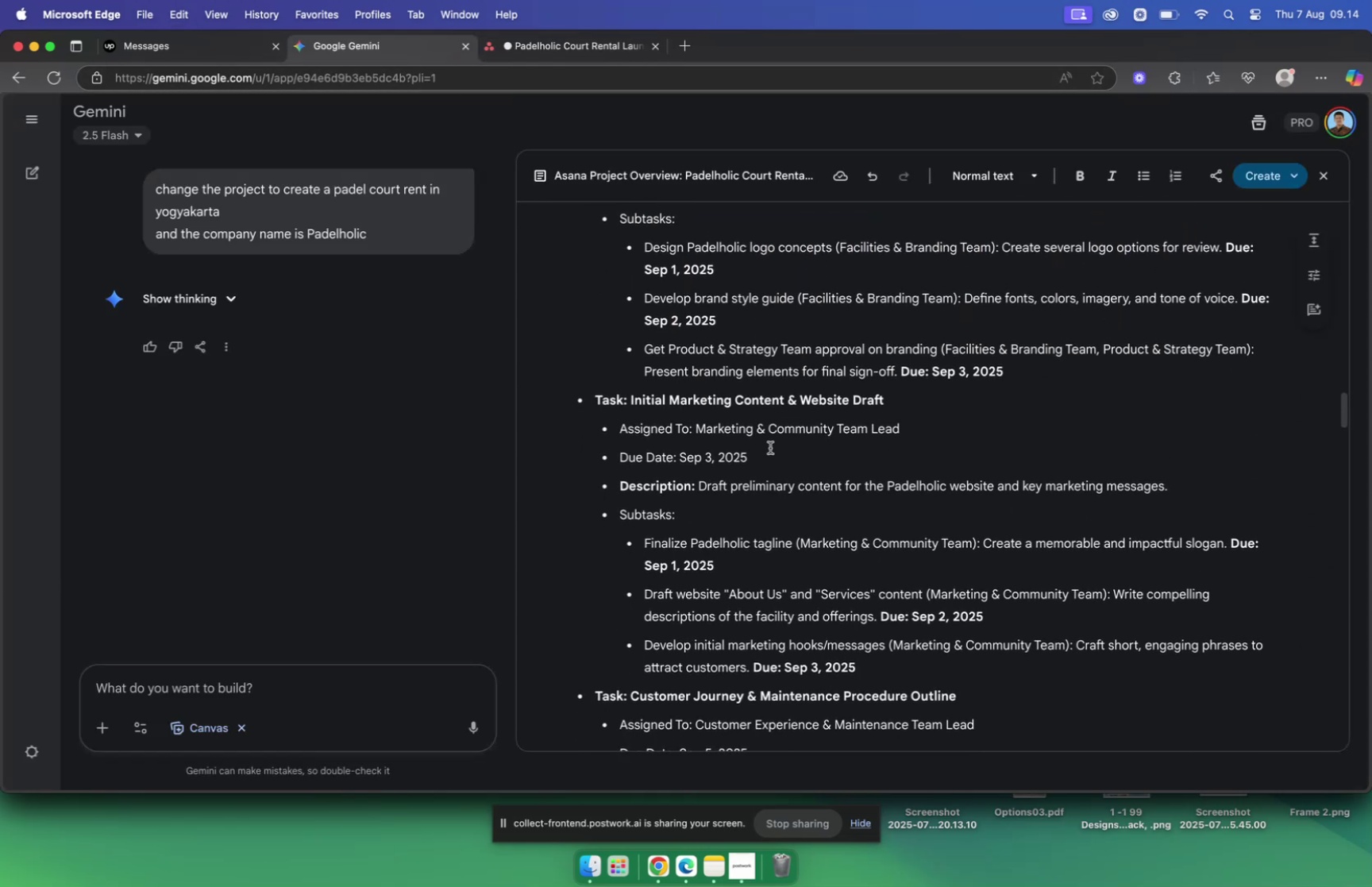 
left_click_drag(start_coordinate=[646, 249], to_coordinate=[834, 249])
 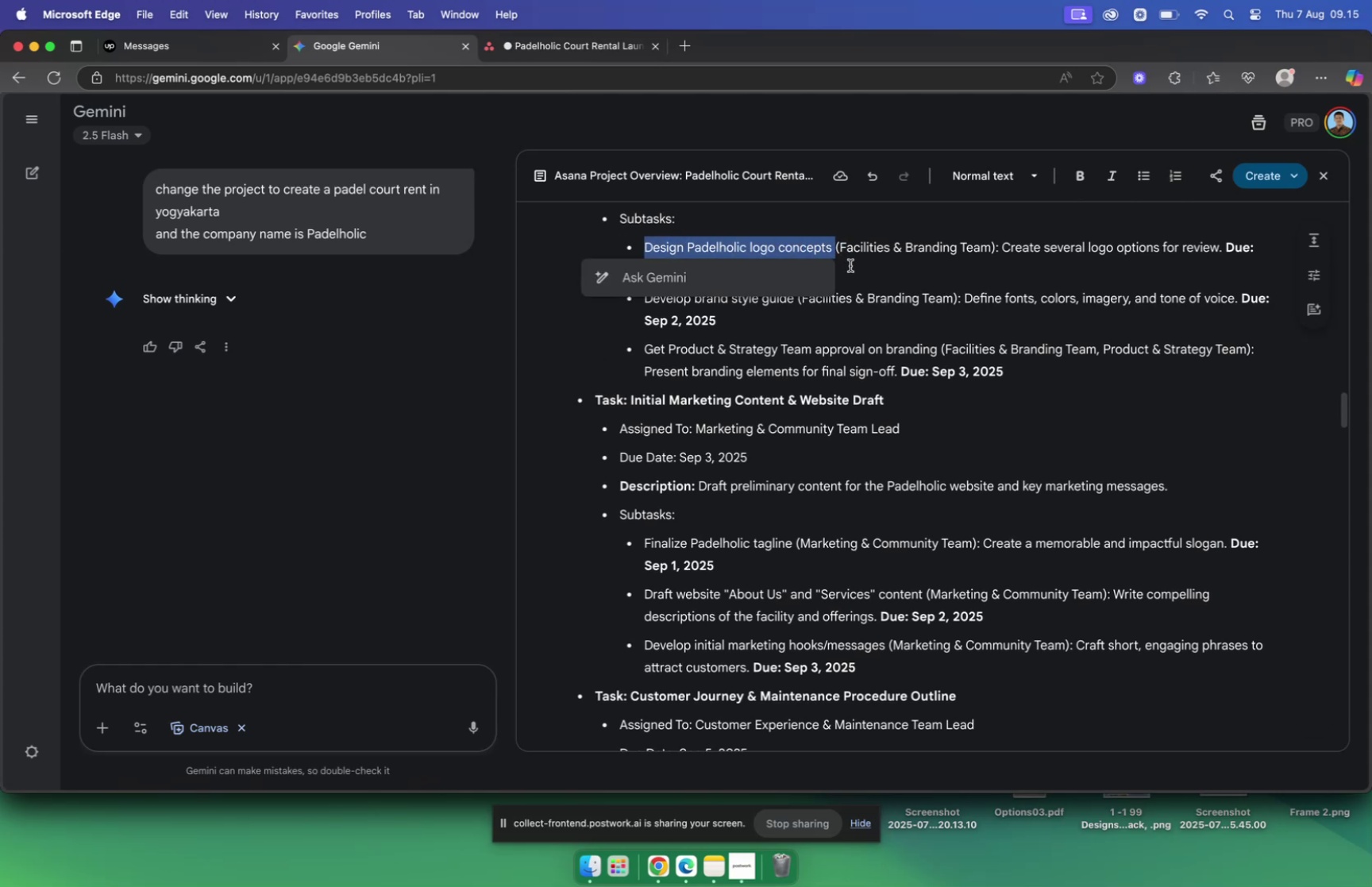 
key(Meta+CommandLeft)
 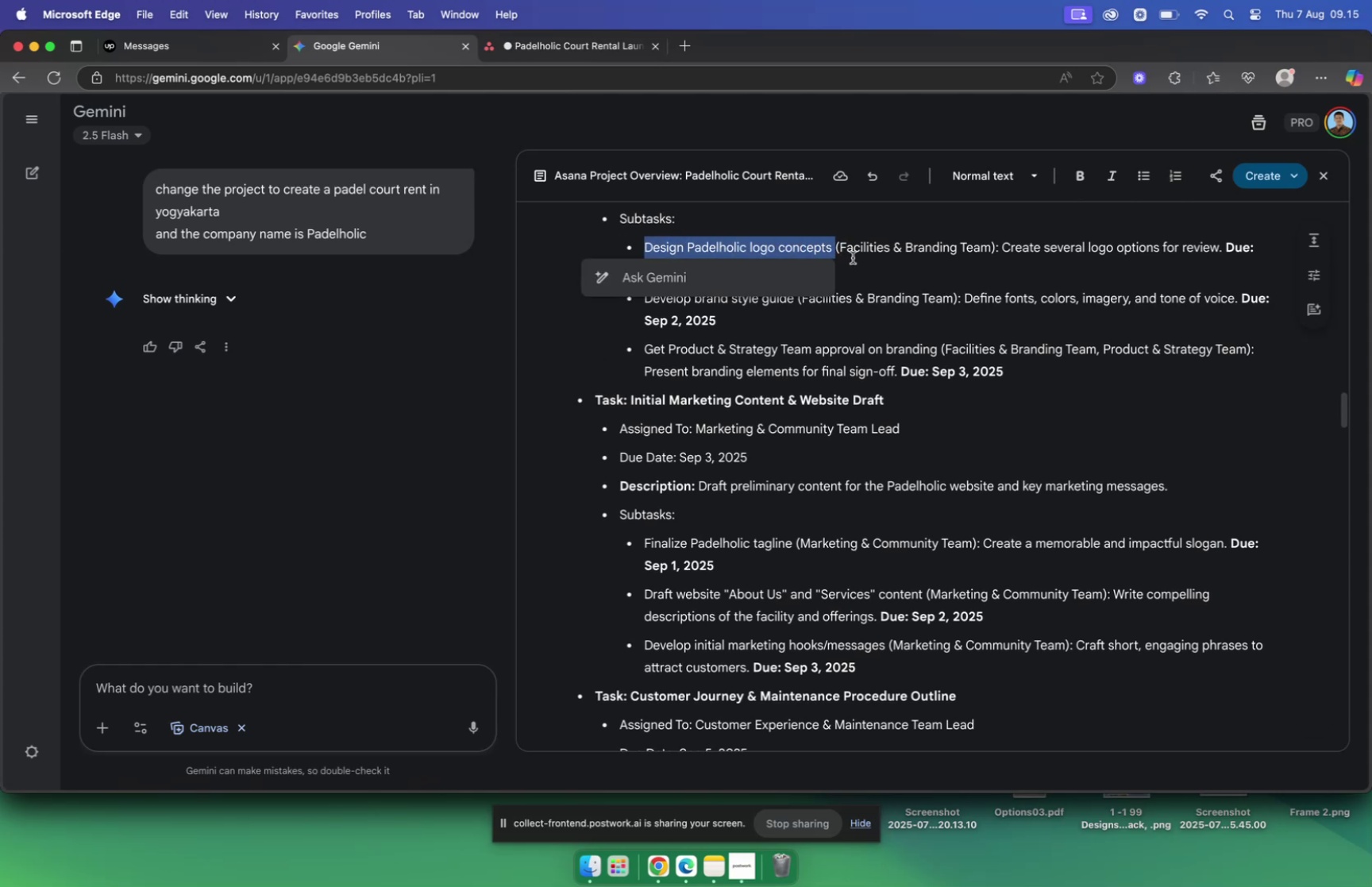 
key(Meta+C)
 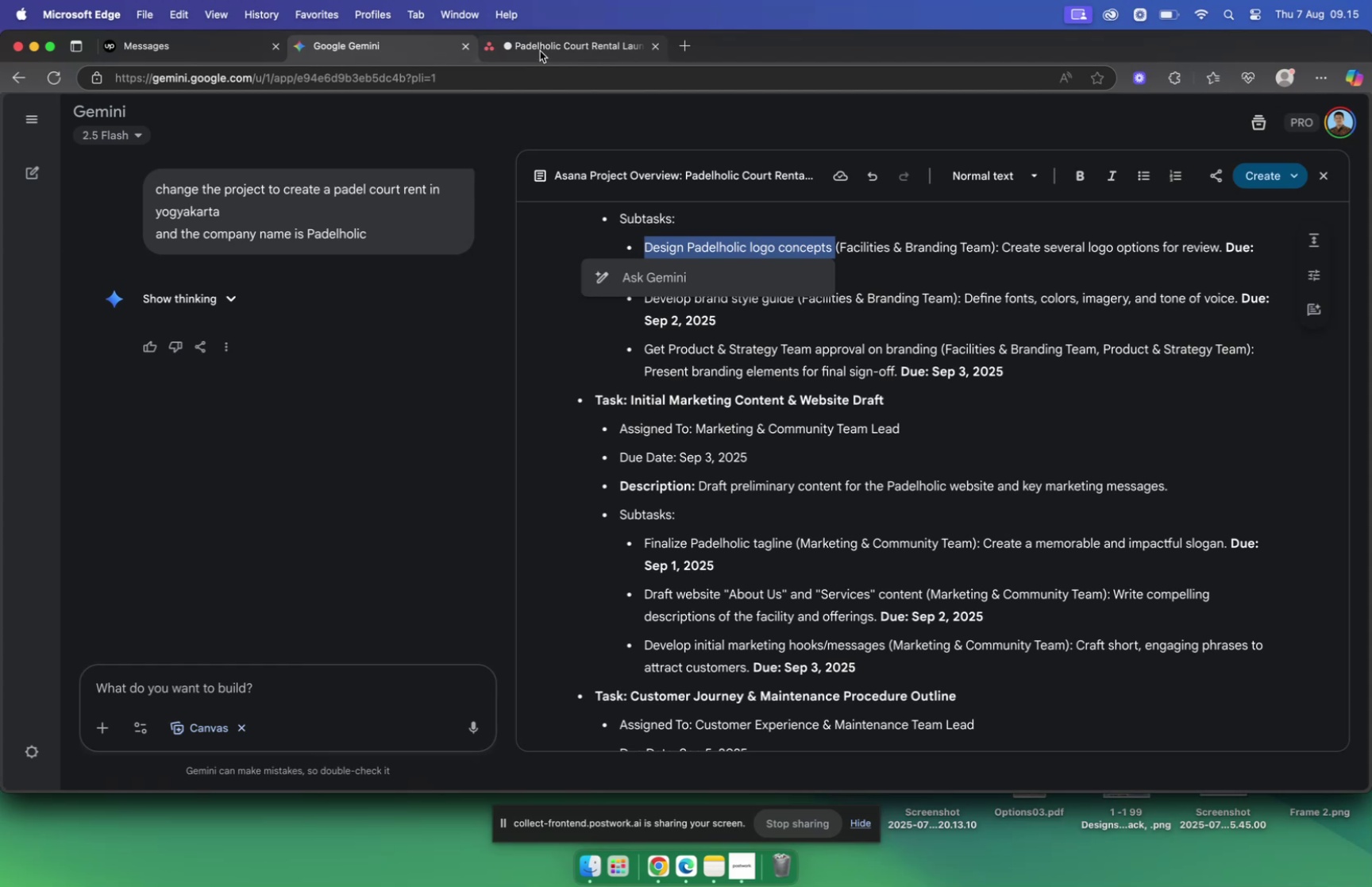 
wait(6.45)
 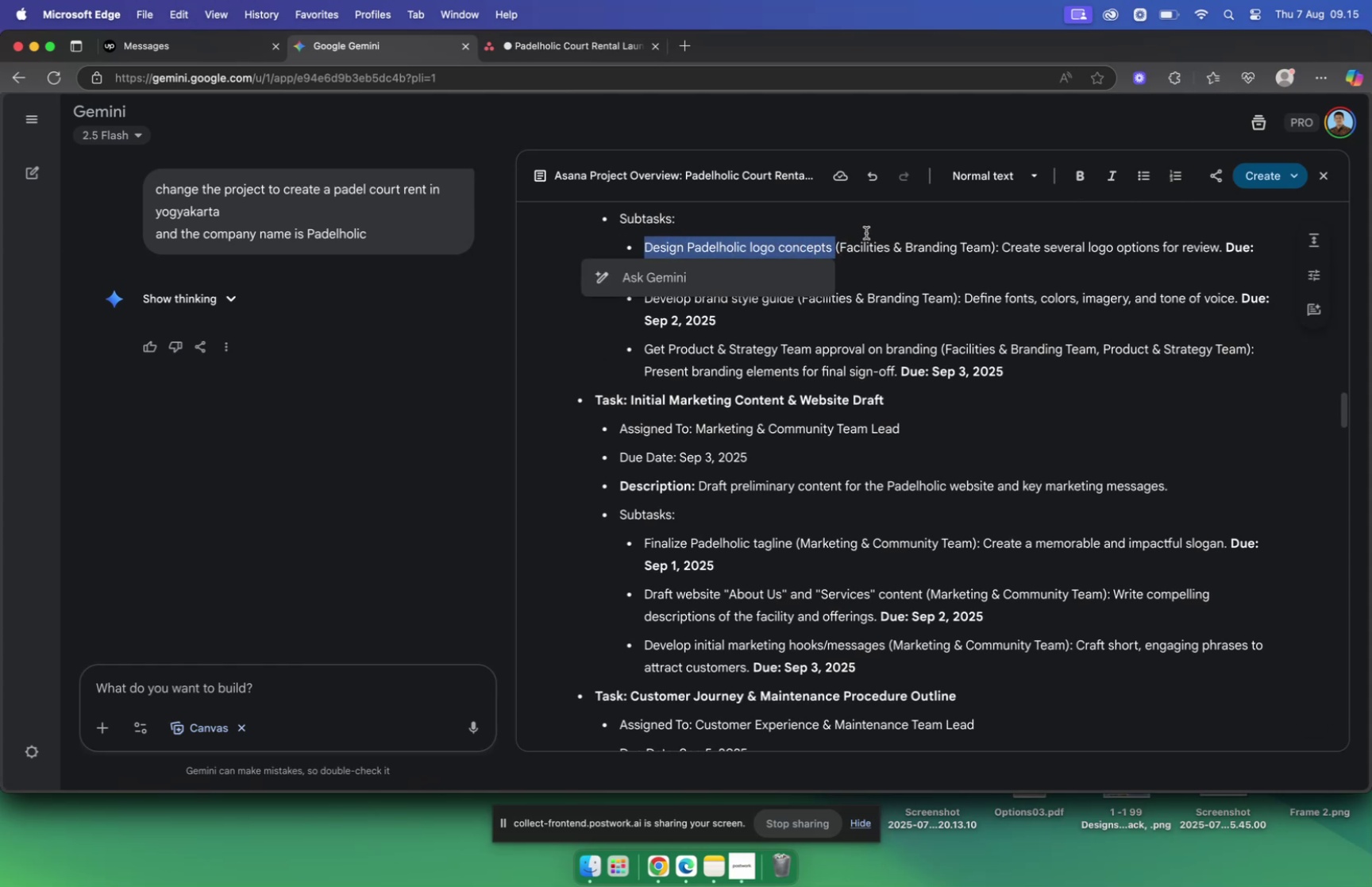 
left_click([540, 49])
 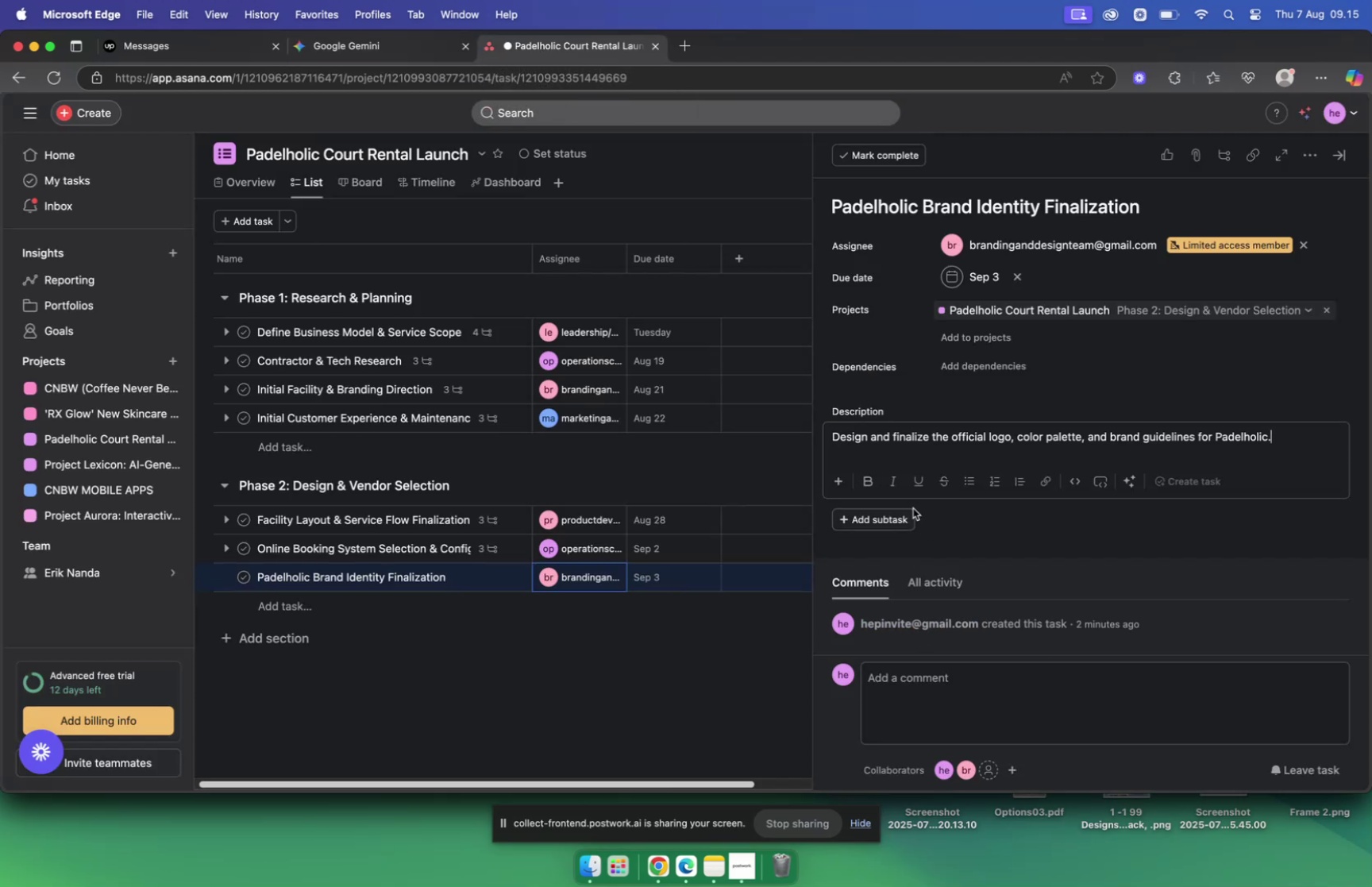 
left_click([883, 521])
 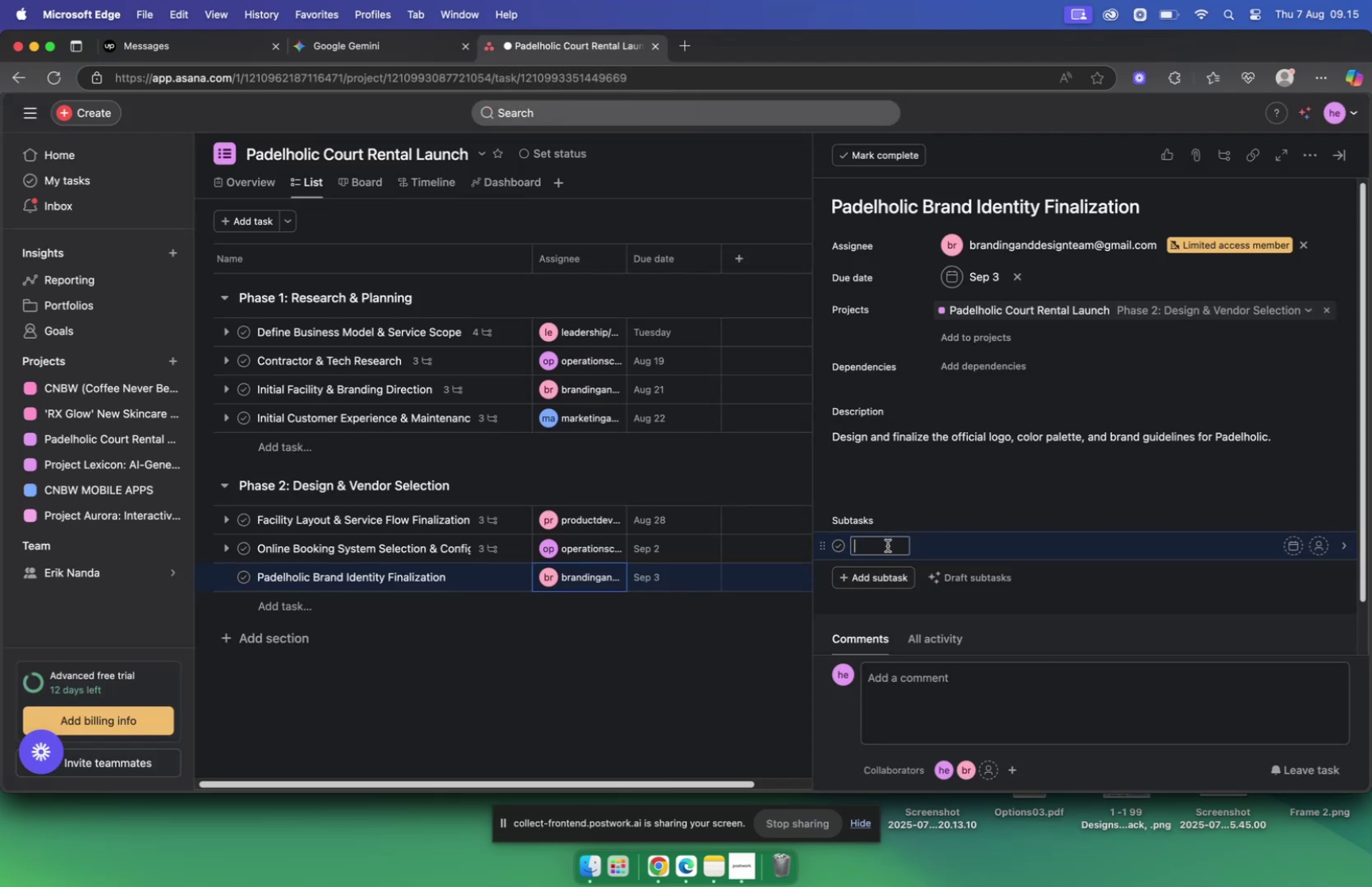 
key(Meta+V)
 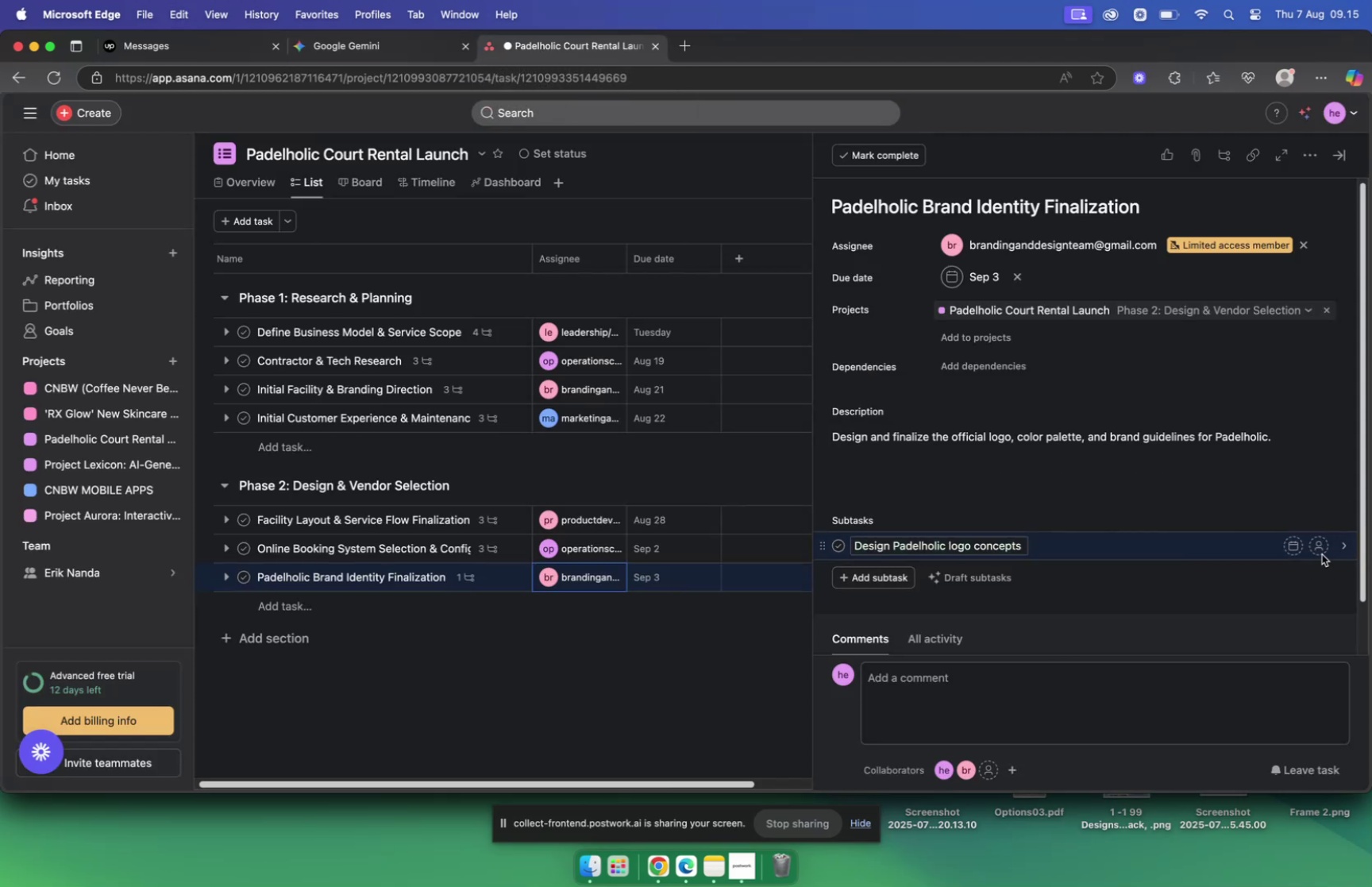 
left_click([1320, 547])
 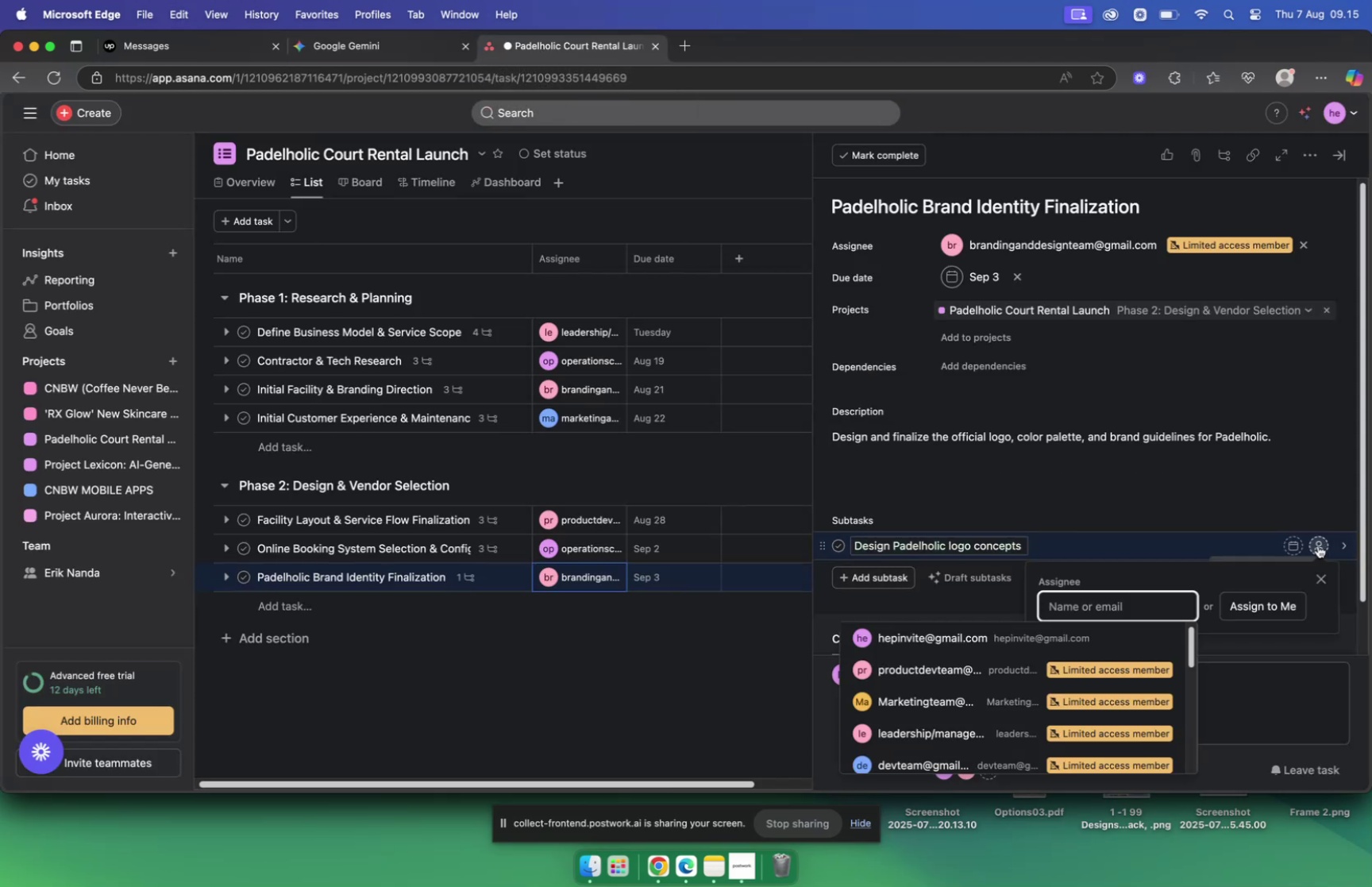 
type(de)
key(Backspace)
key(Backspace)
type(ar)
 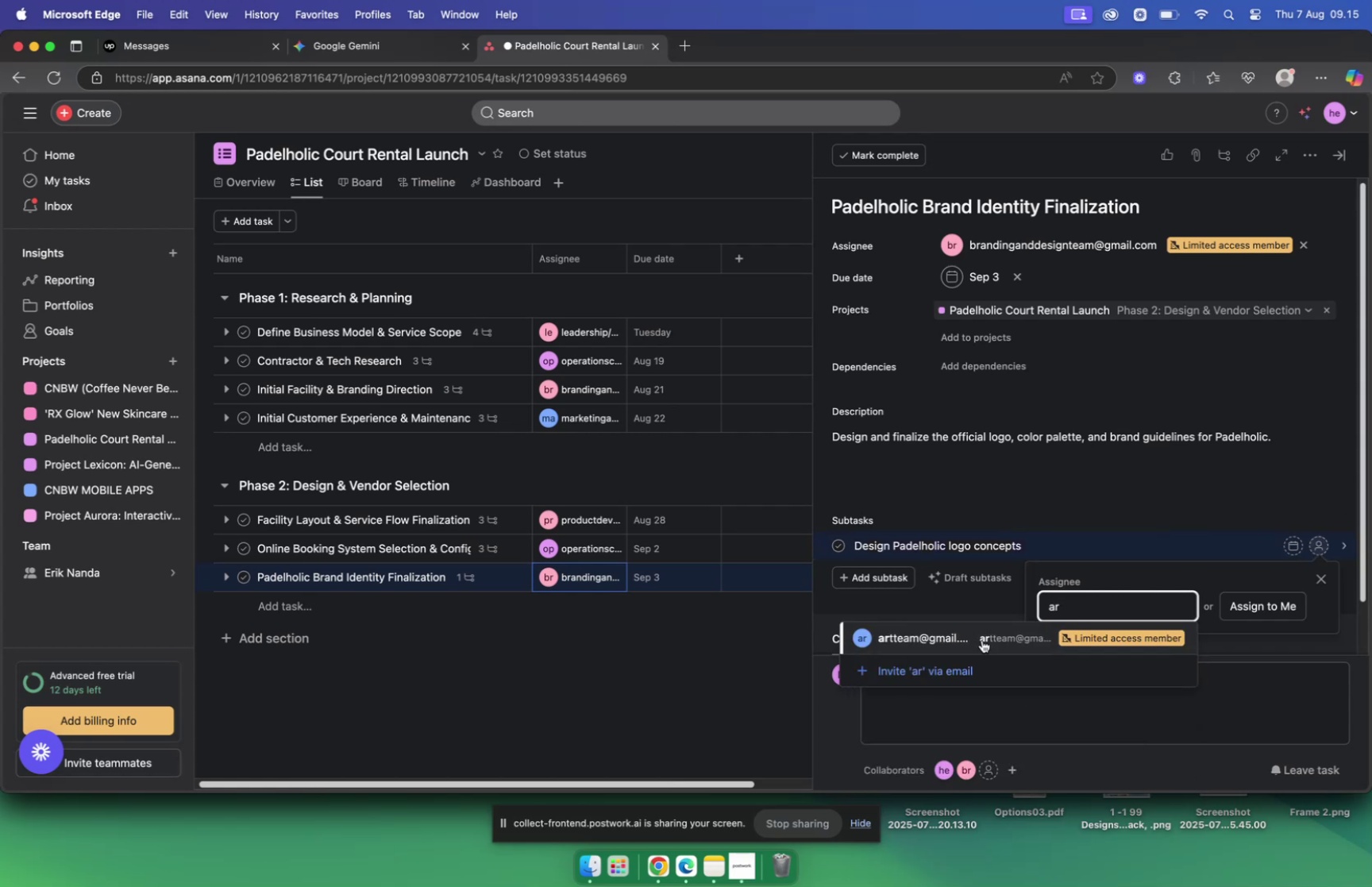 
left_click([955, 638])
 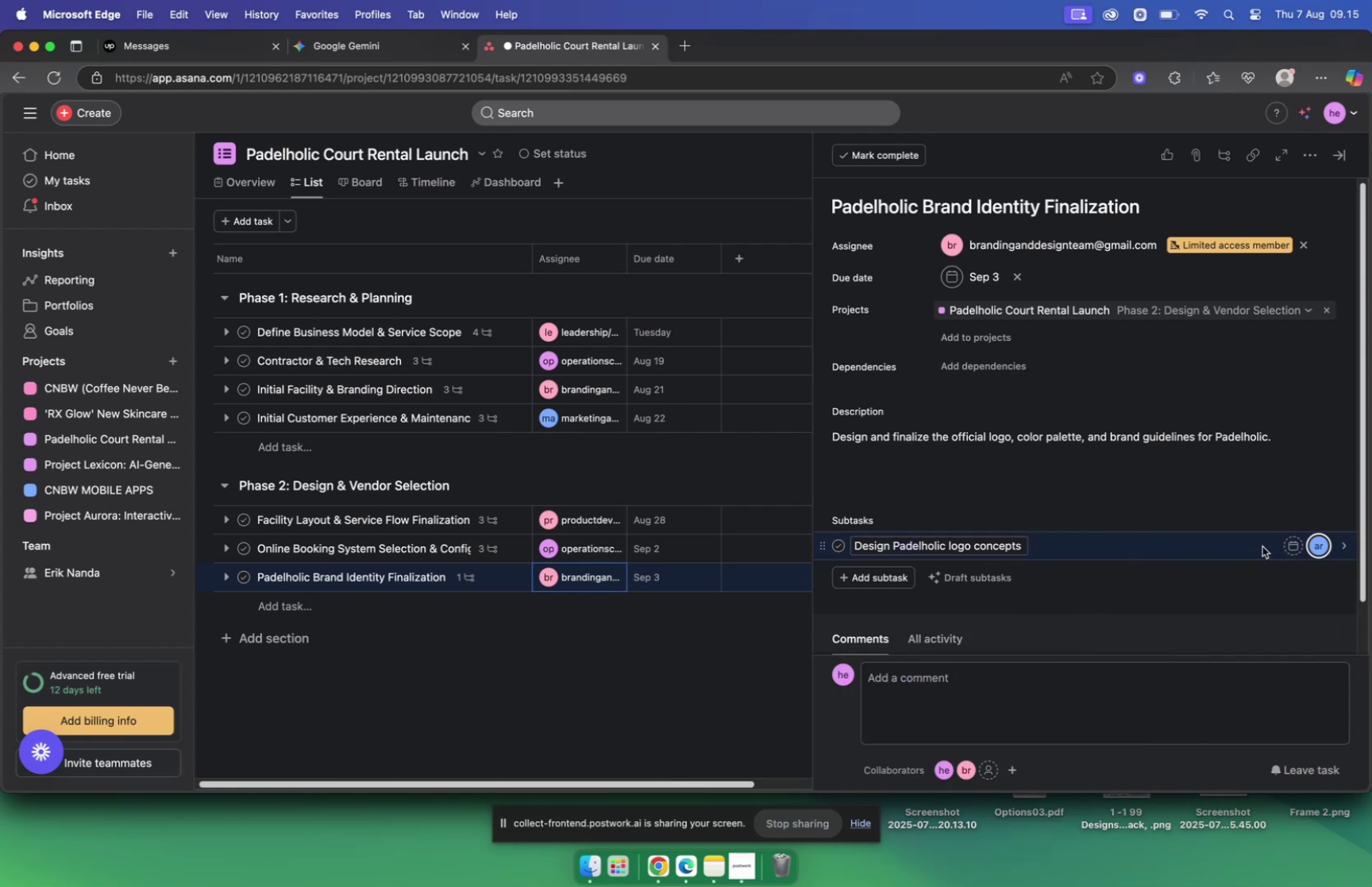 
left_click([1285, 543])
 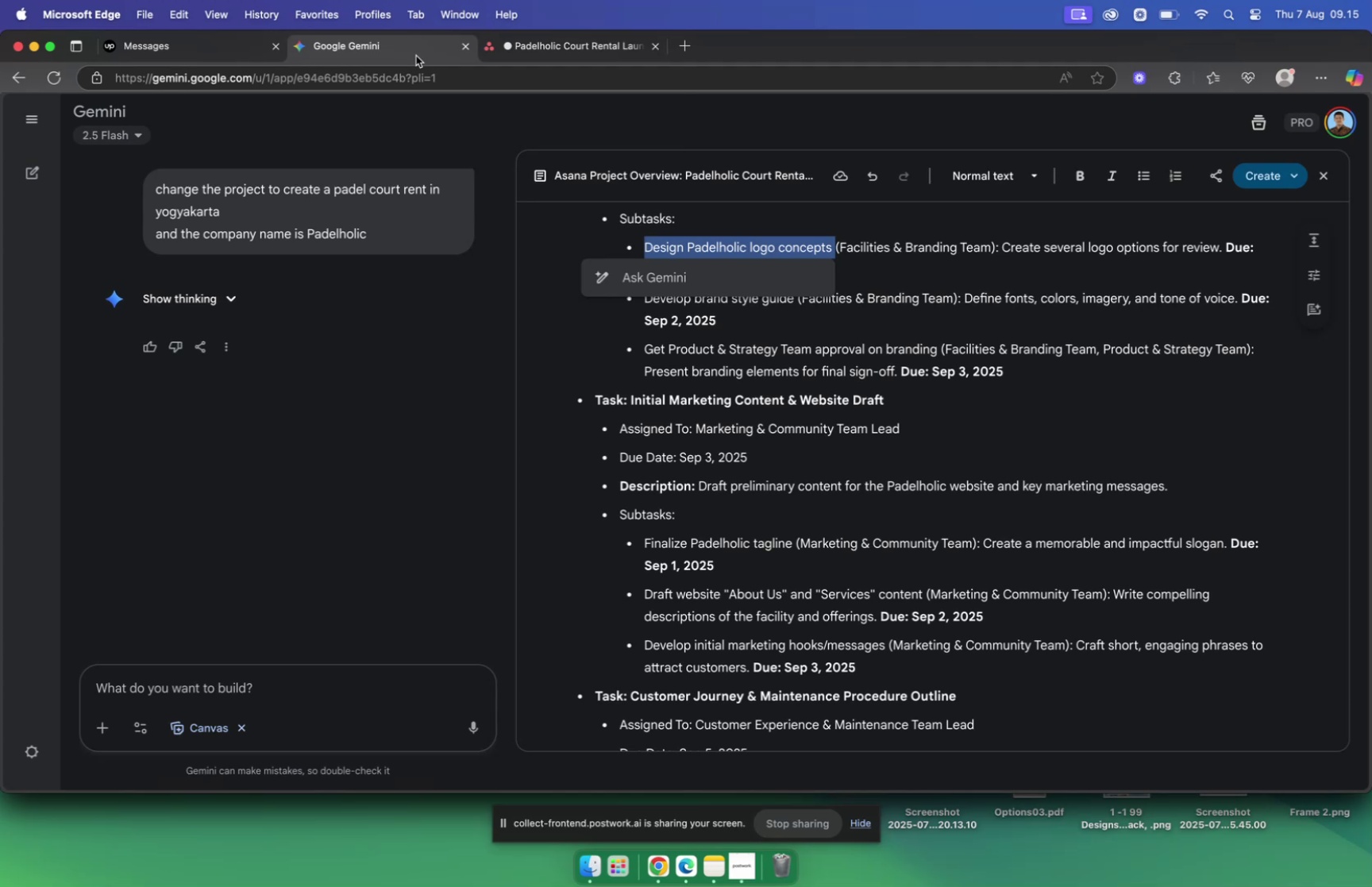 
left_click([1010, 260])
 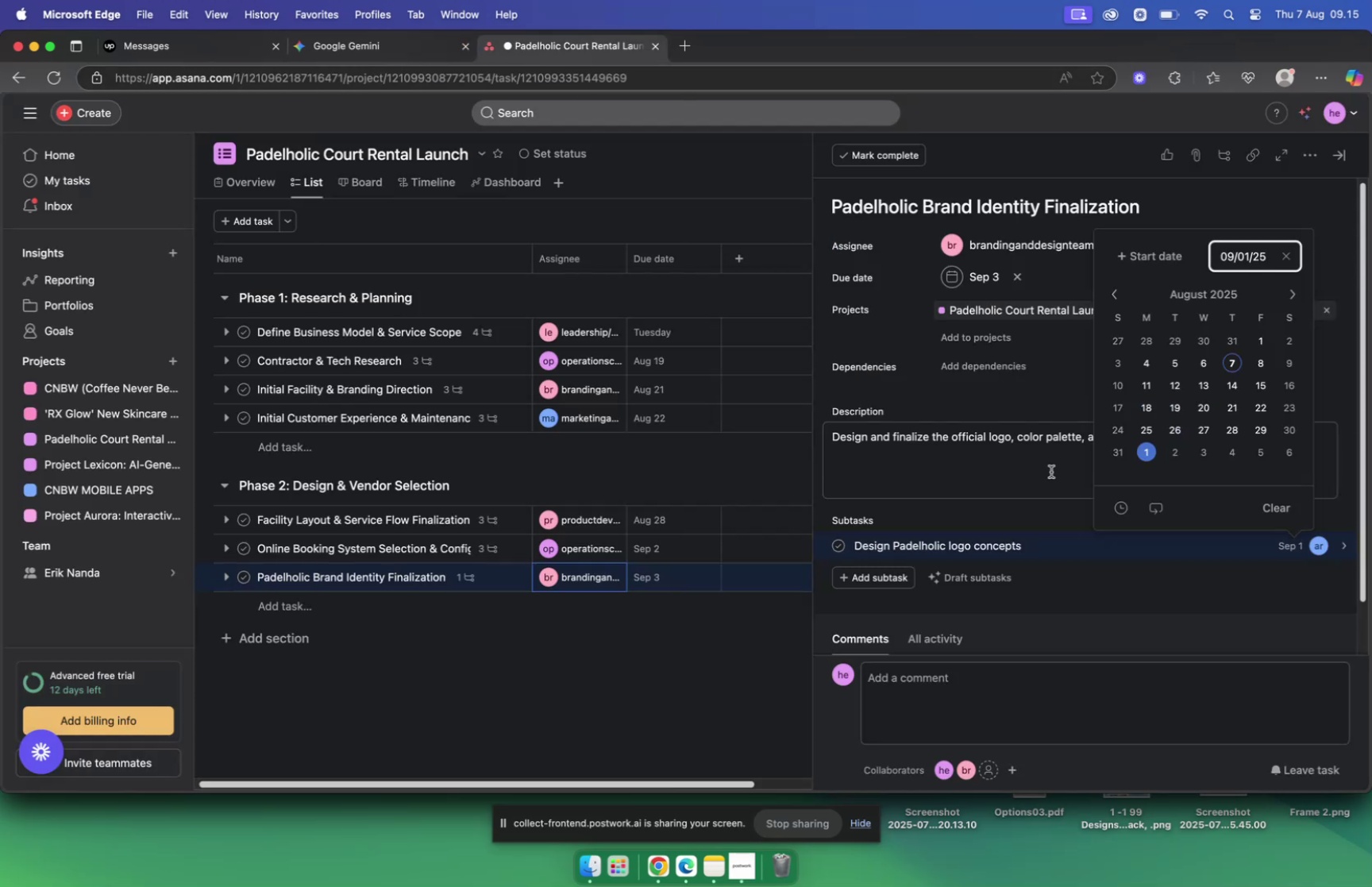 
left_click([1049, 470])
 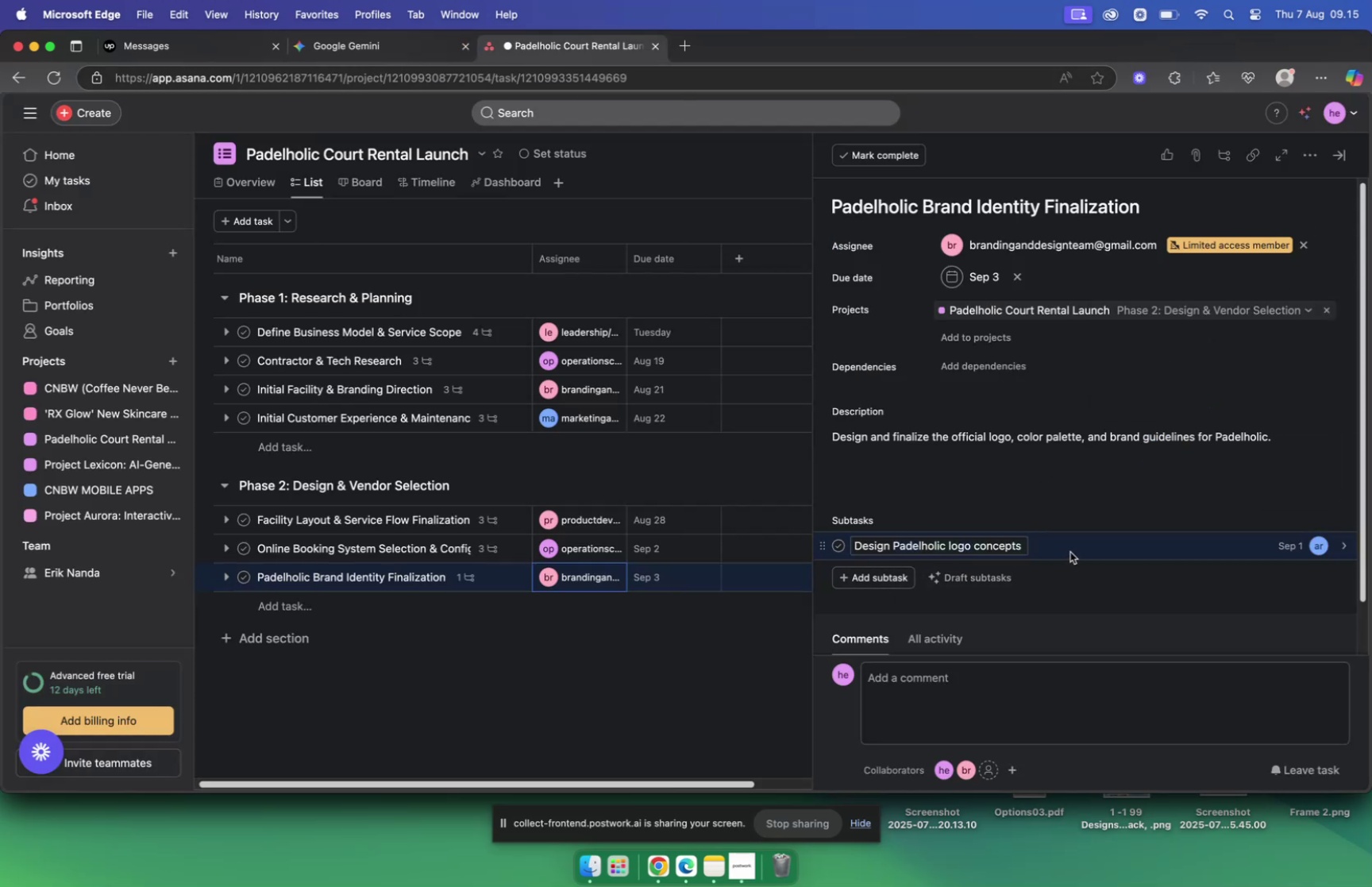 
left_click([1082, 547])
 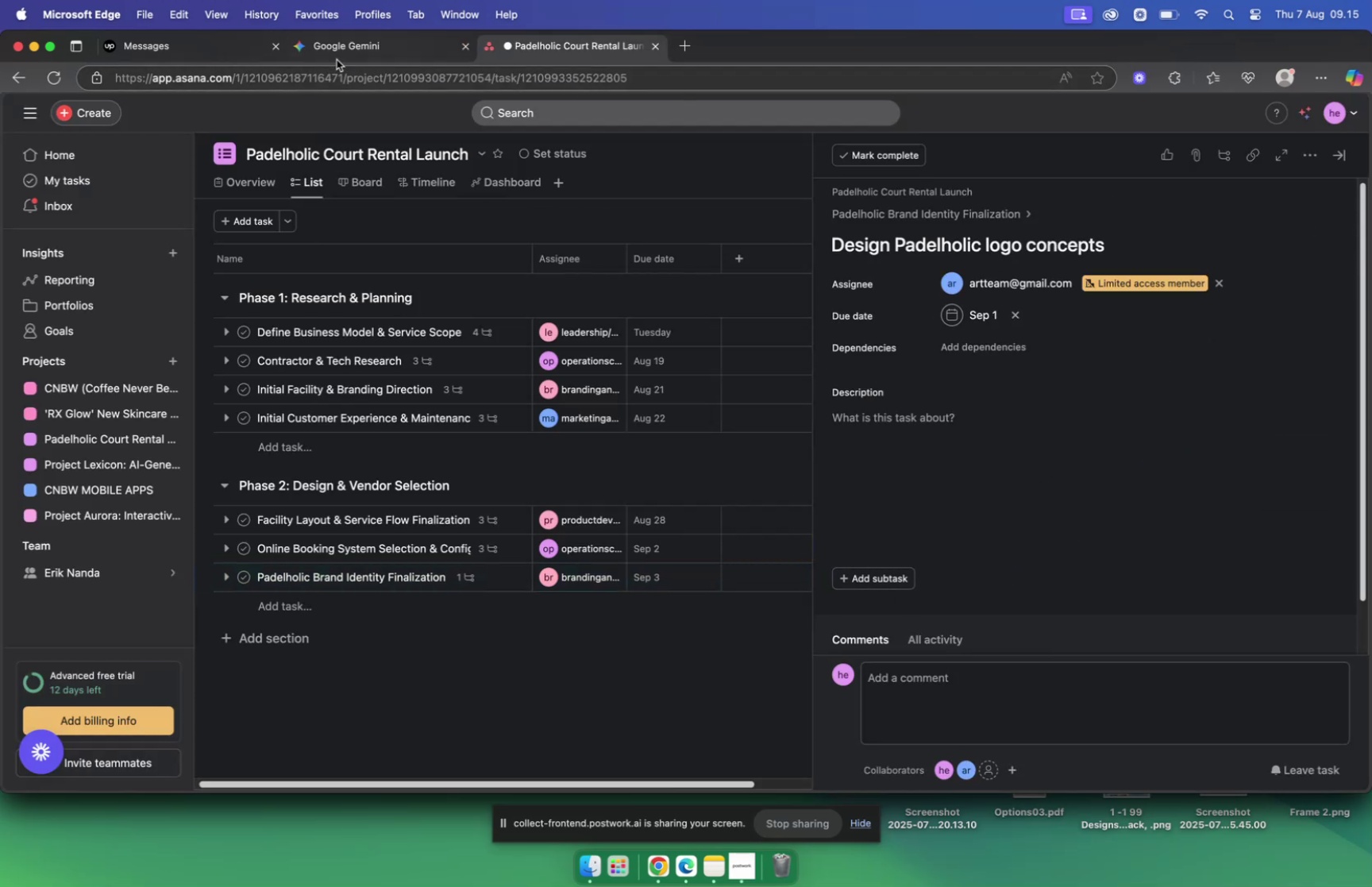 
left_click([337, 53])
 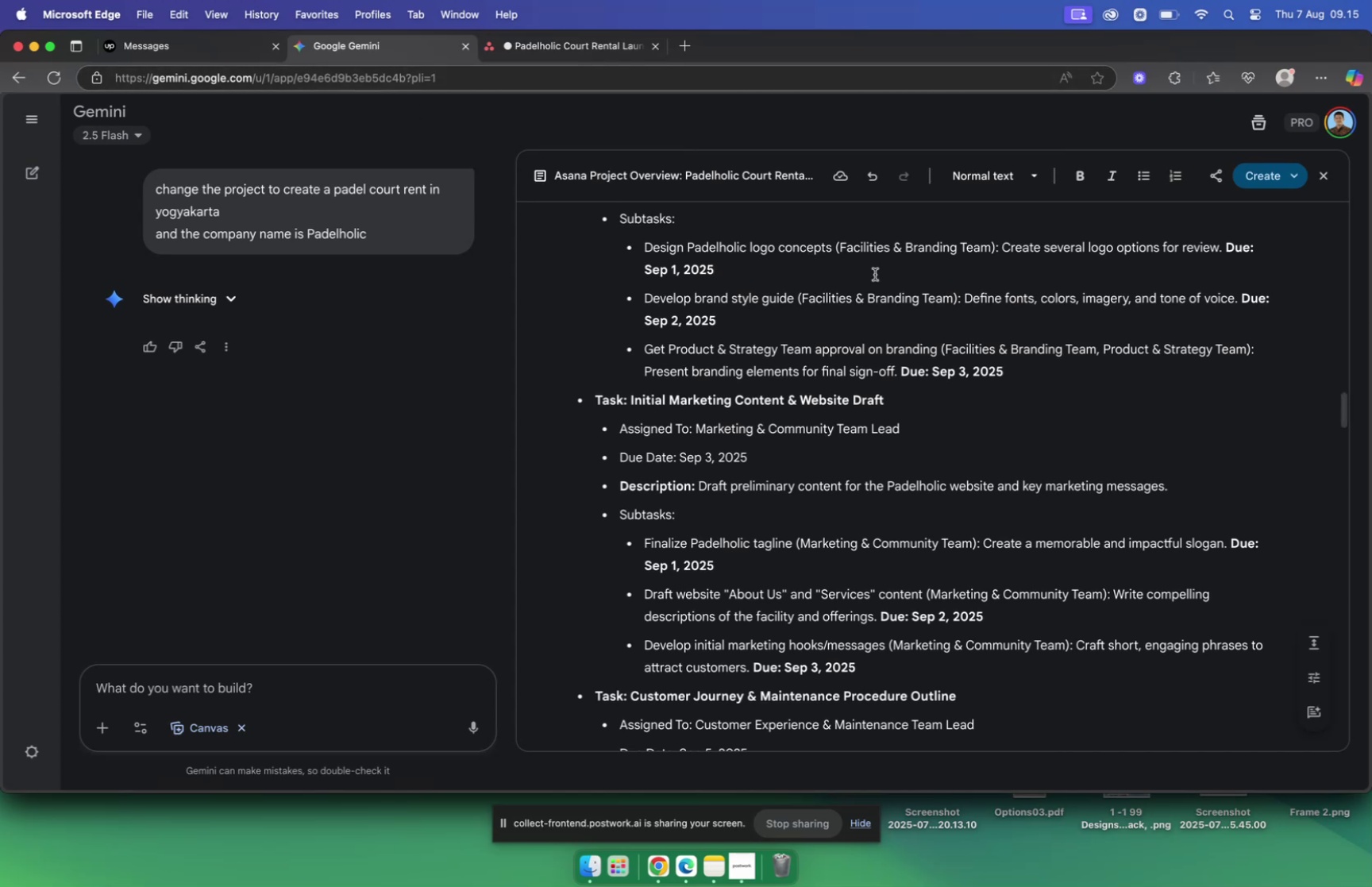 
left_click_drag(start_coordinate=[1006, 248], to_coordinate=[1221, 254])
 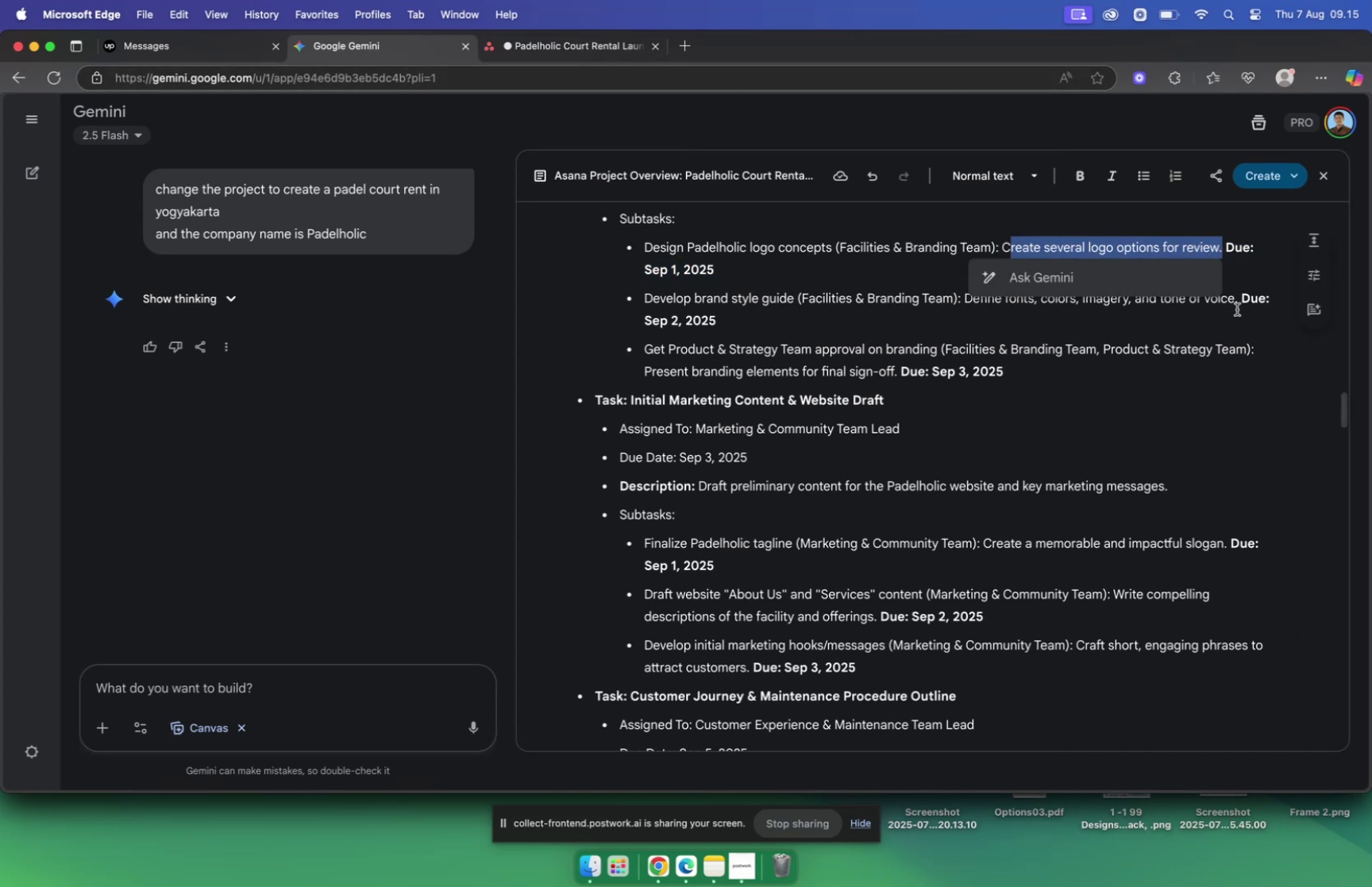 
key(Meta+C)
 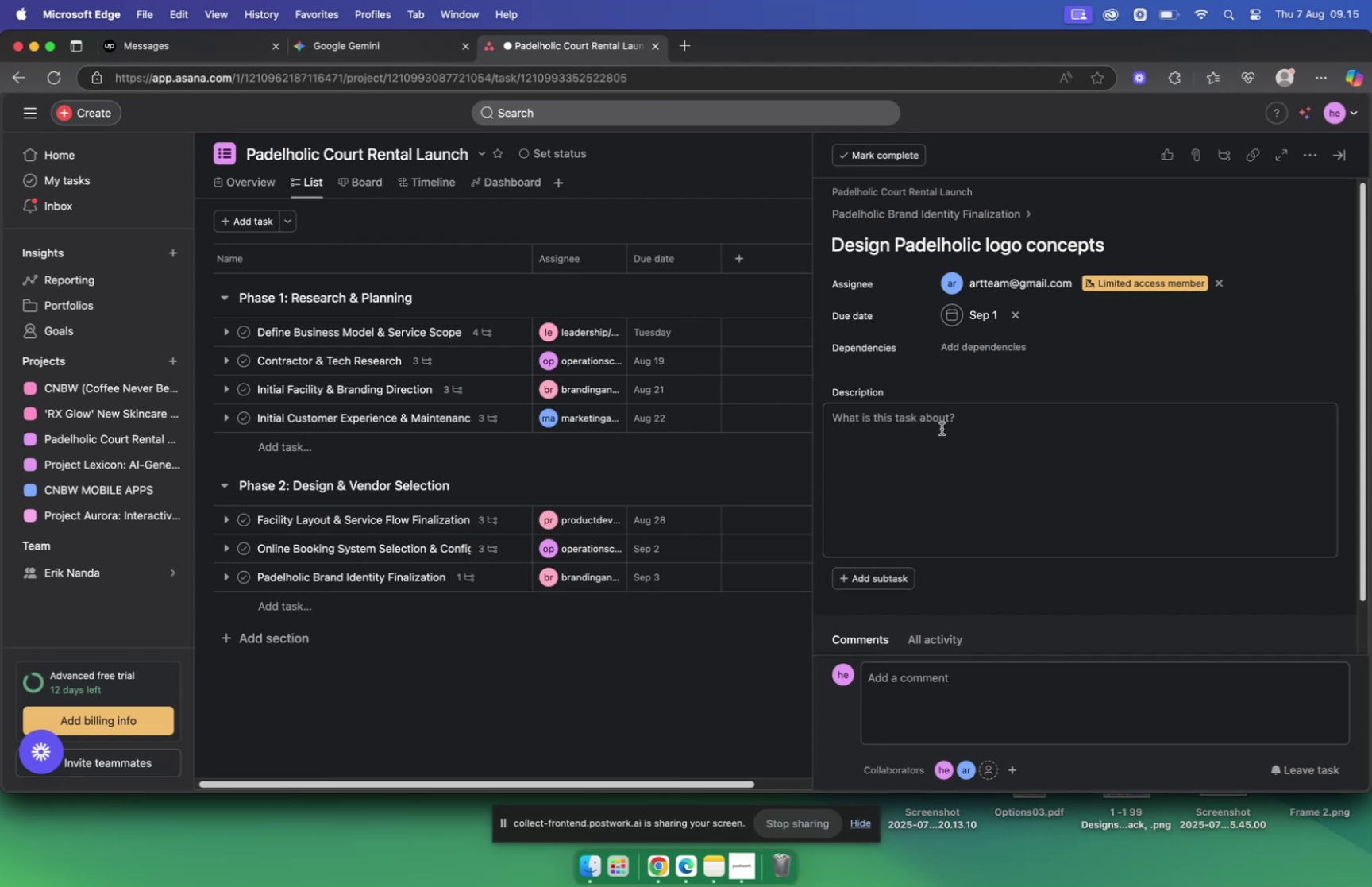 
key(Meta+V)
 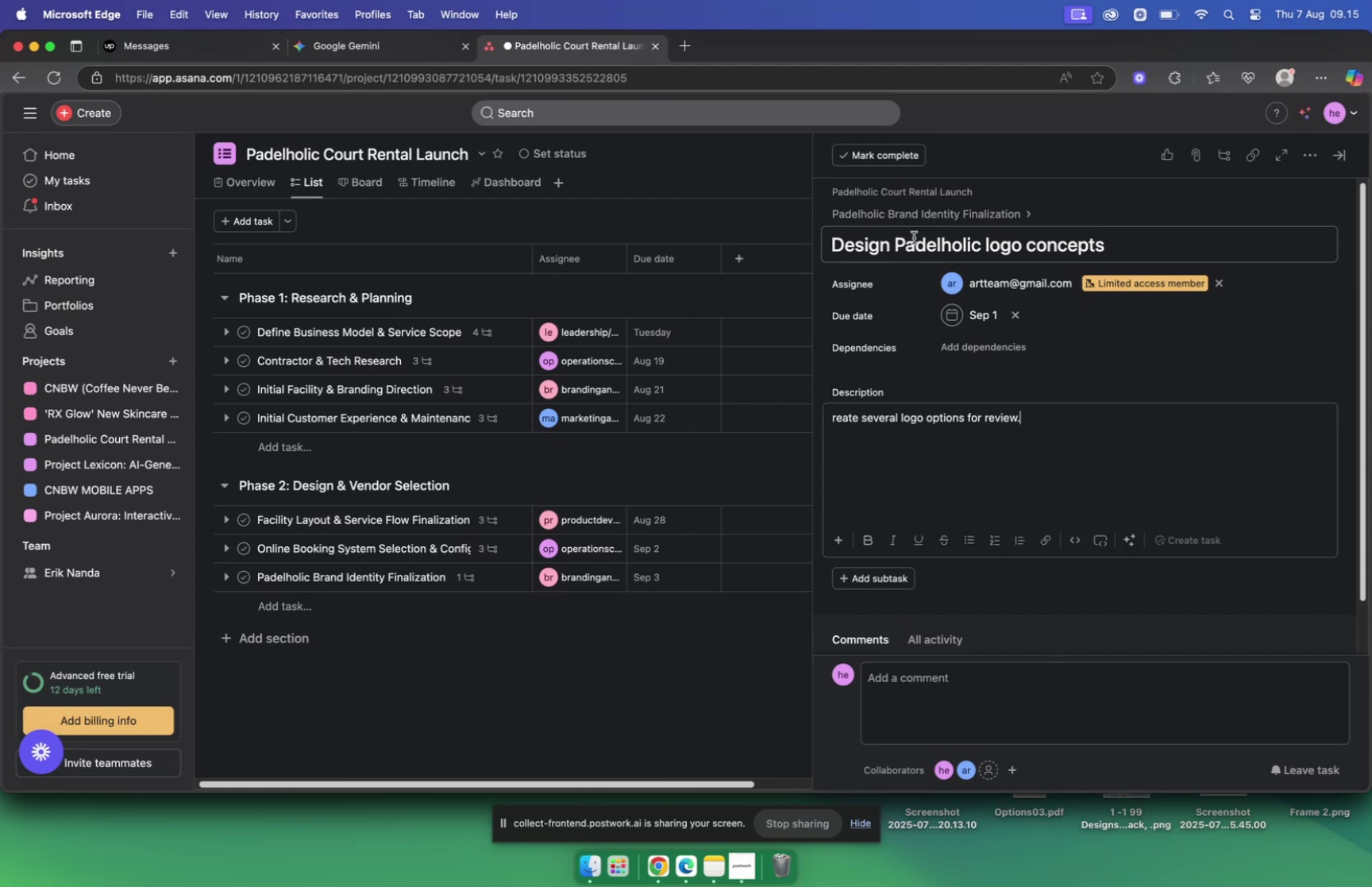 
left_click([909, 218])
 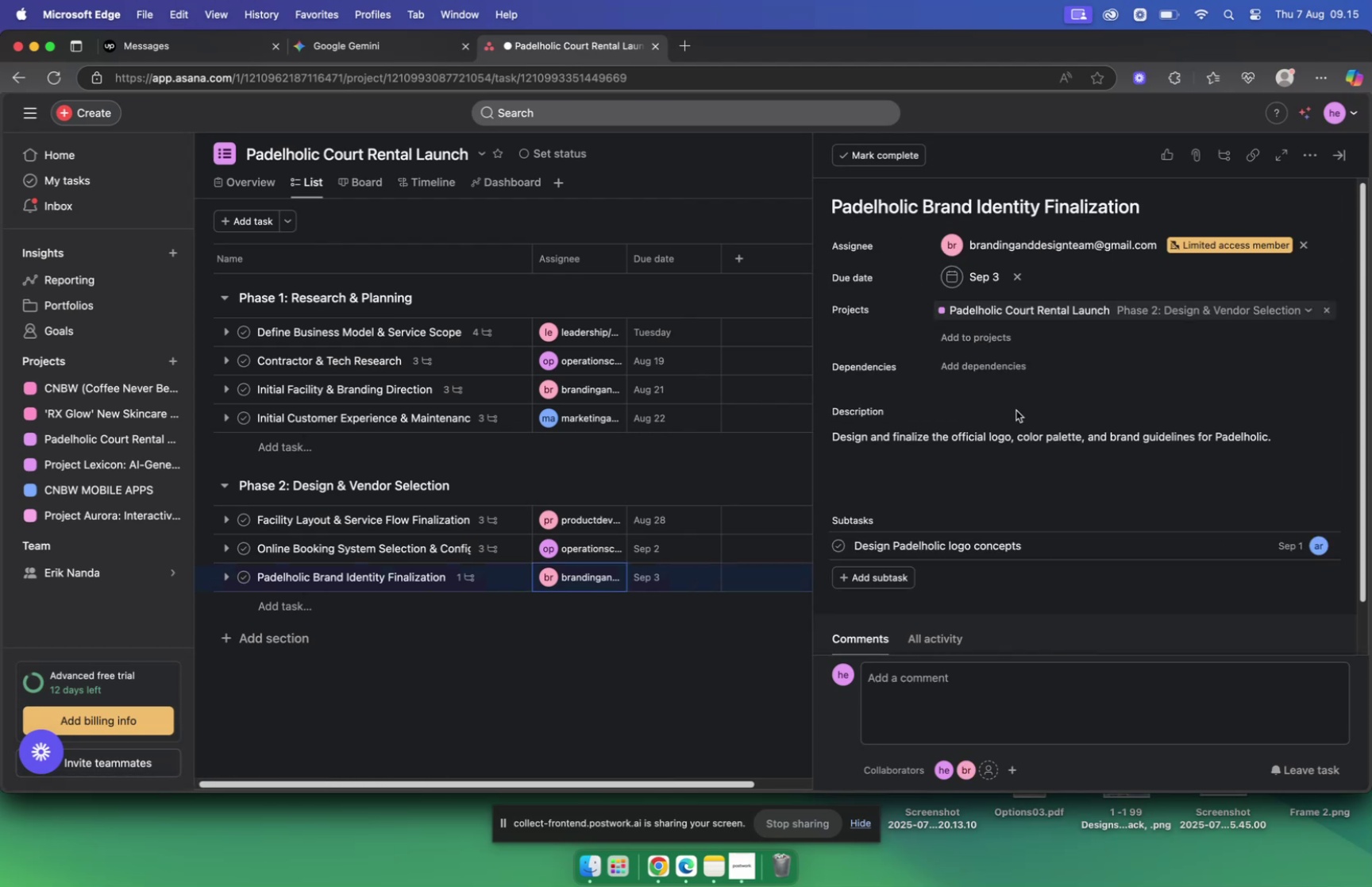 
left_click([848, 573])
 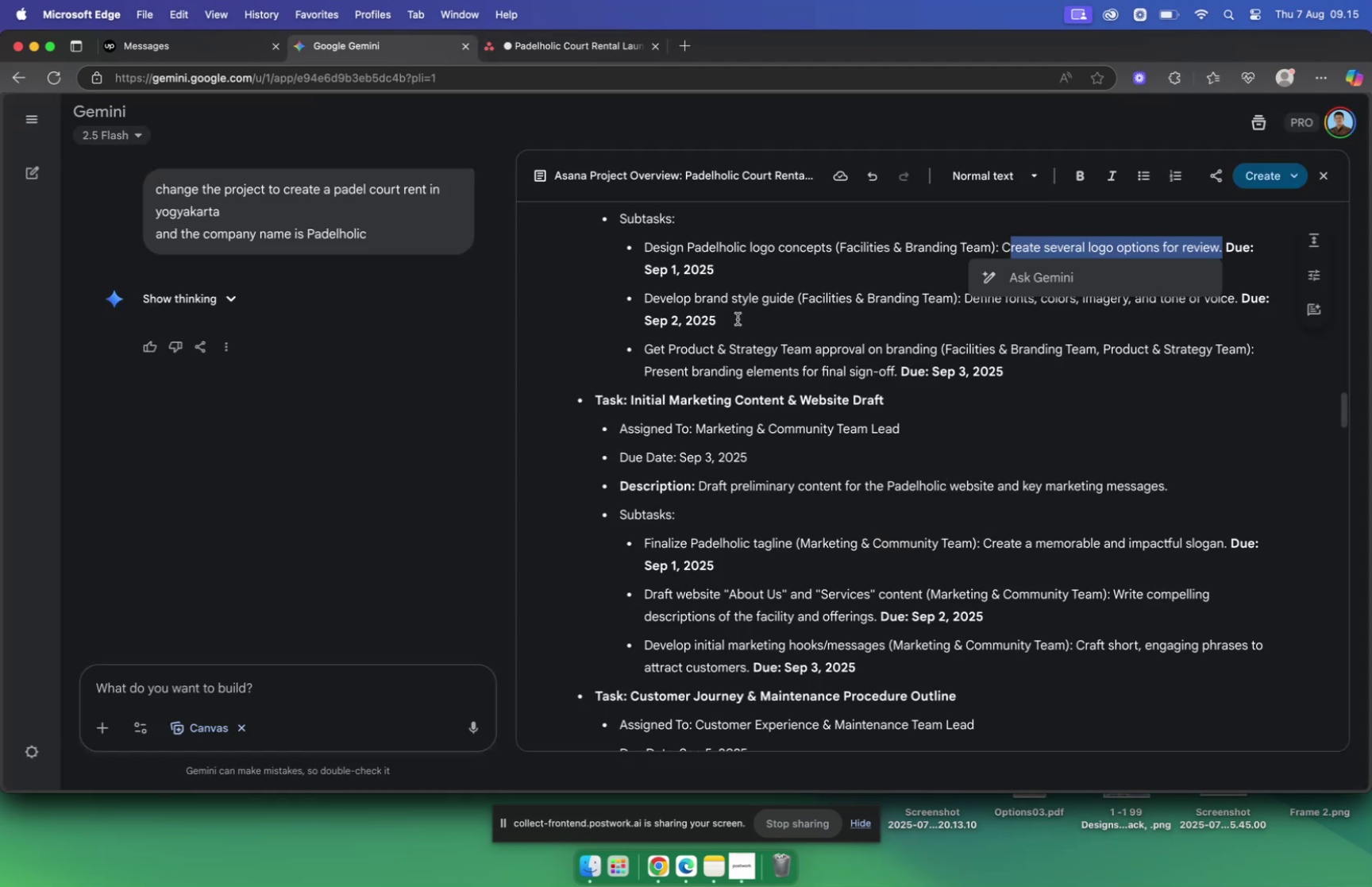 
left_click_drag(start_coordinate=[646, 297], to_coordinate=[795, 295])
 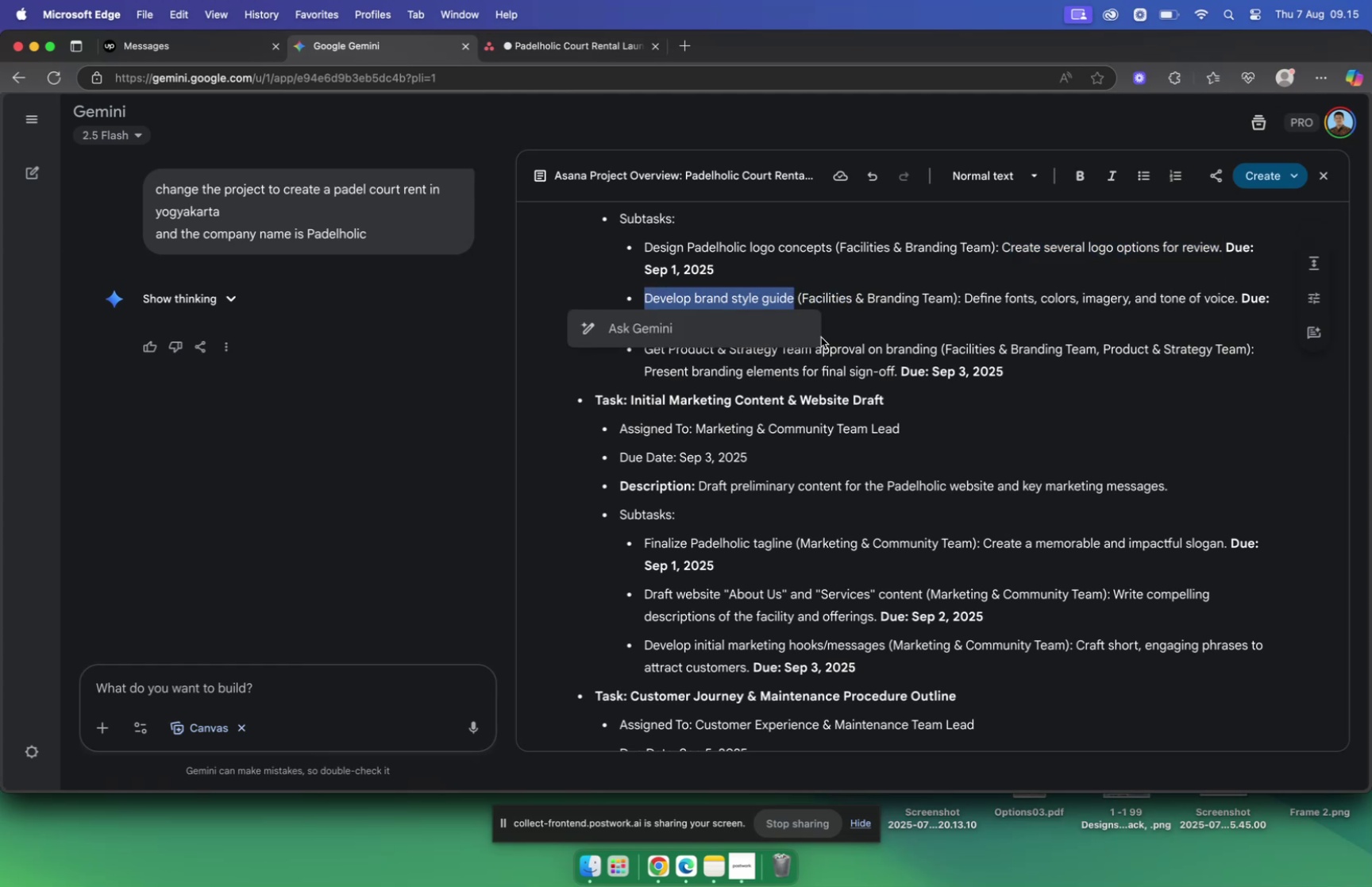 
key(Meta+C)
 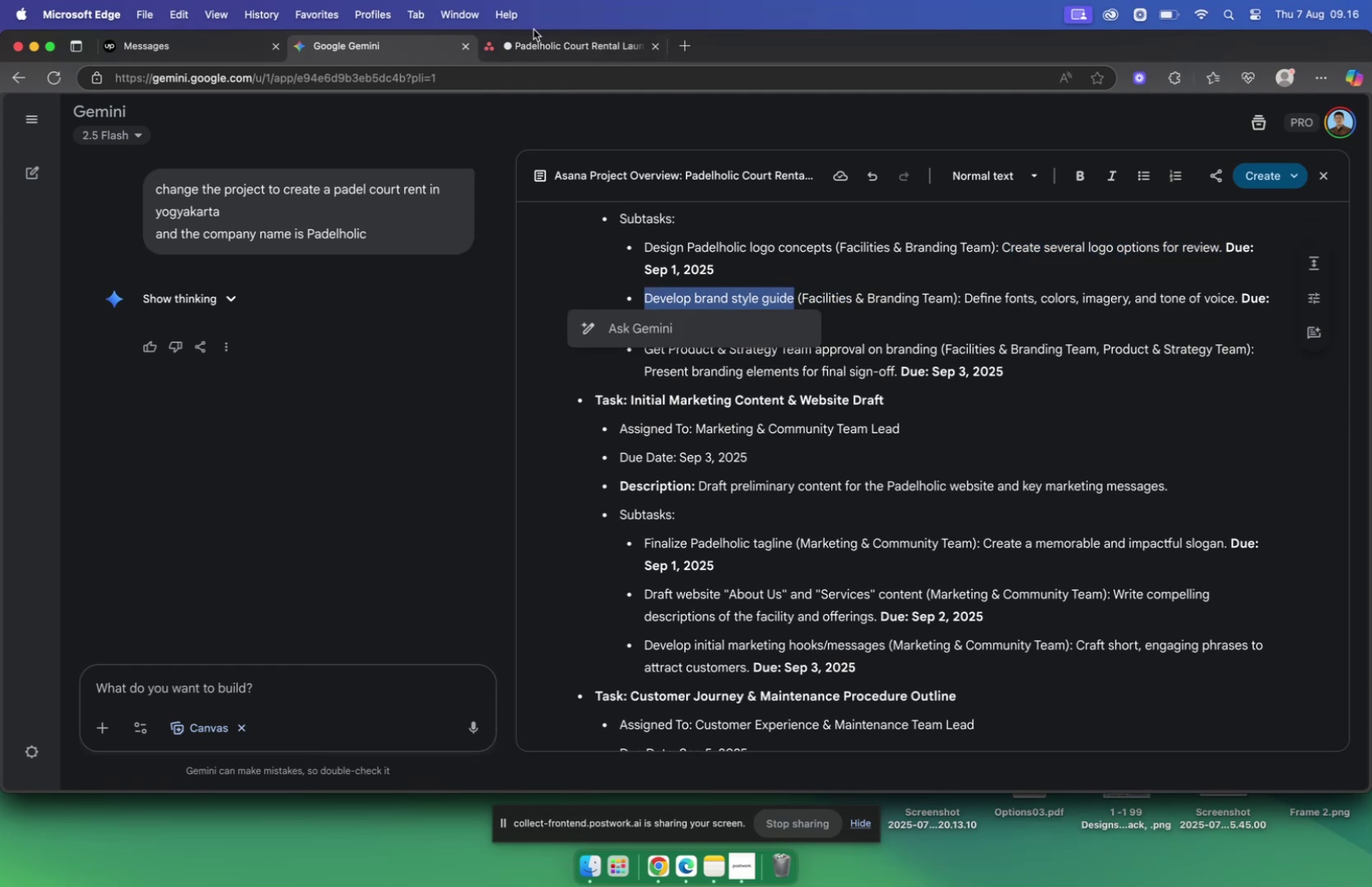 
left_click([538, 38])
 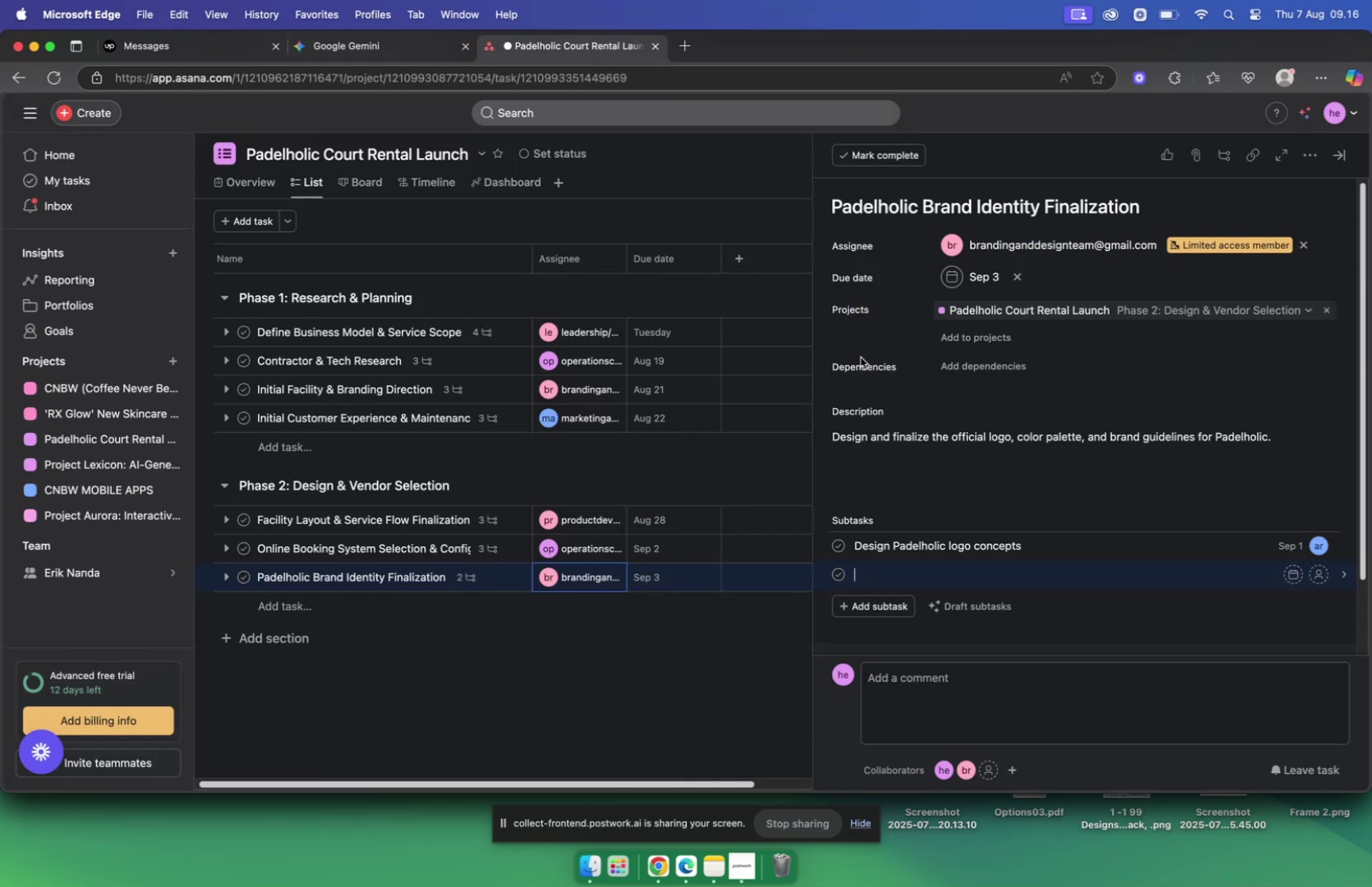 
key(Meta+V)
 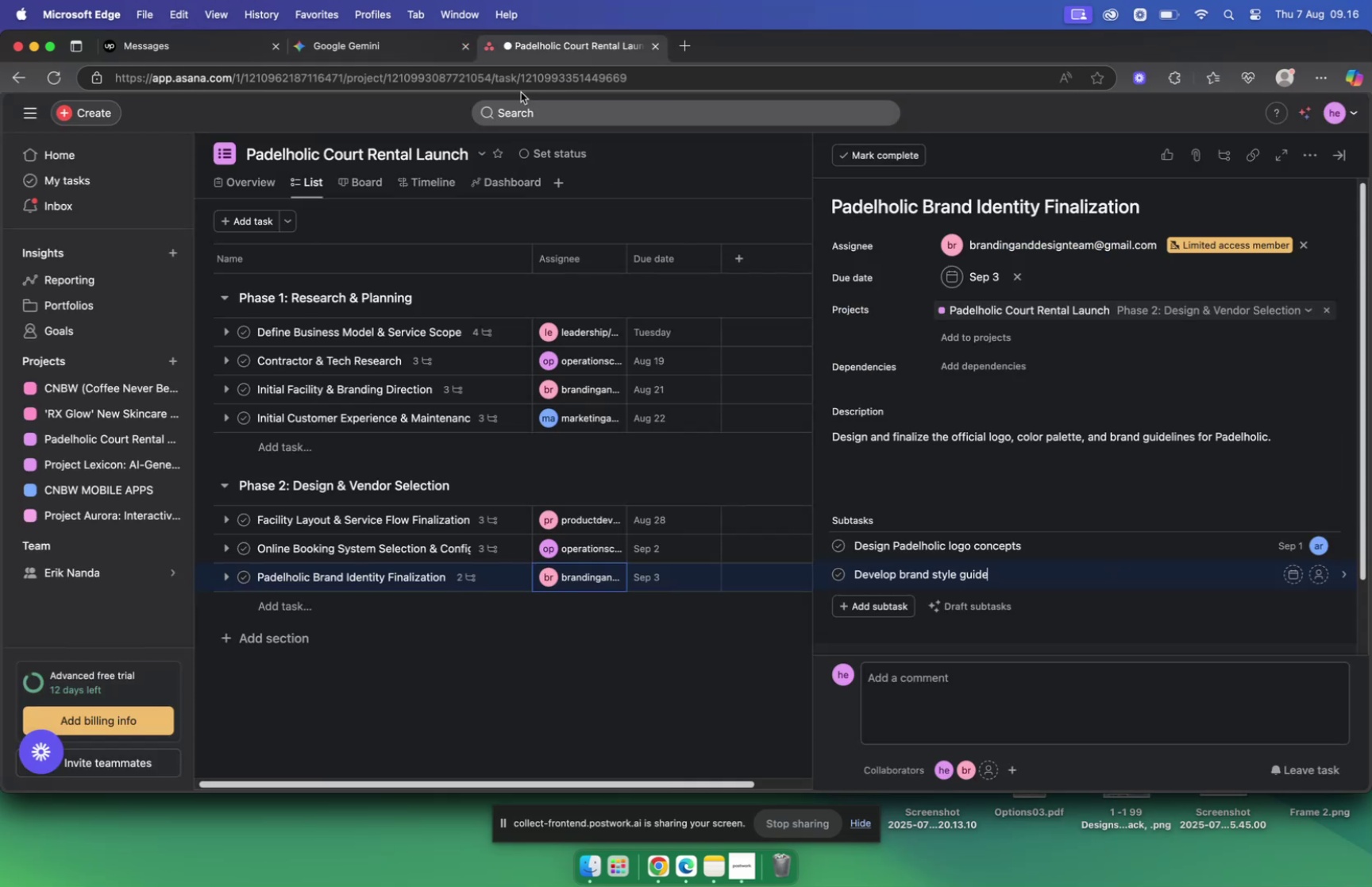 
left_click([385, 52])
 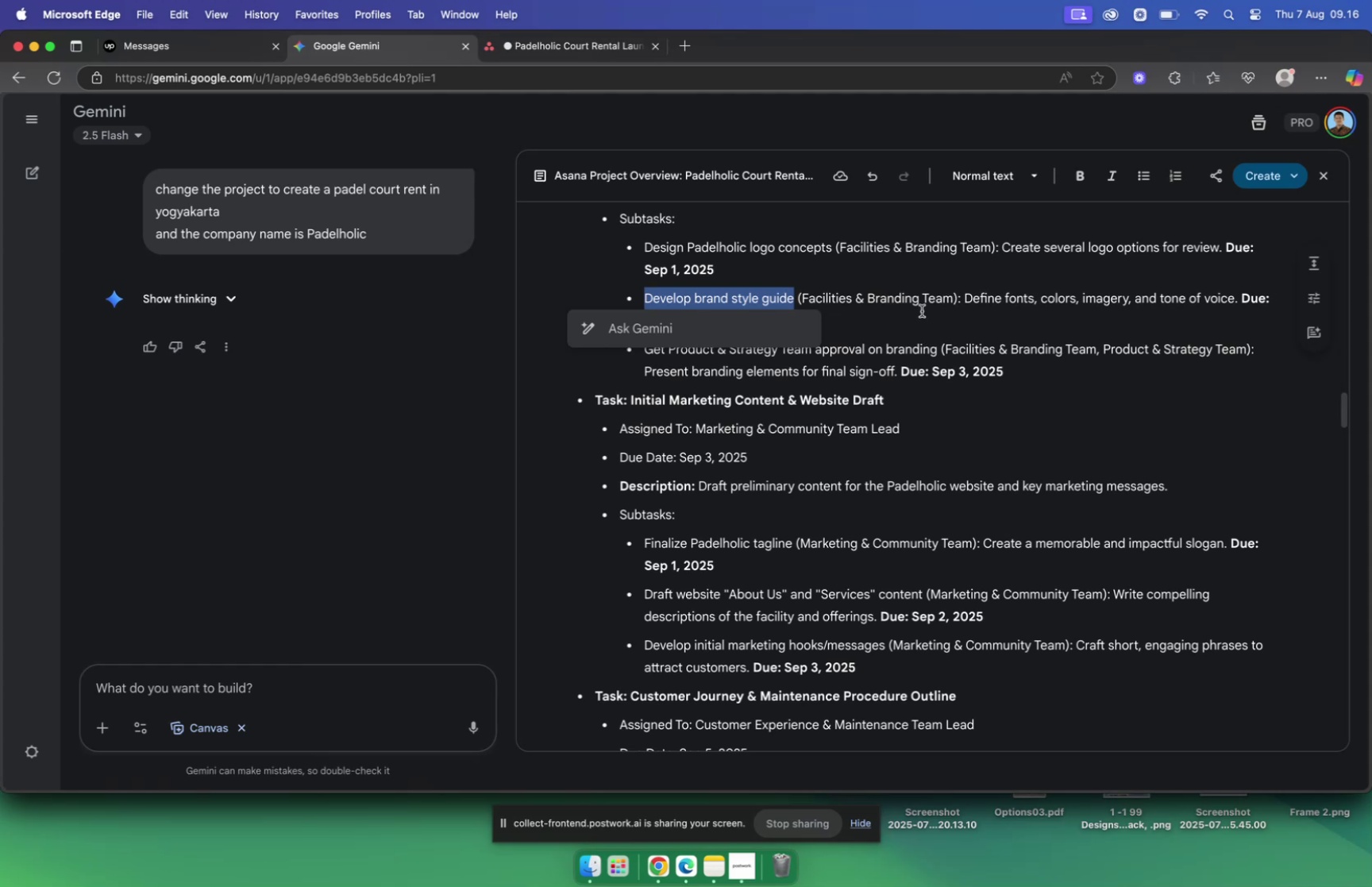 
left_click_drag(start_coordinate=[965, 299], to_coordinate=[1233, 299])
 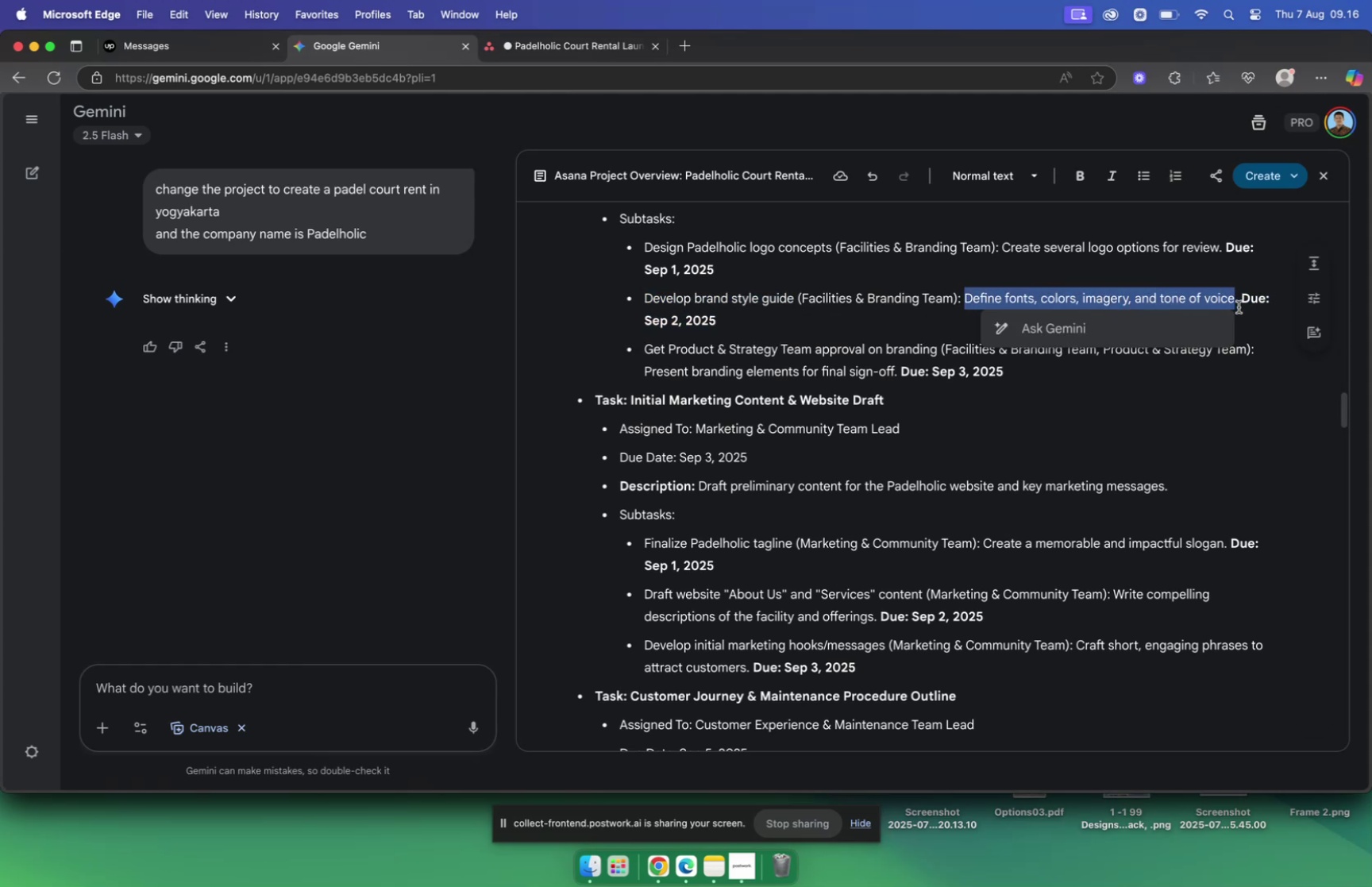 
key(Meta+C)
 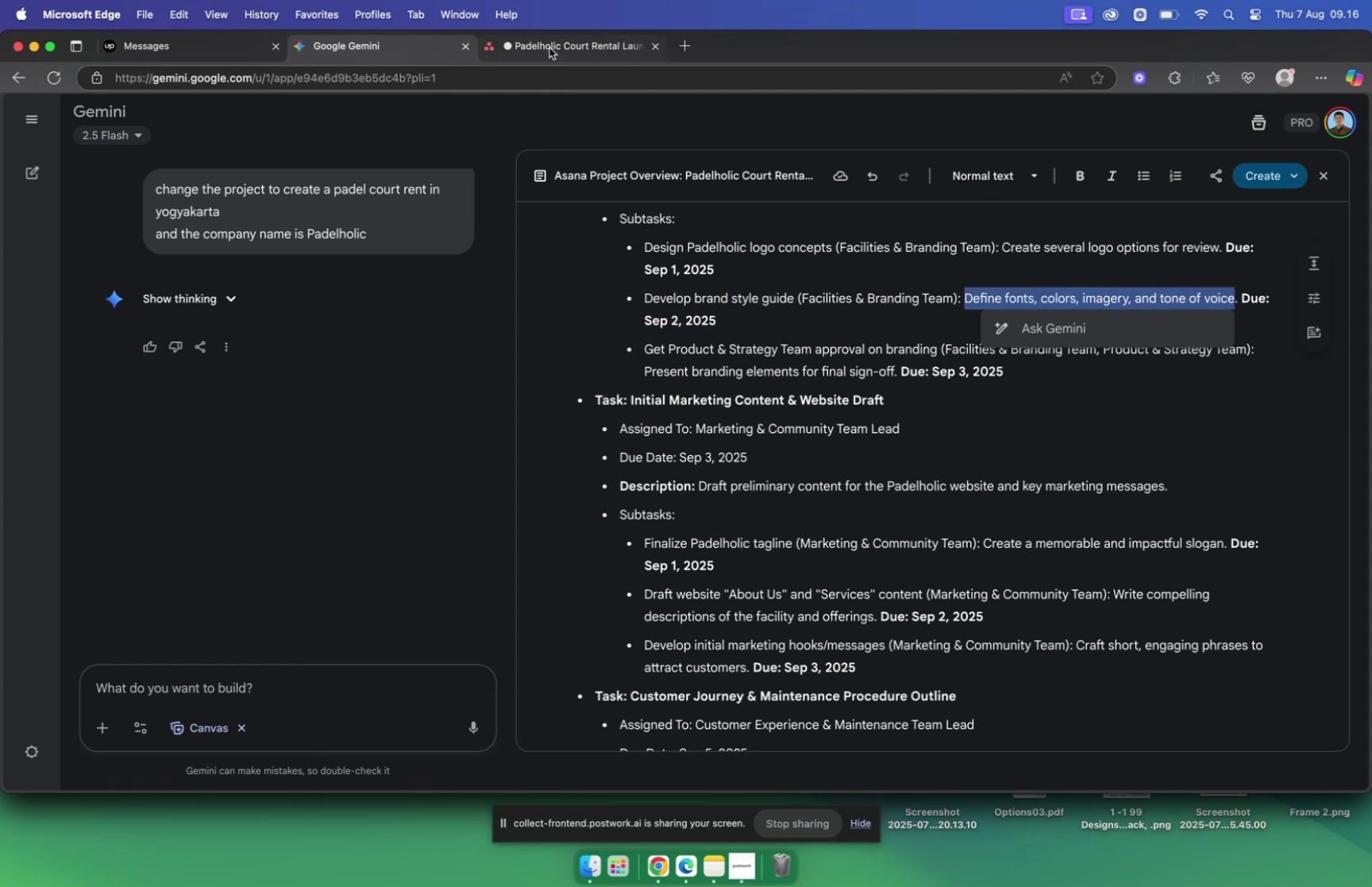 
left_click([548, 50])
 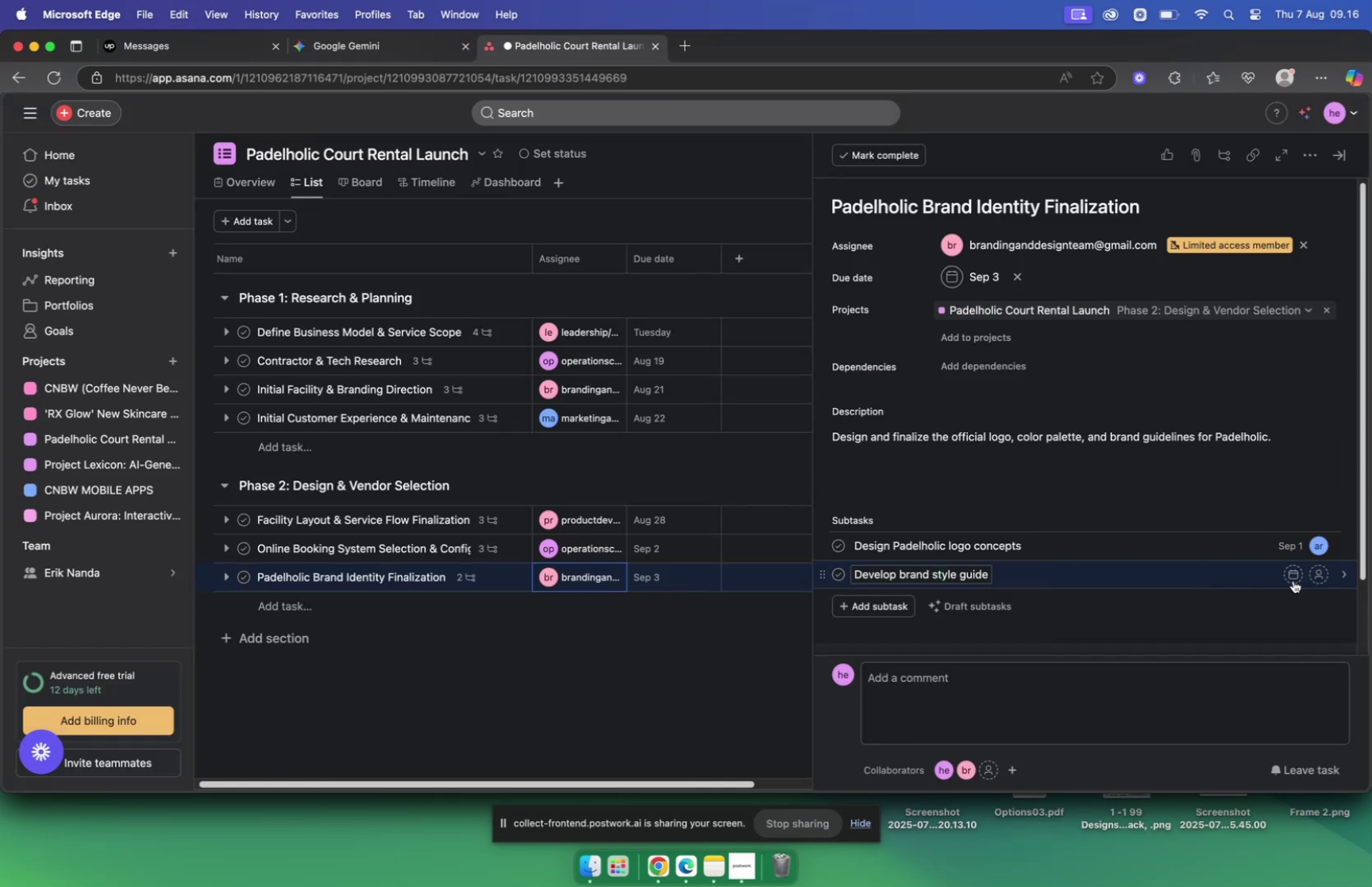 
left_click([1290, 576])
 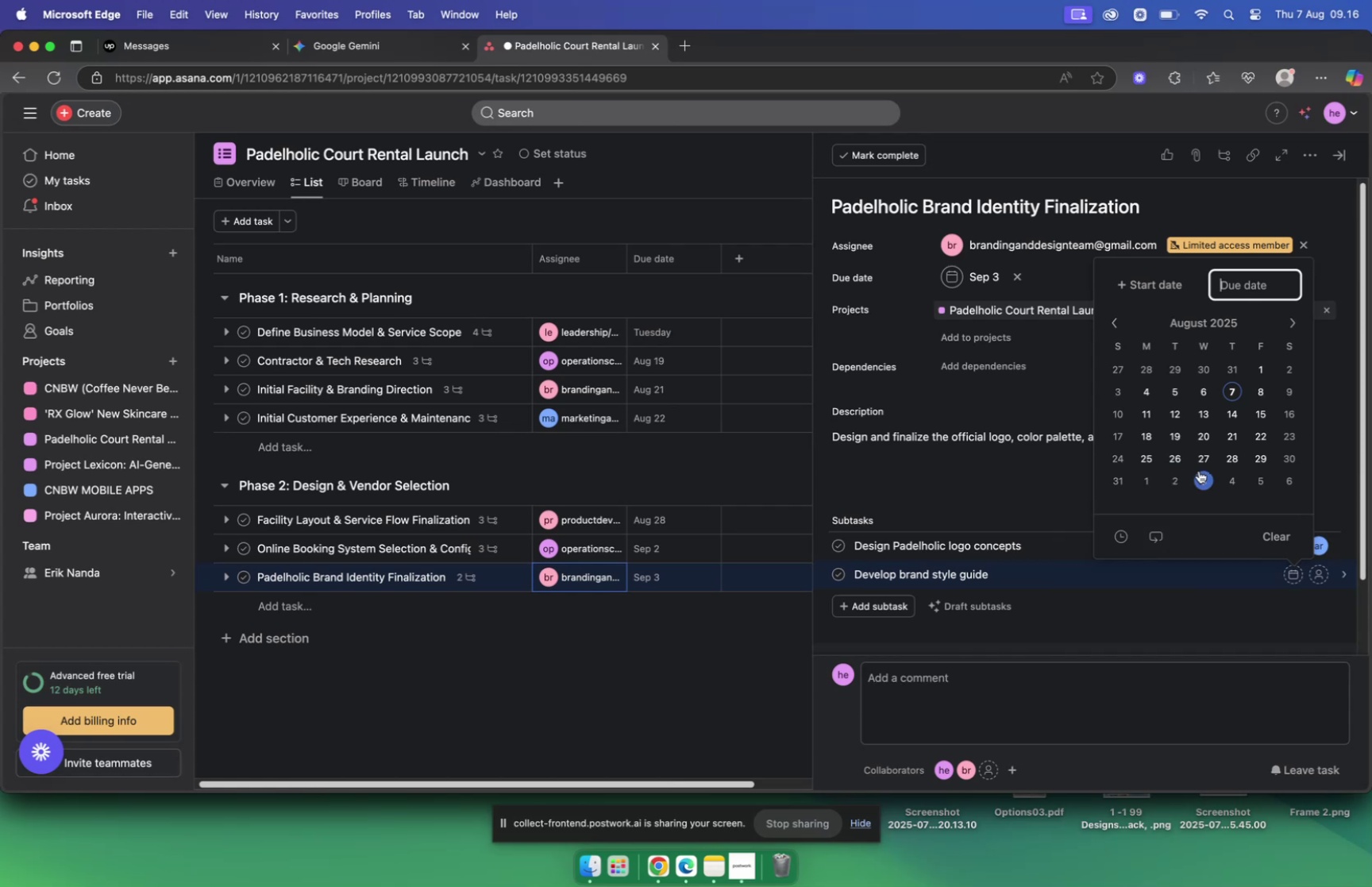 
left_click([1179, 476])
 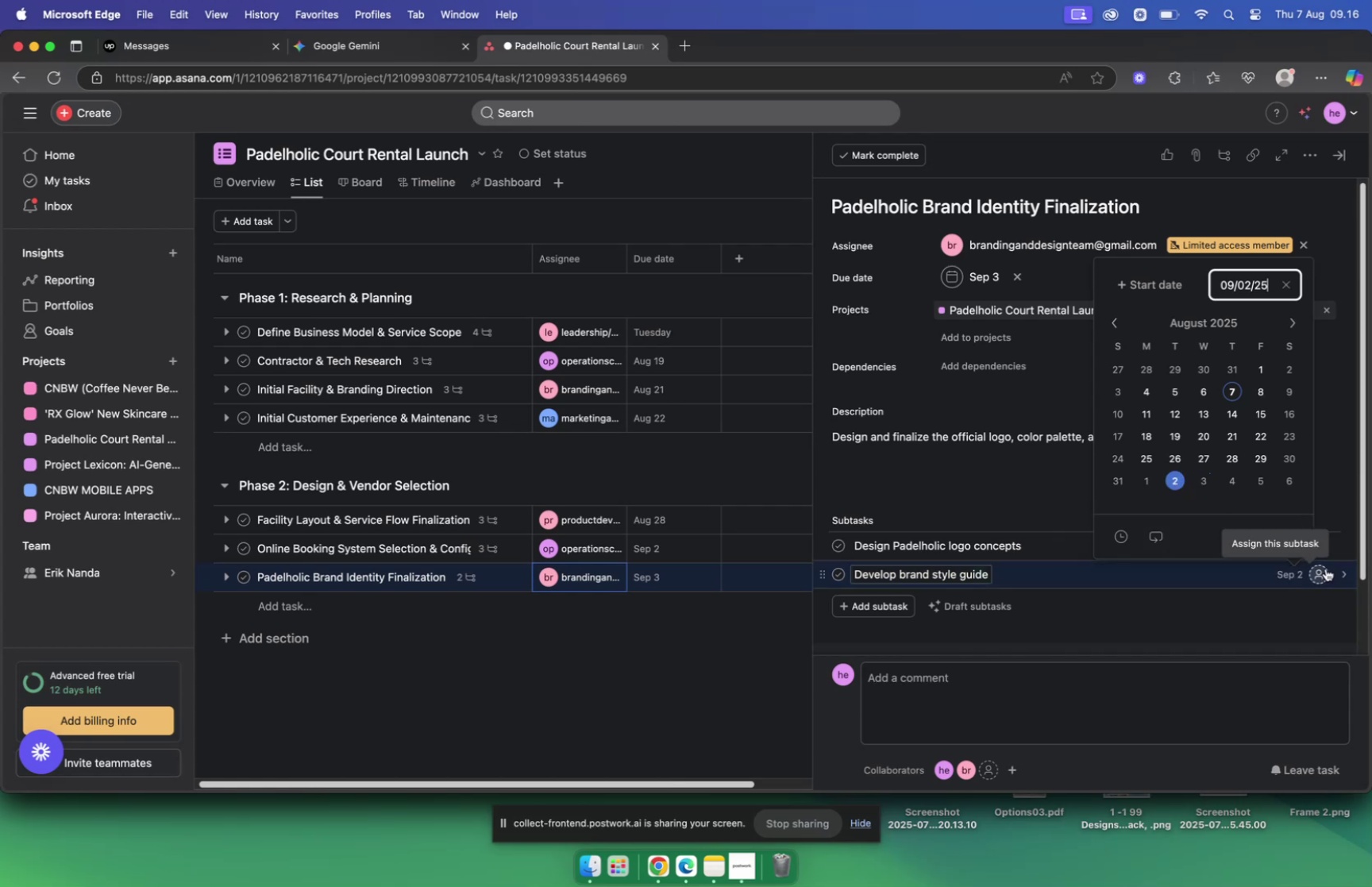 
left_click([1326, 568])
 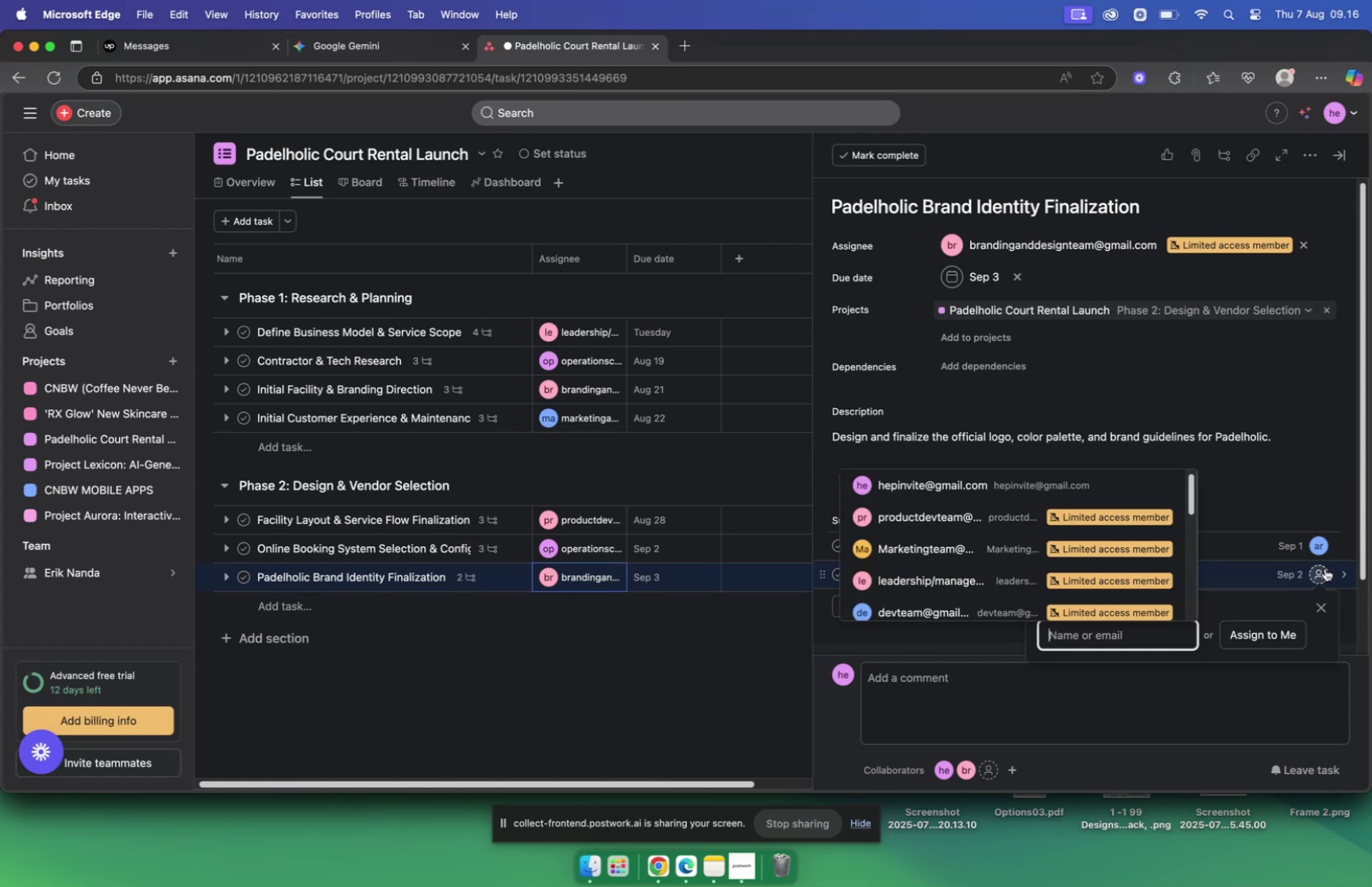 
type(ae)
key(Backspace)
type(rt)
 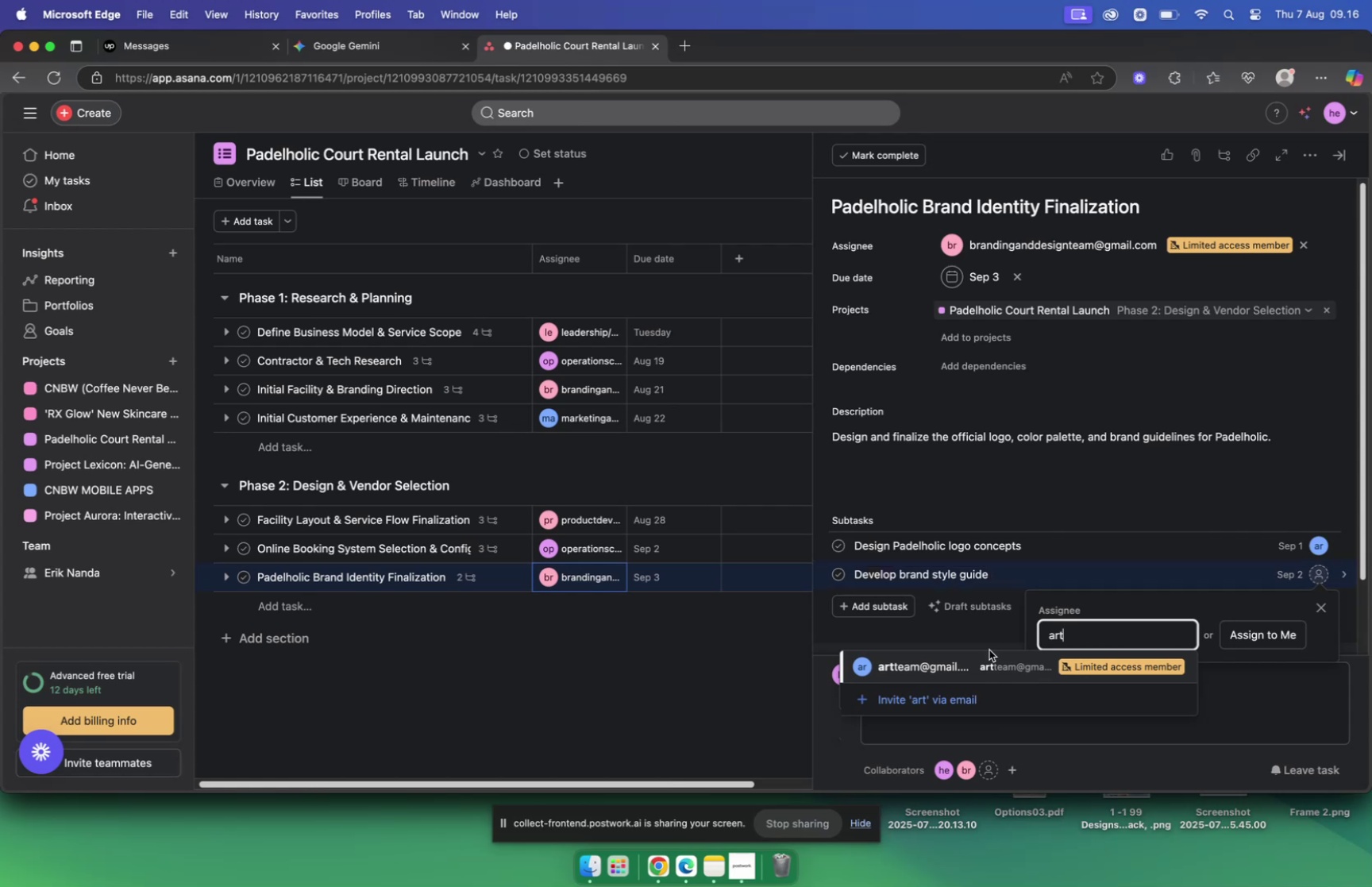 
left_click([962, 668])
 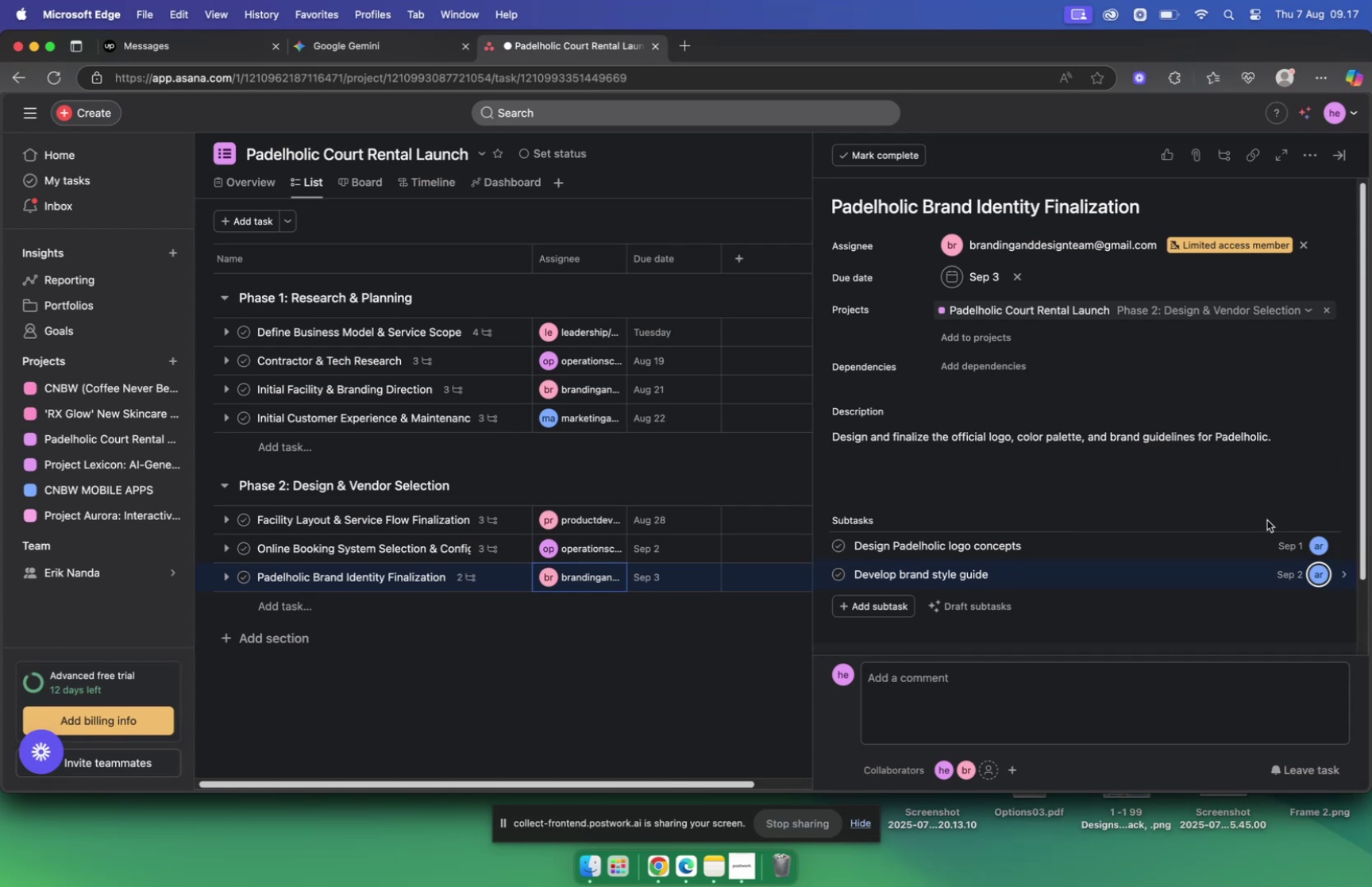 
wait(53.01)
 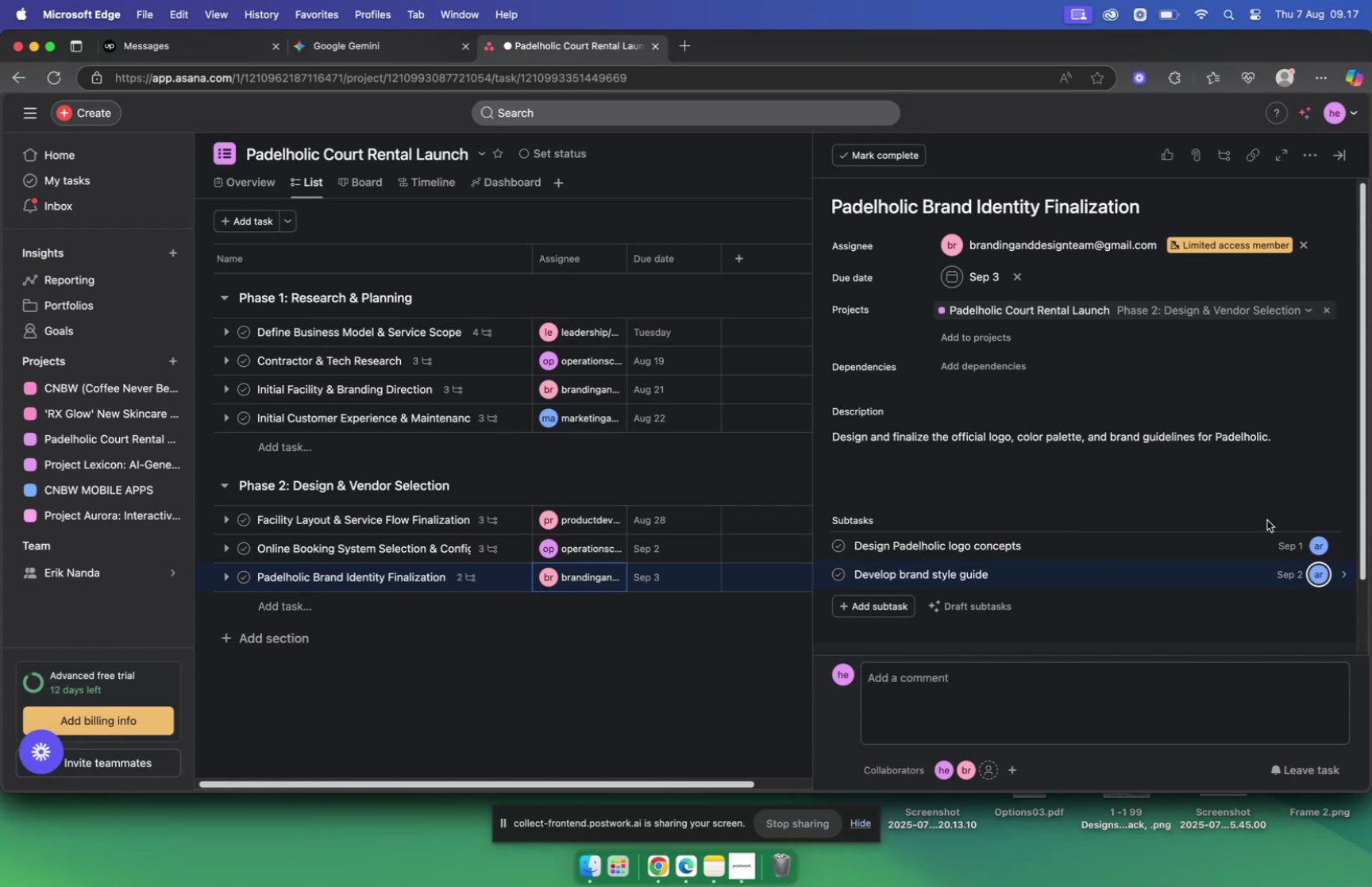 
left_click([367, 48])
 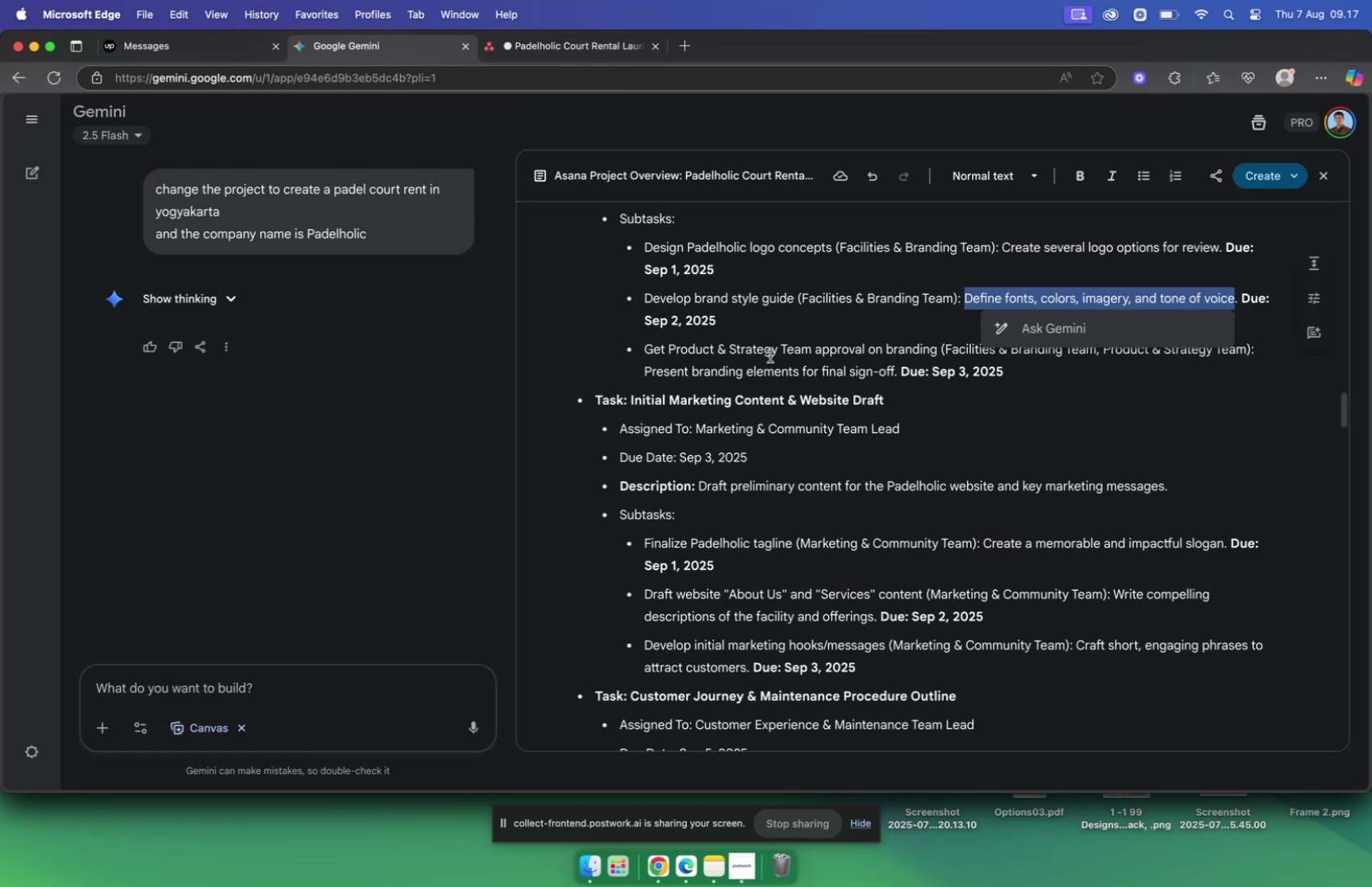 
left_click([769, 351])
 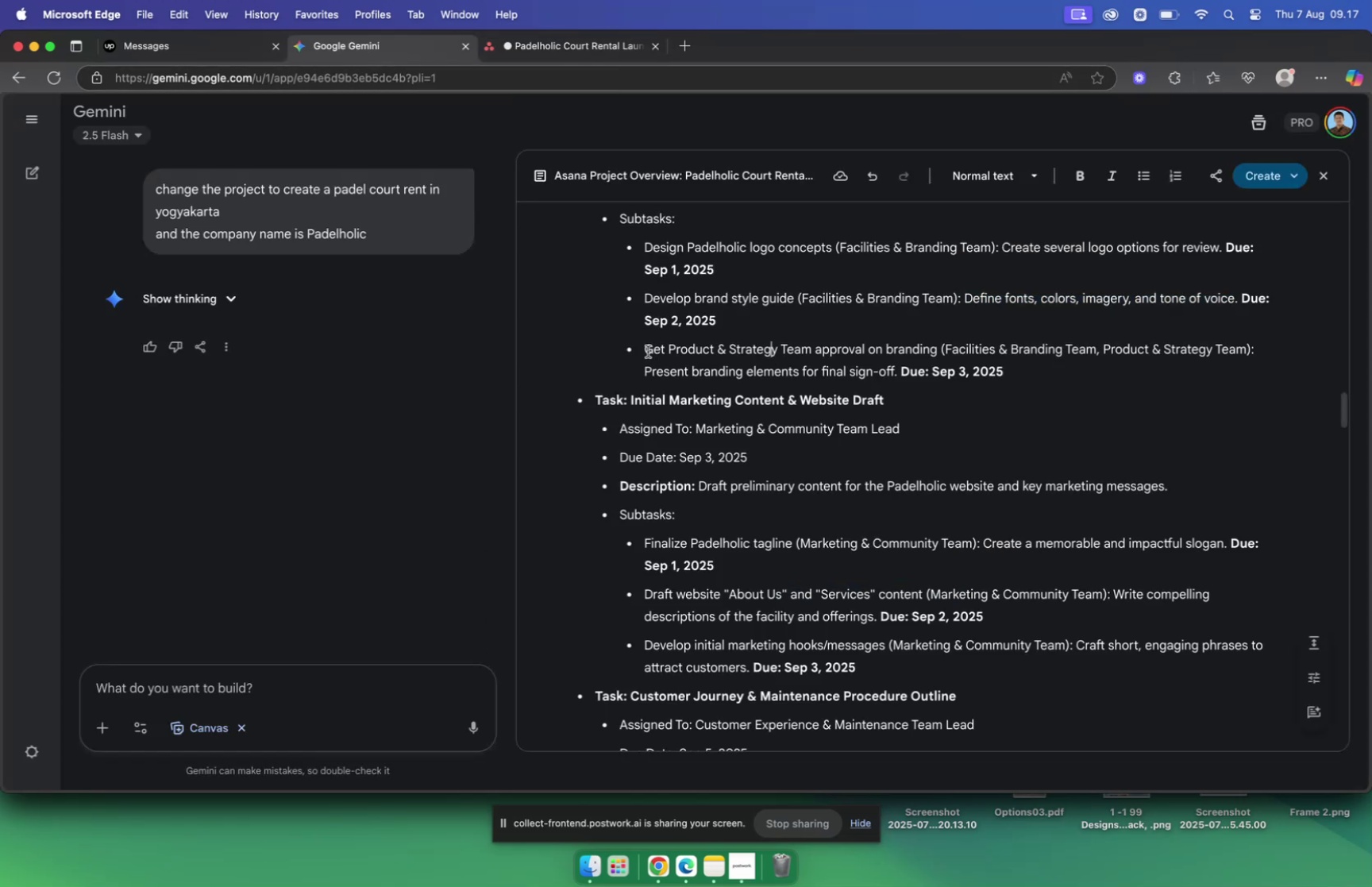 
left_click_drag(start_coordinate=[646, 347], to_coordinate=[936, 343])
 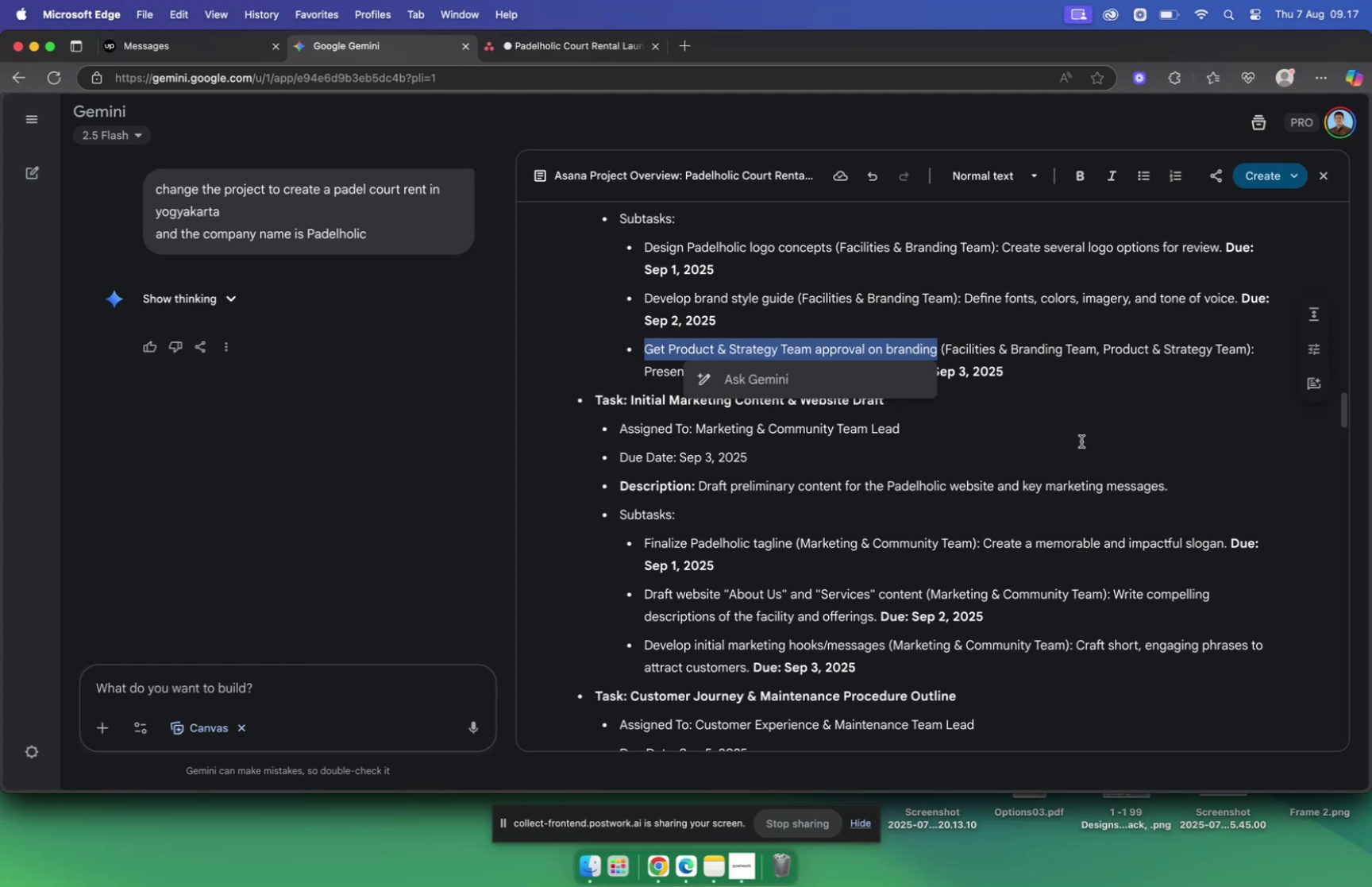 
key(Meta+C)
 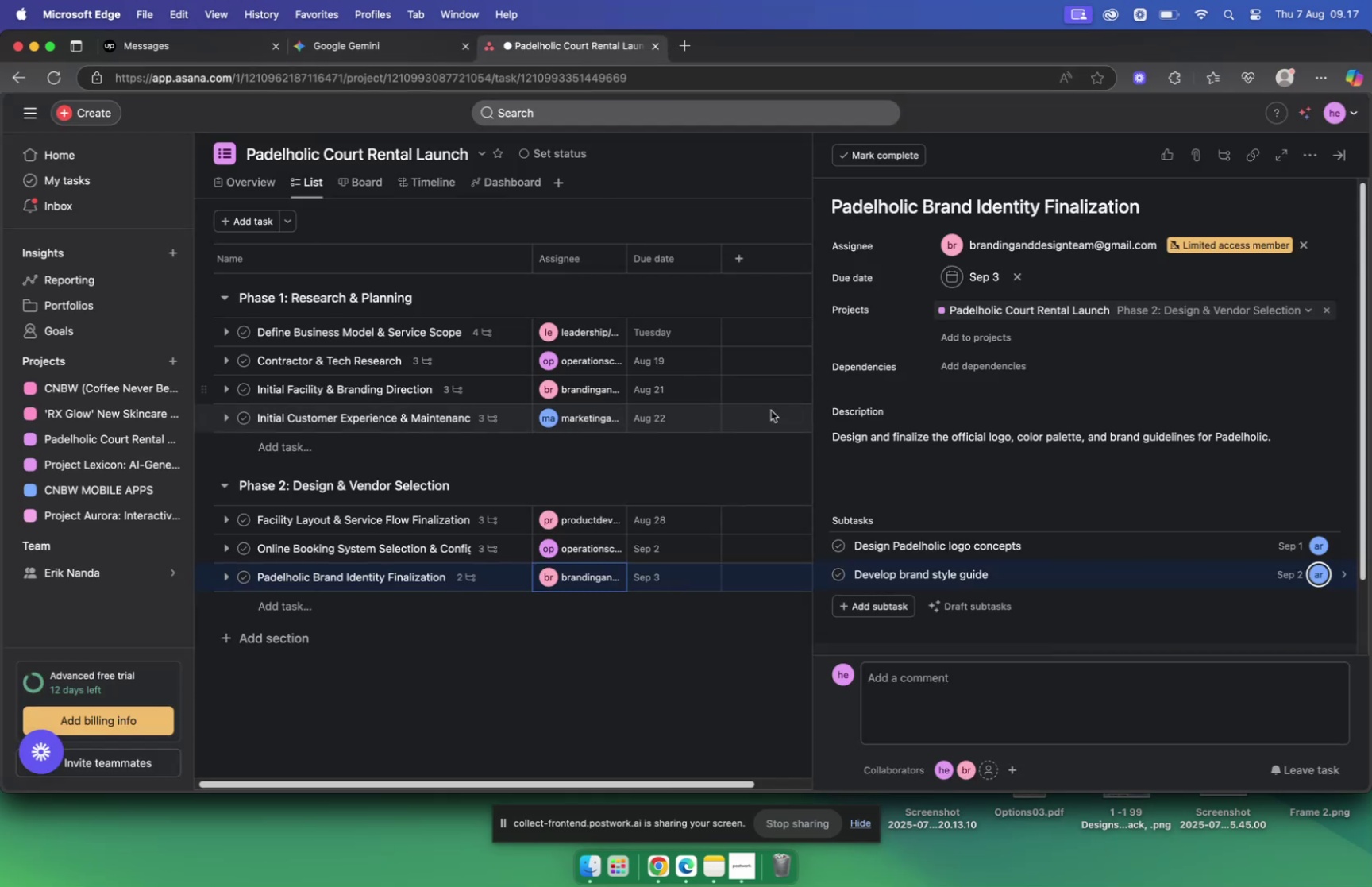 
mouse_move([875, 594])
 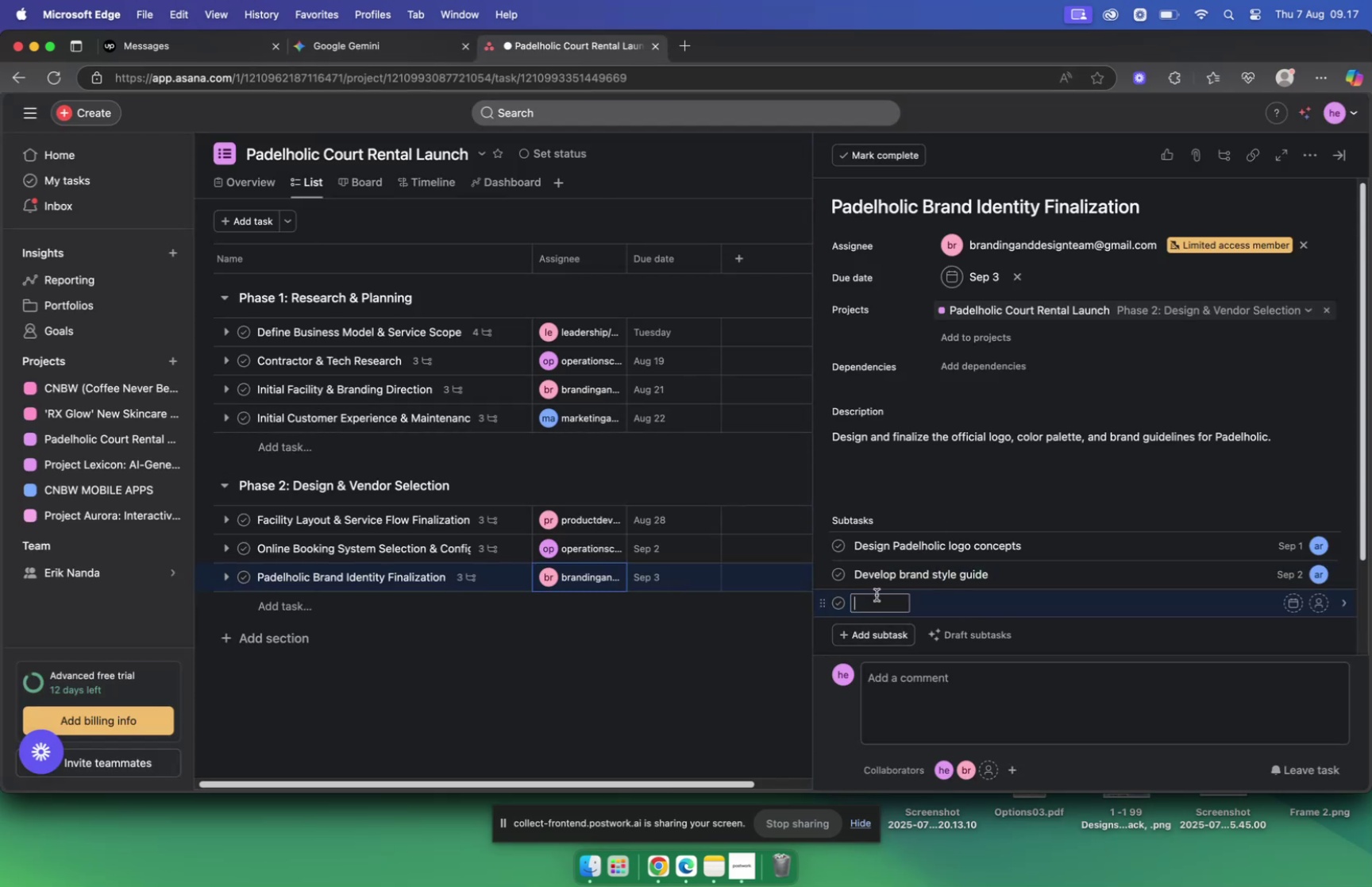 
key(Meta+V)
 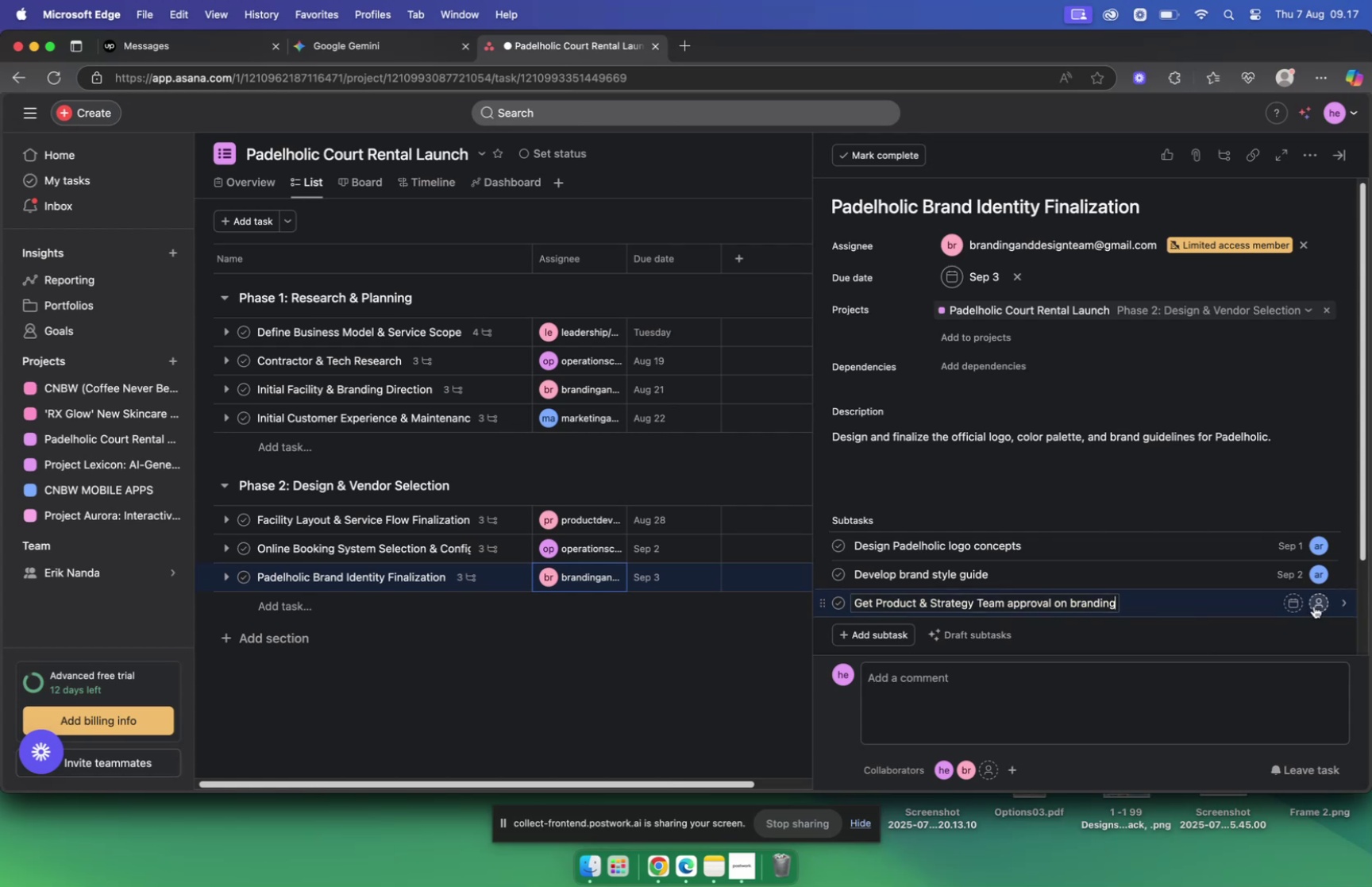 
left_click([1316, 604])
 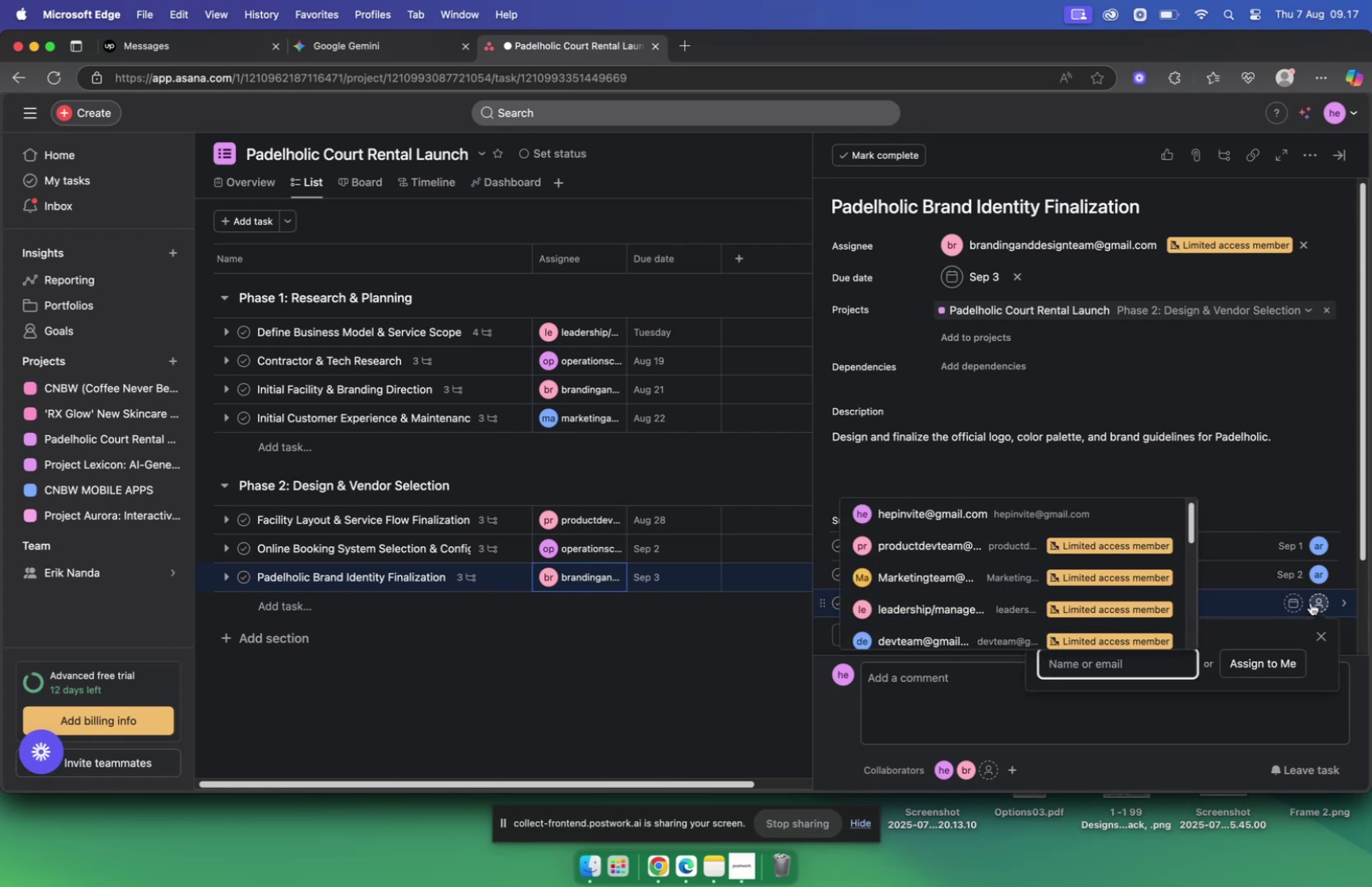 
type(art)
 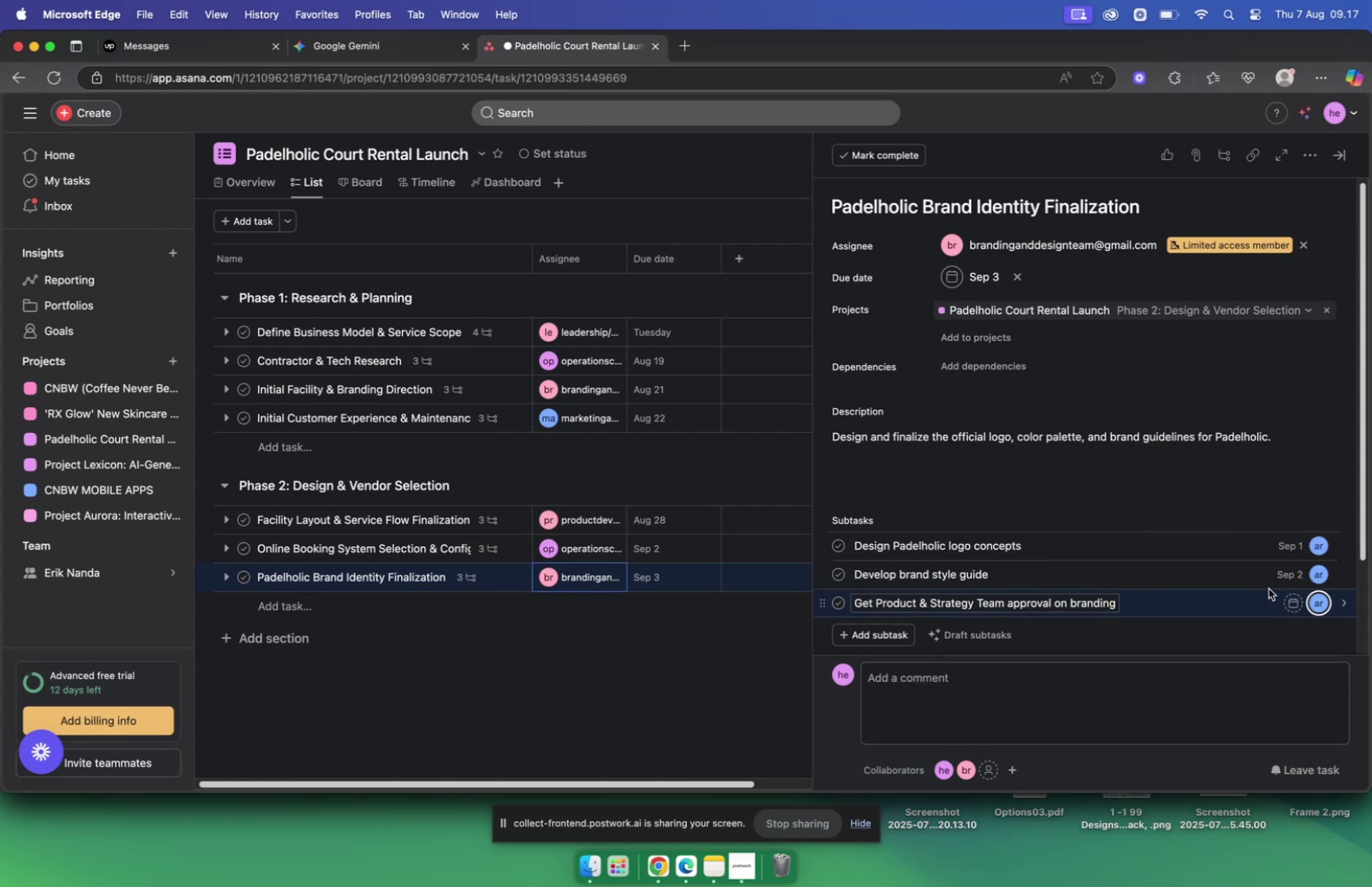 
wait(10.62)
 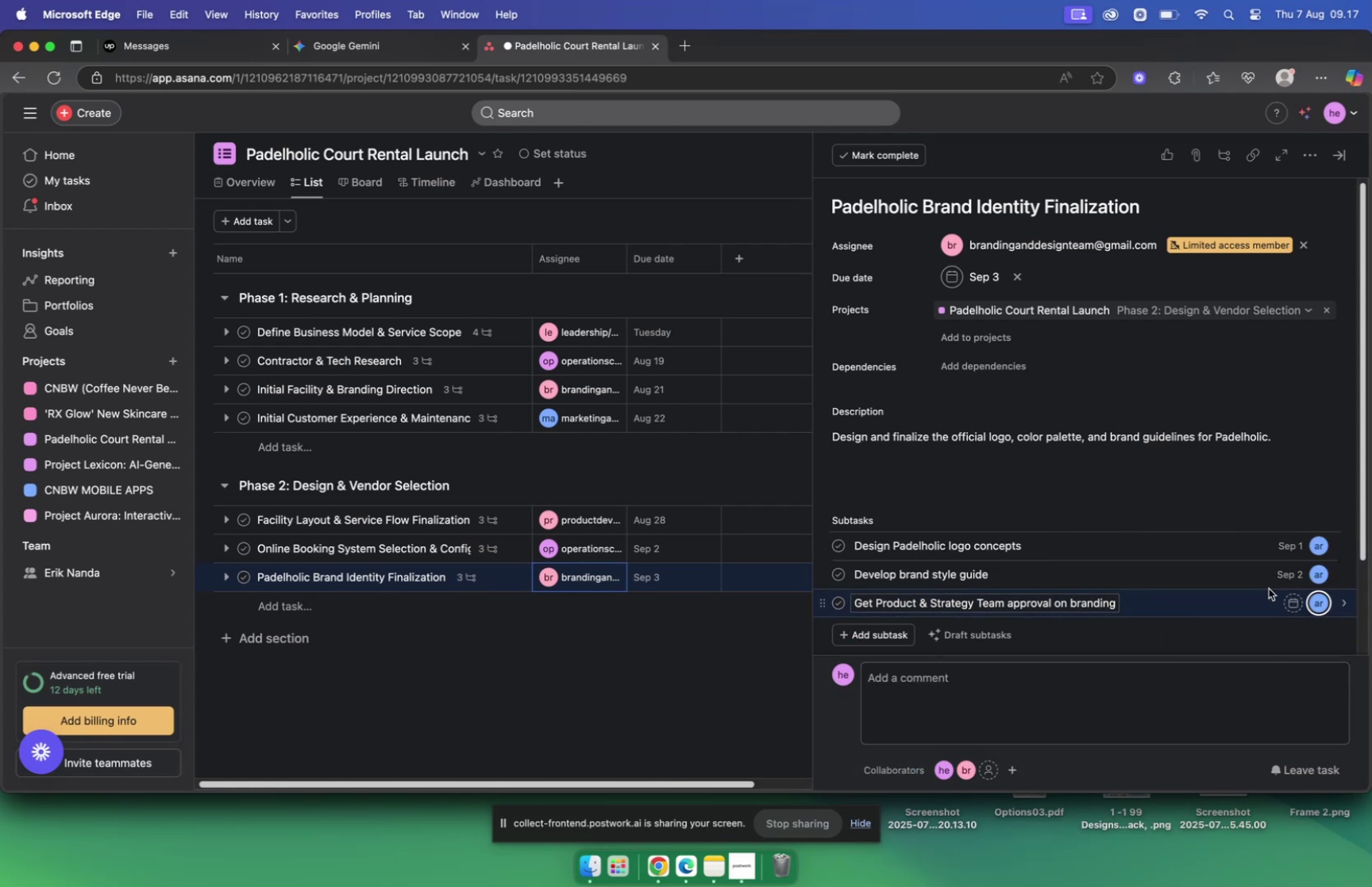 
left_click([1293, 603])
 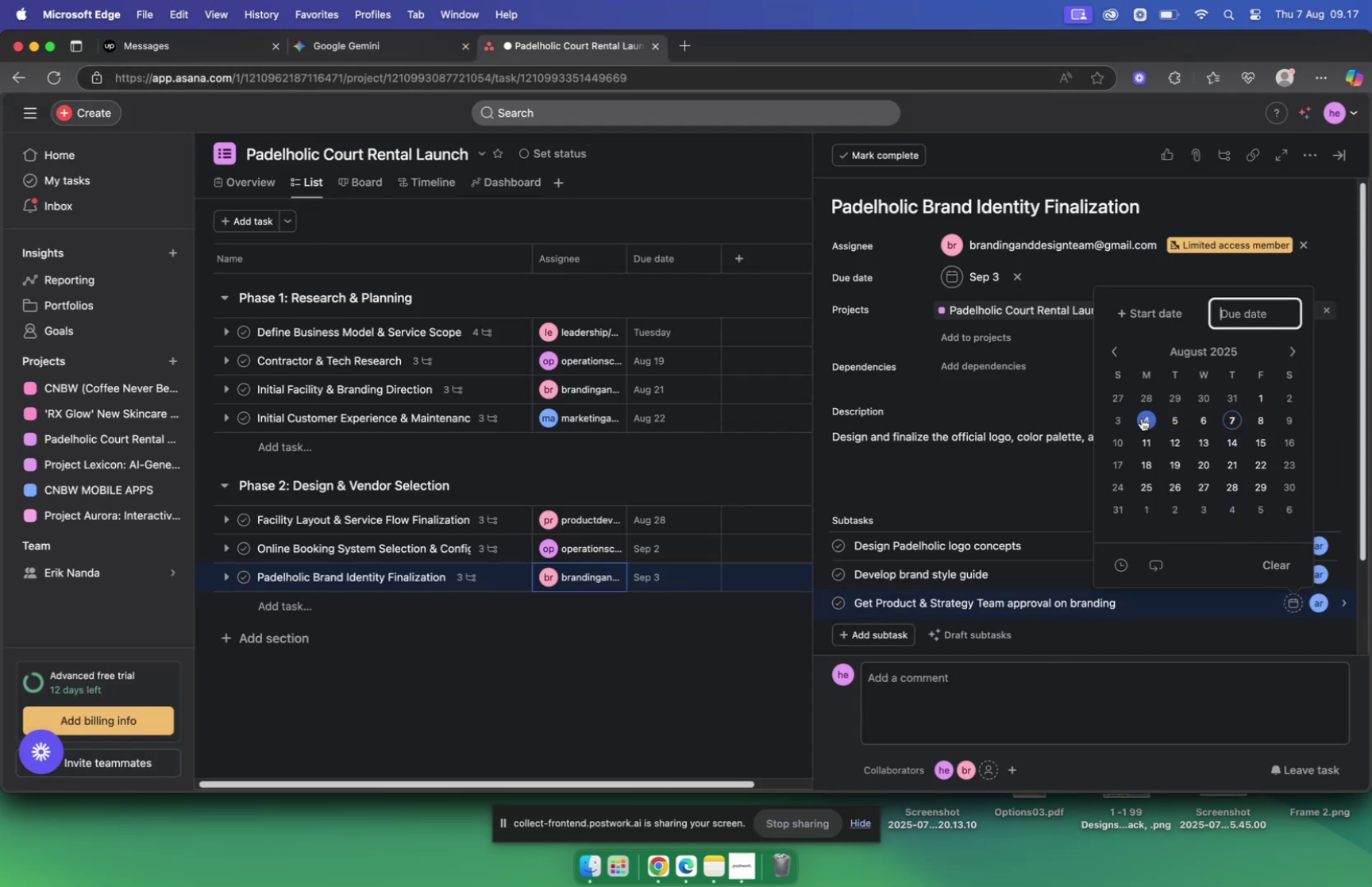 
left_click([1141, 420])
 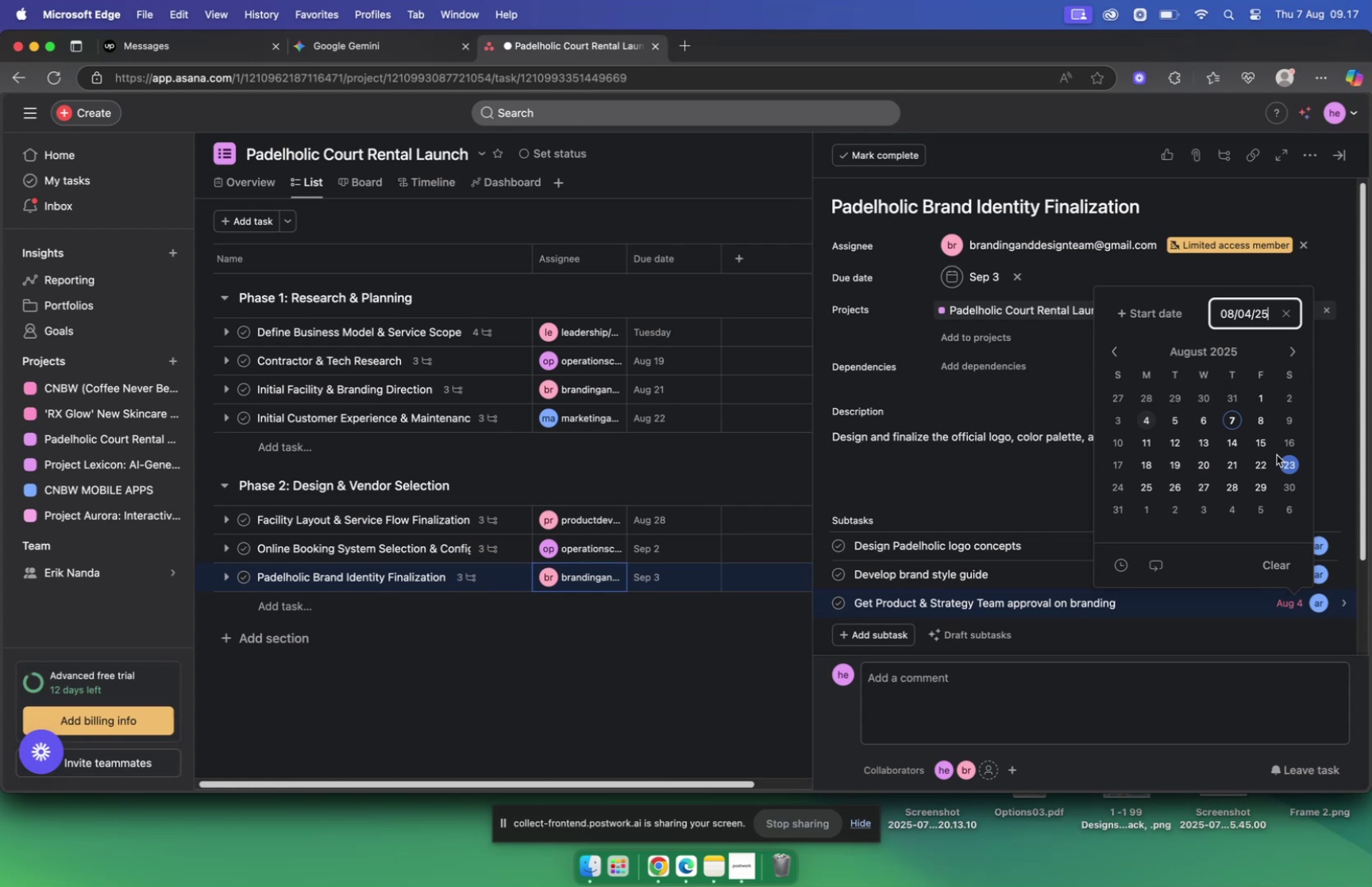 
wait(8.34)
 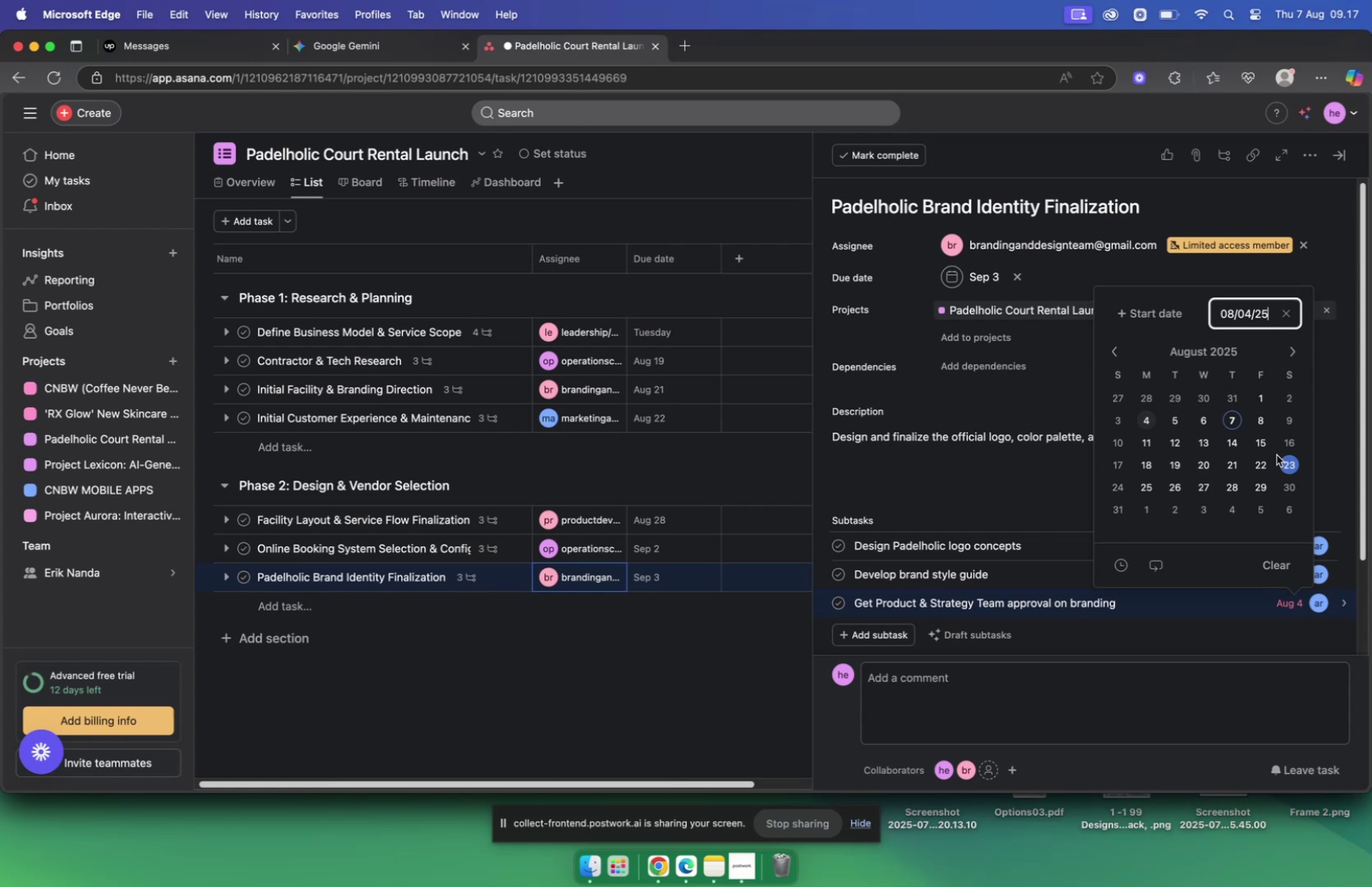 
left_click([1206, 507])
 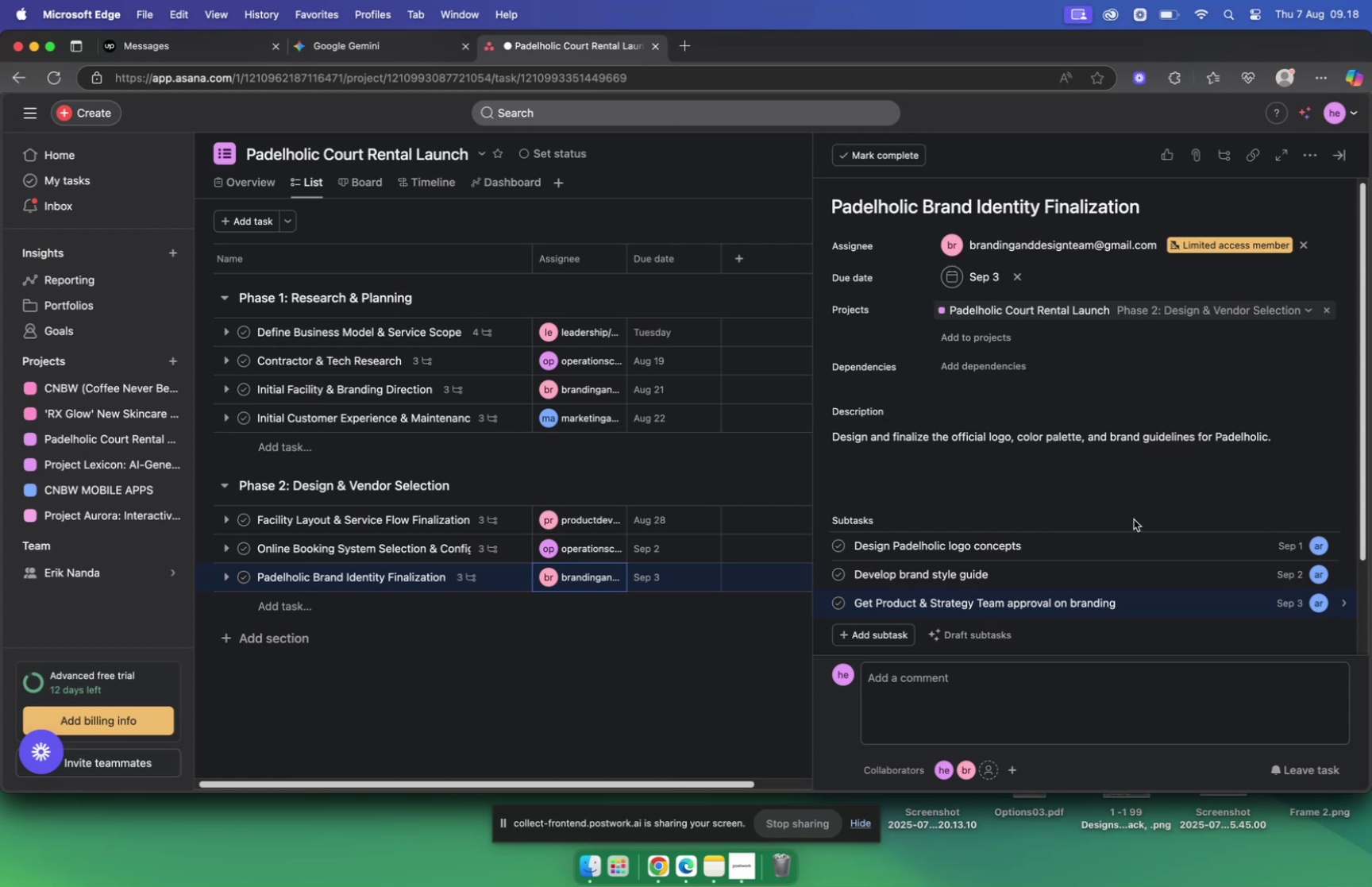 
wait(11.18)
 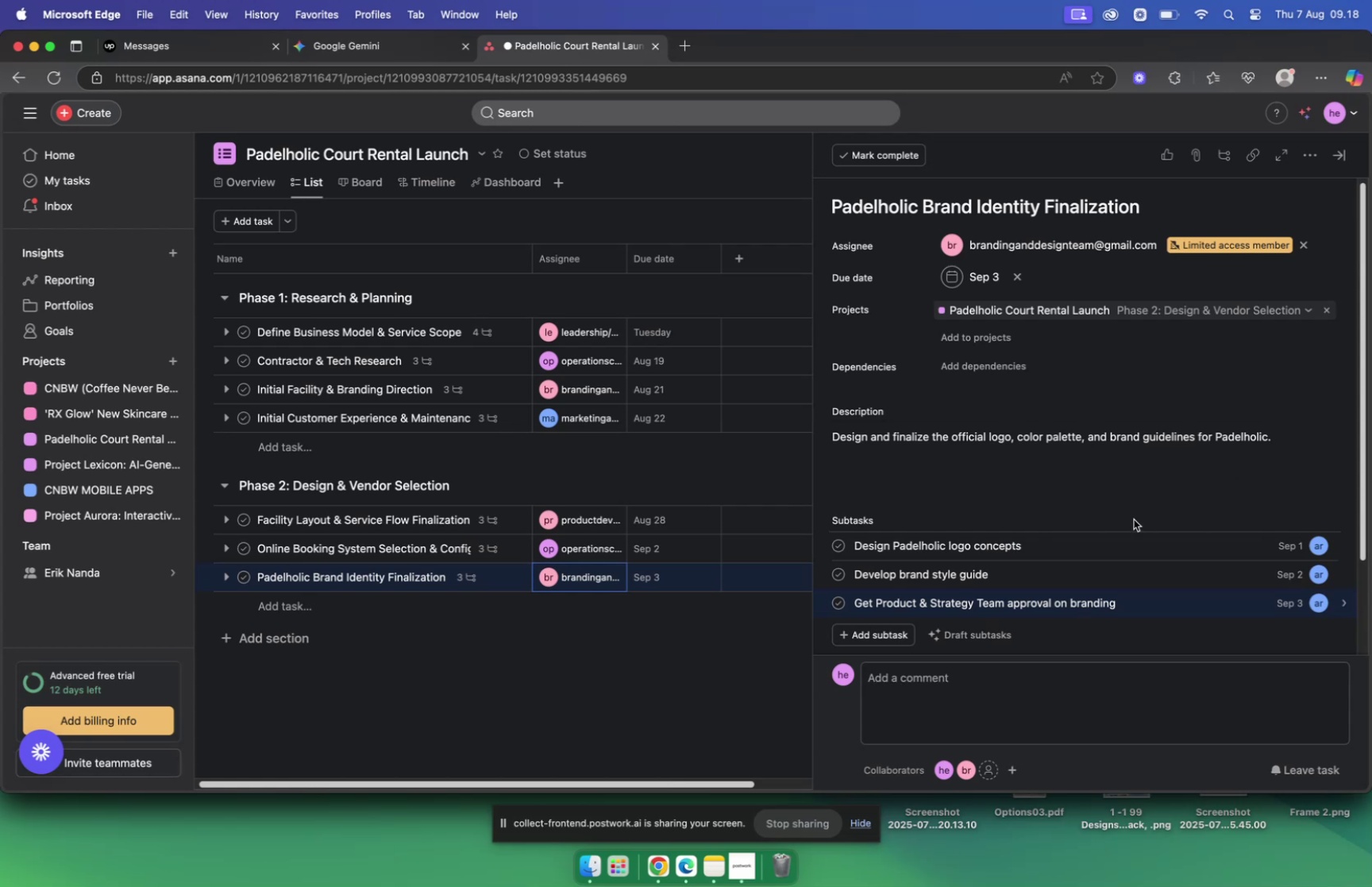 
left_click([1014, 342])
 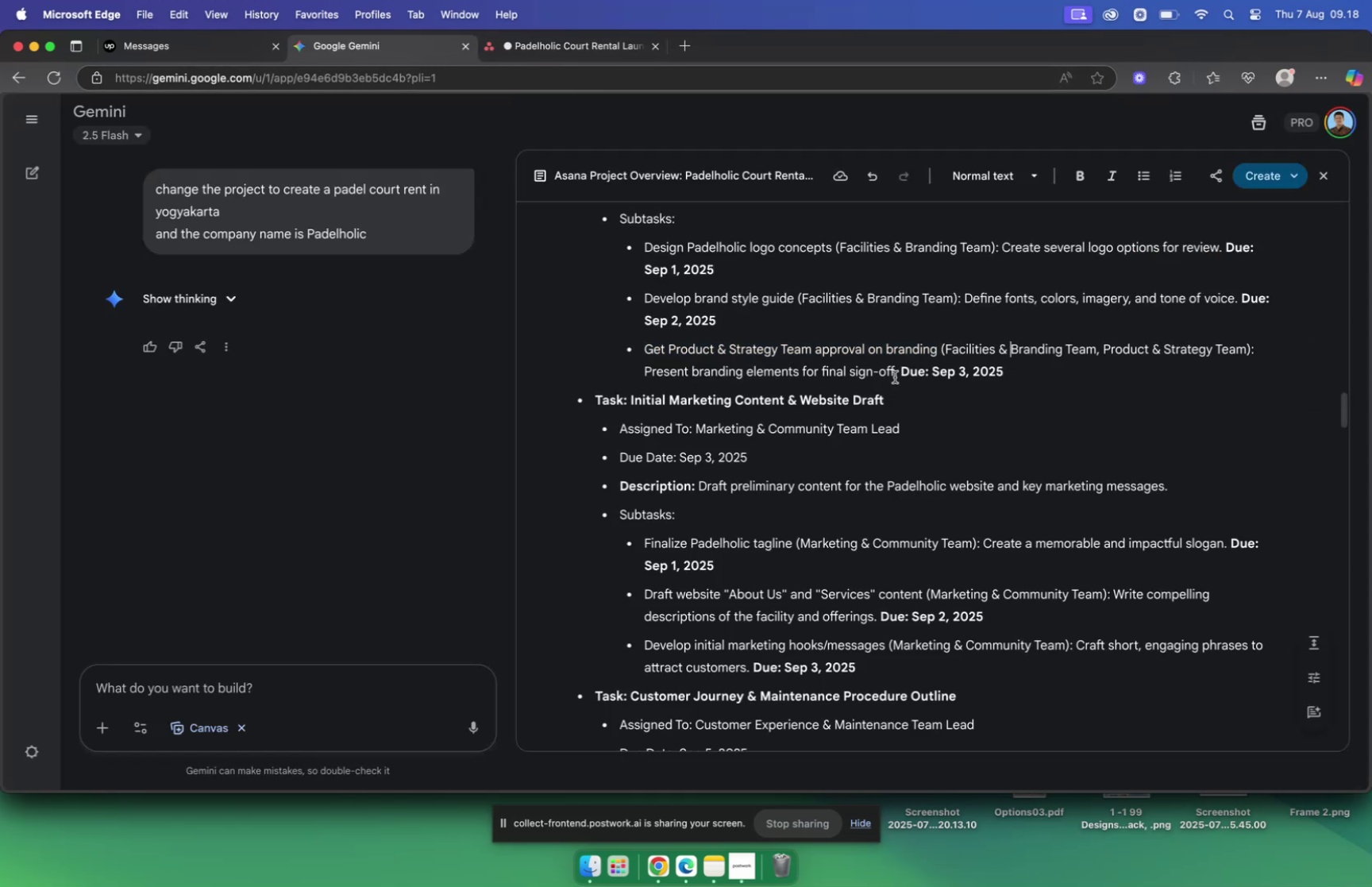 
left_click_drag(start_coordinate=[893, 368], to_coordinate=[626, 374])
 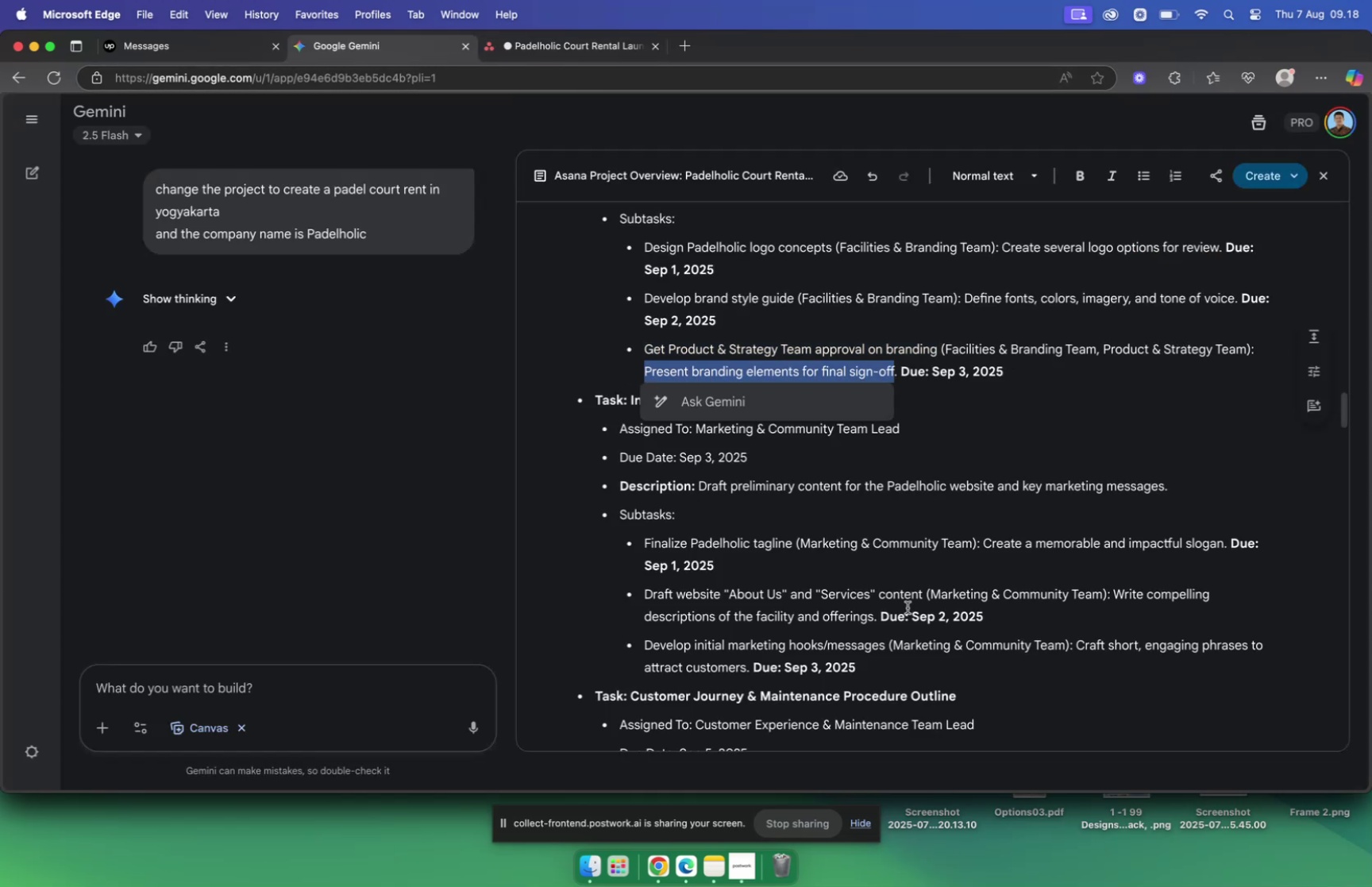 
key(Meta+C)
 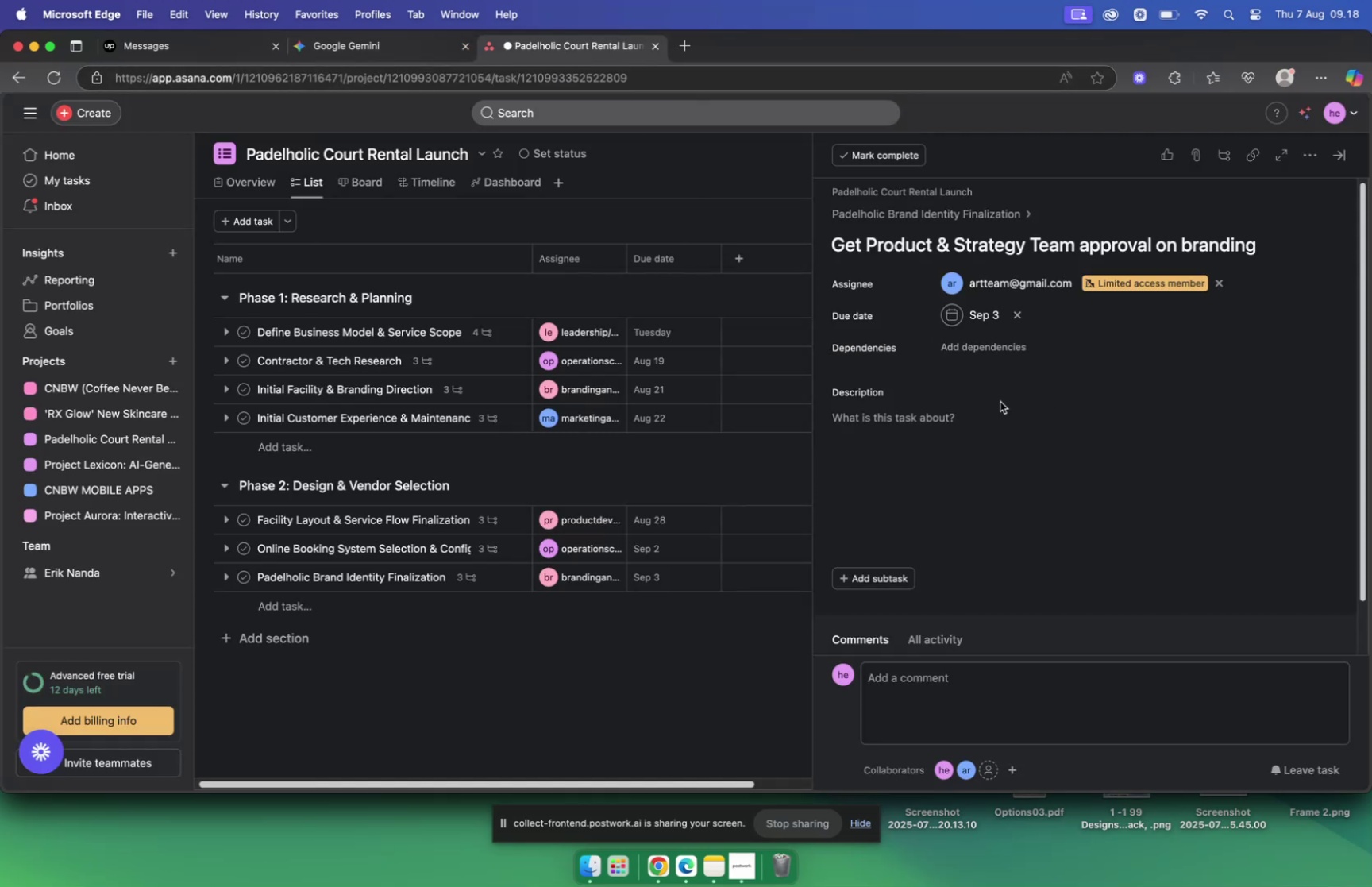 
key(Meta+V)
 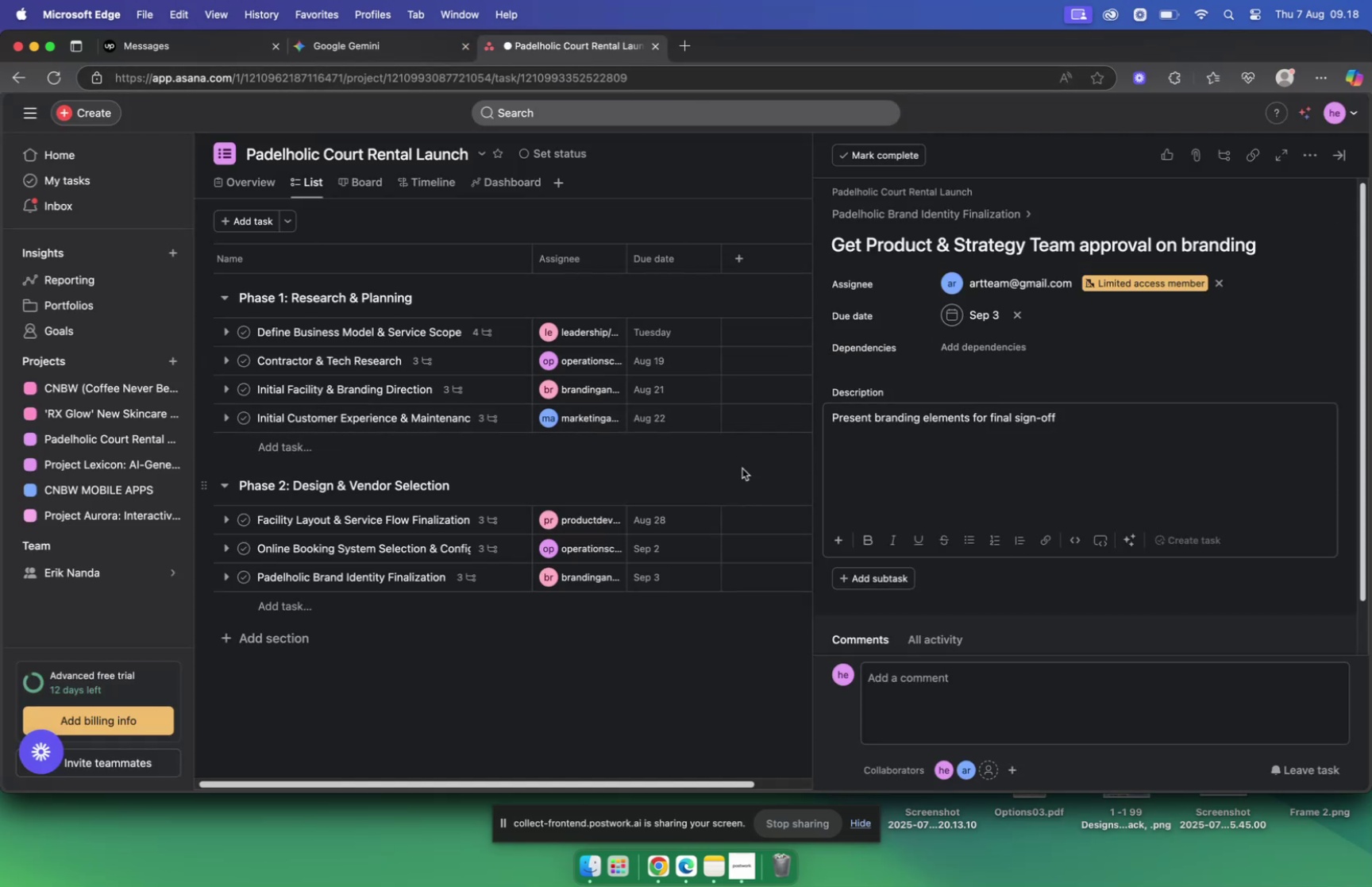 
left_click([742, 468])
 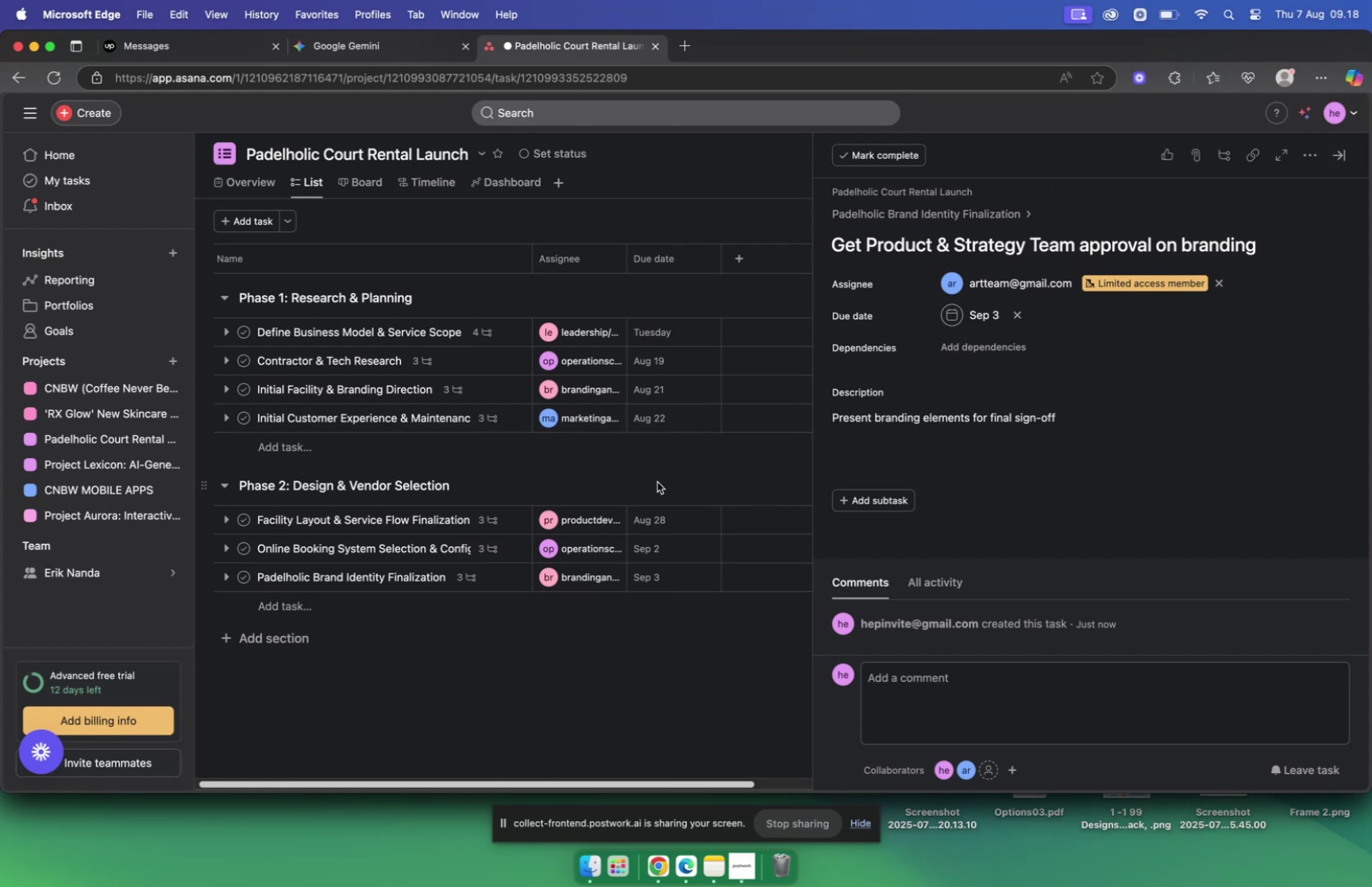 
wait(5.65)
 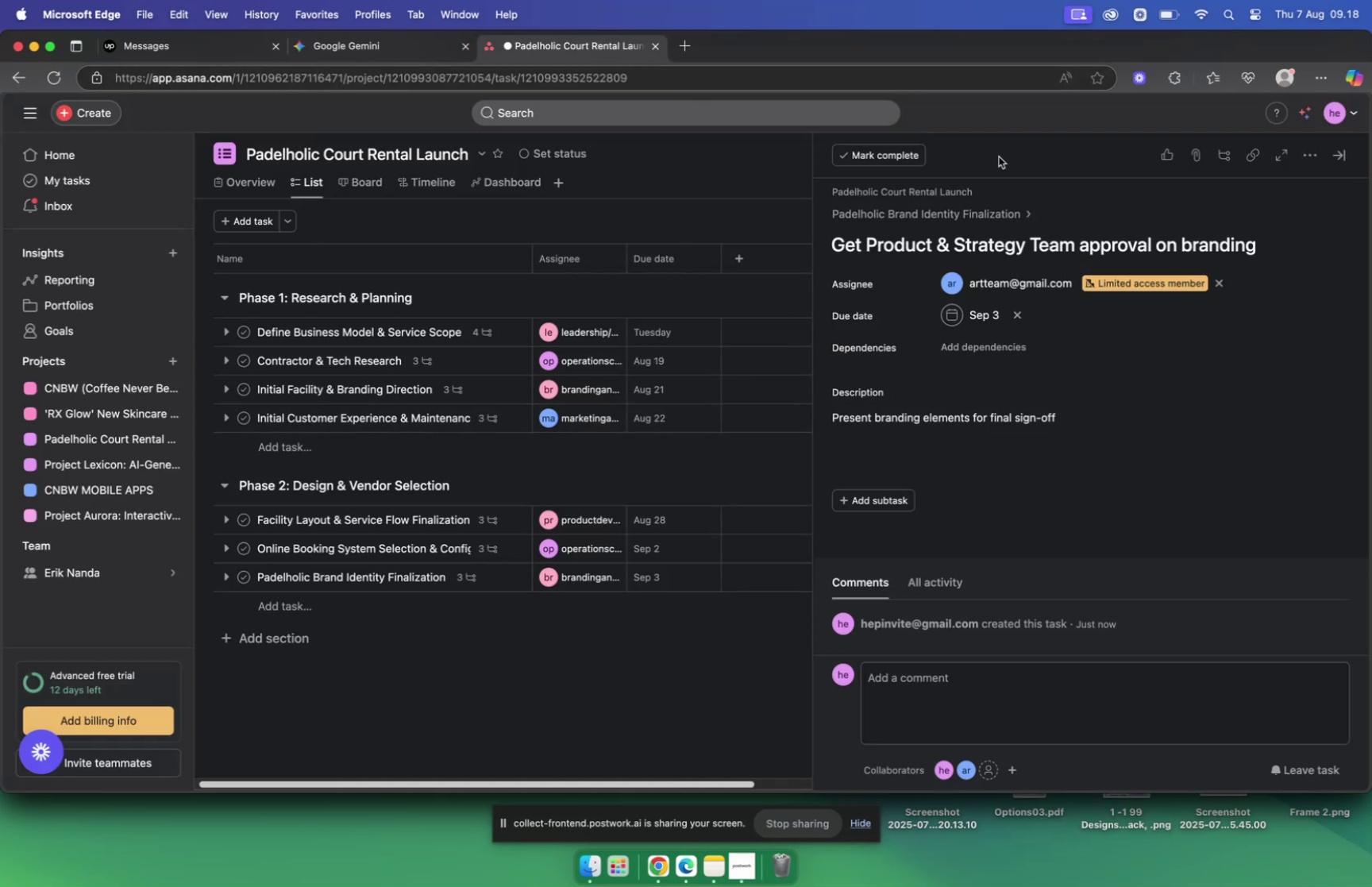 
left_click([351, 609])
 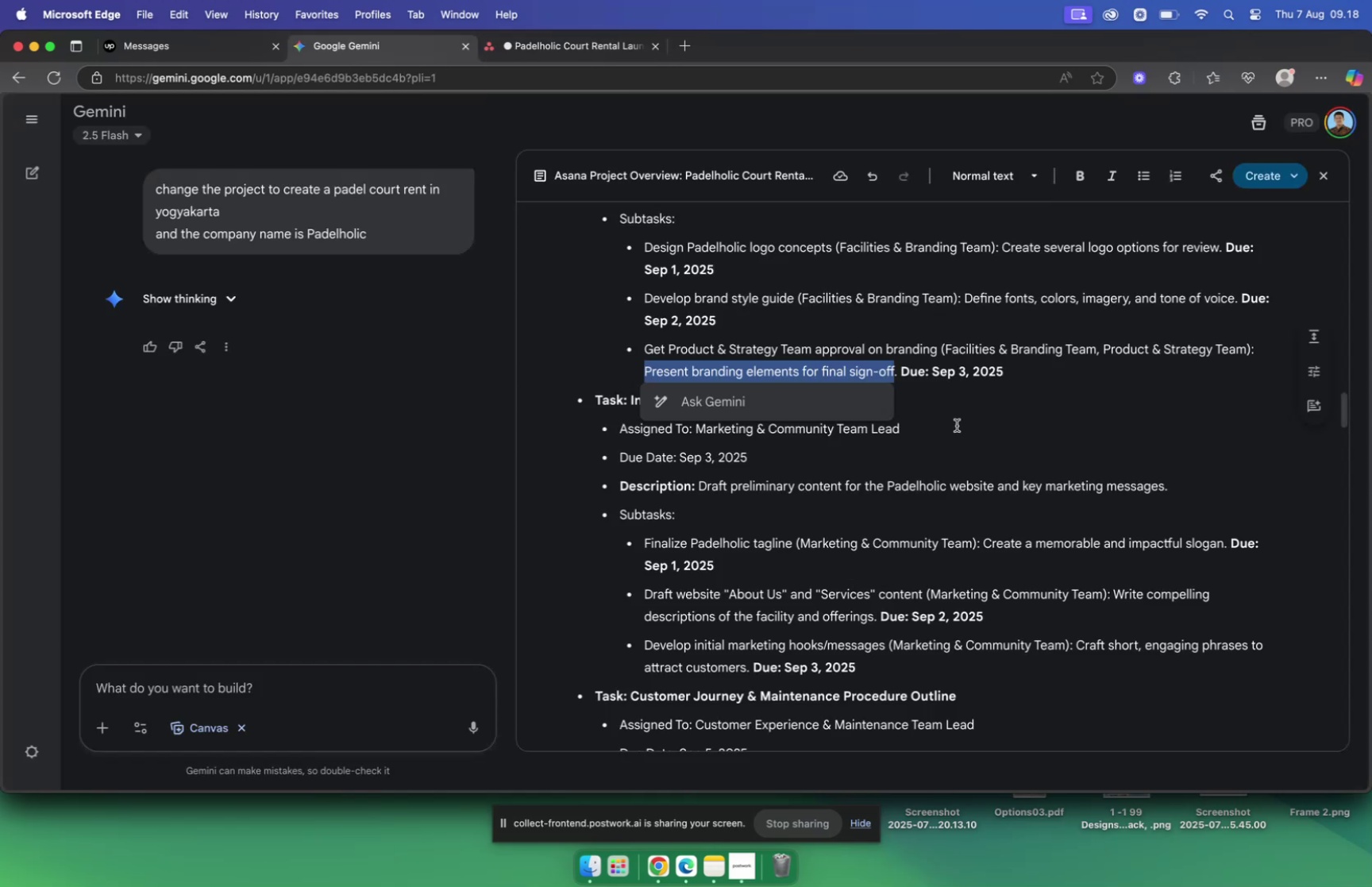 
left_click([972, 421])
 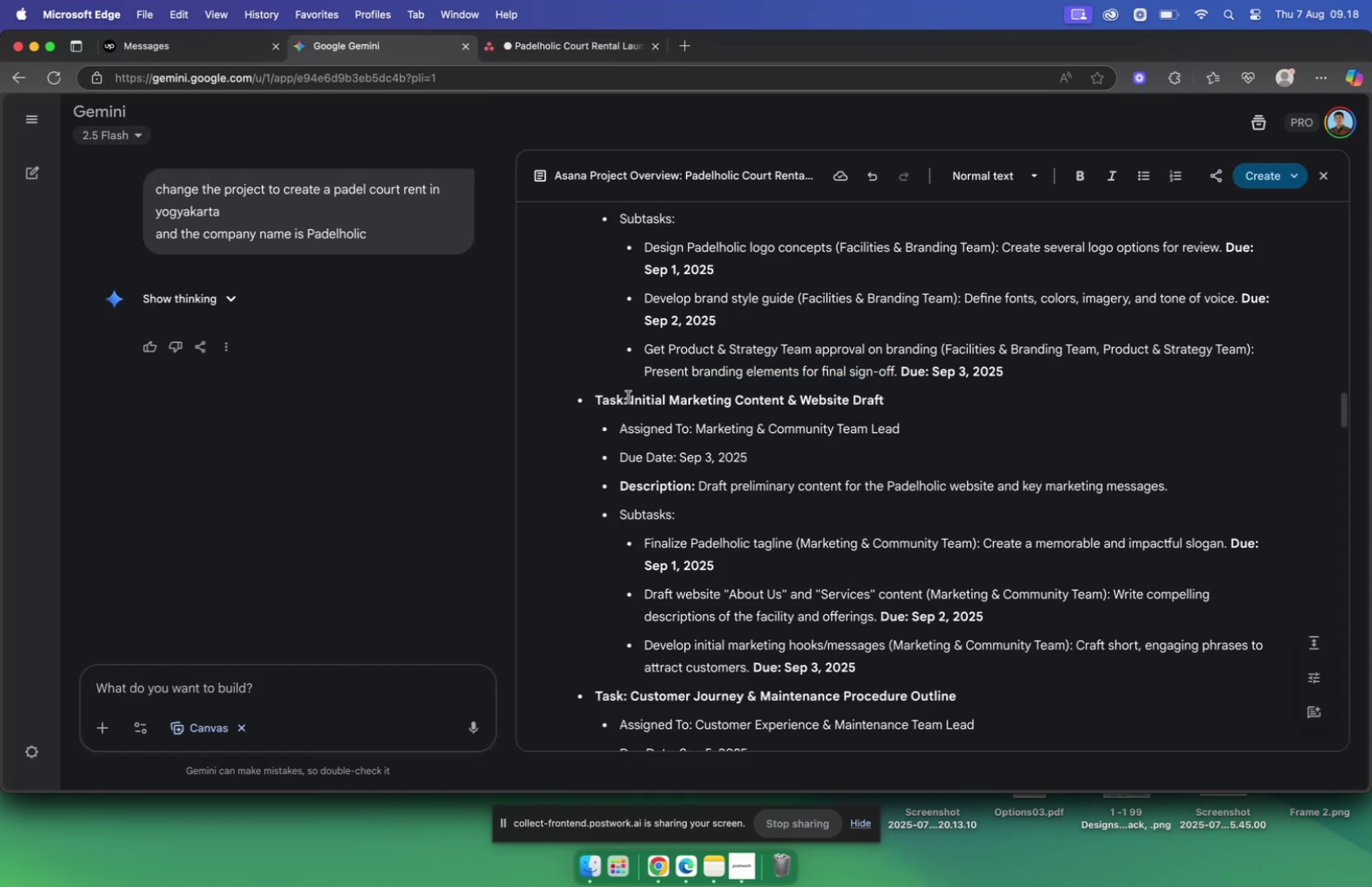 
left_click_drag(start_coordinate=[631, 398], to_coordinate=[912, 401])
 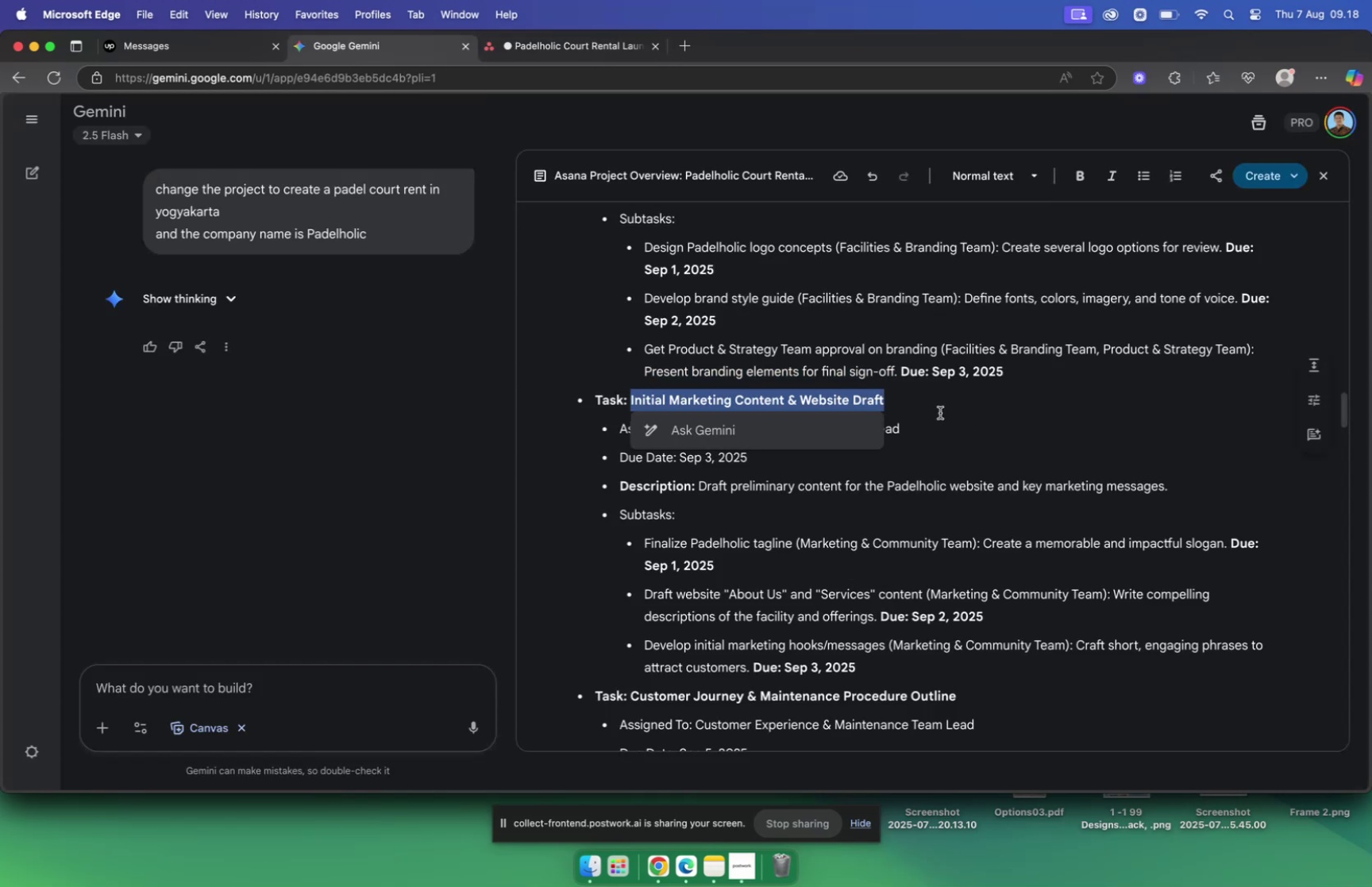 
key(Meta+C)
 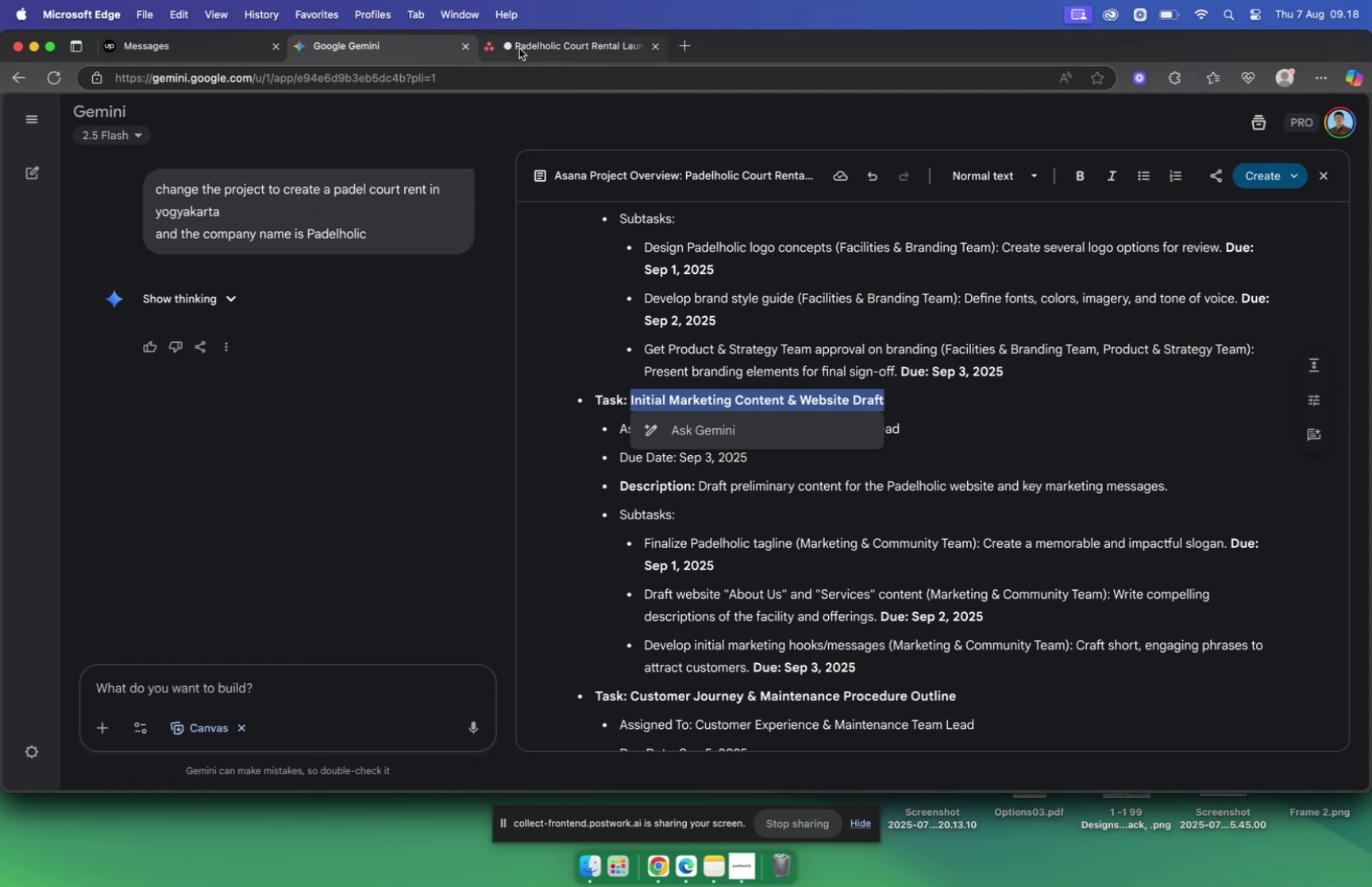 
wait(5.64)
 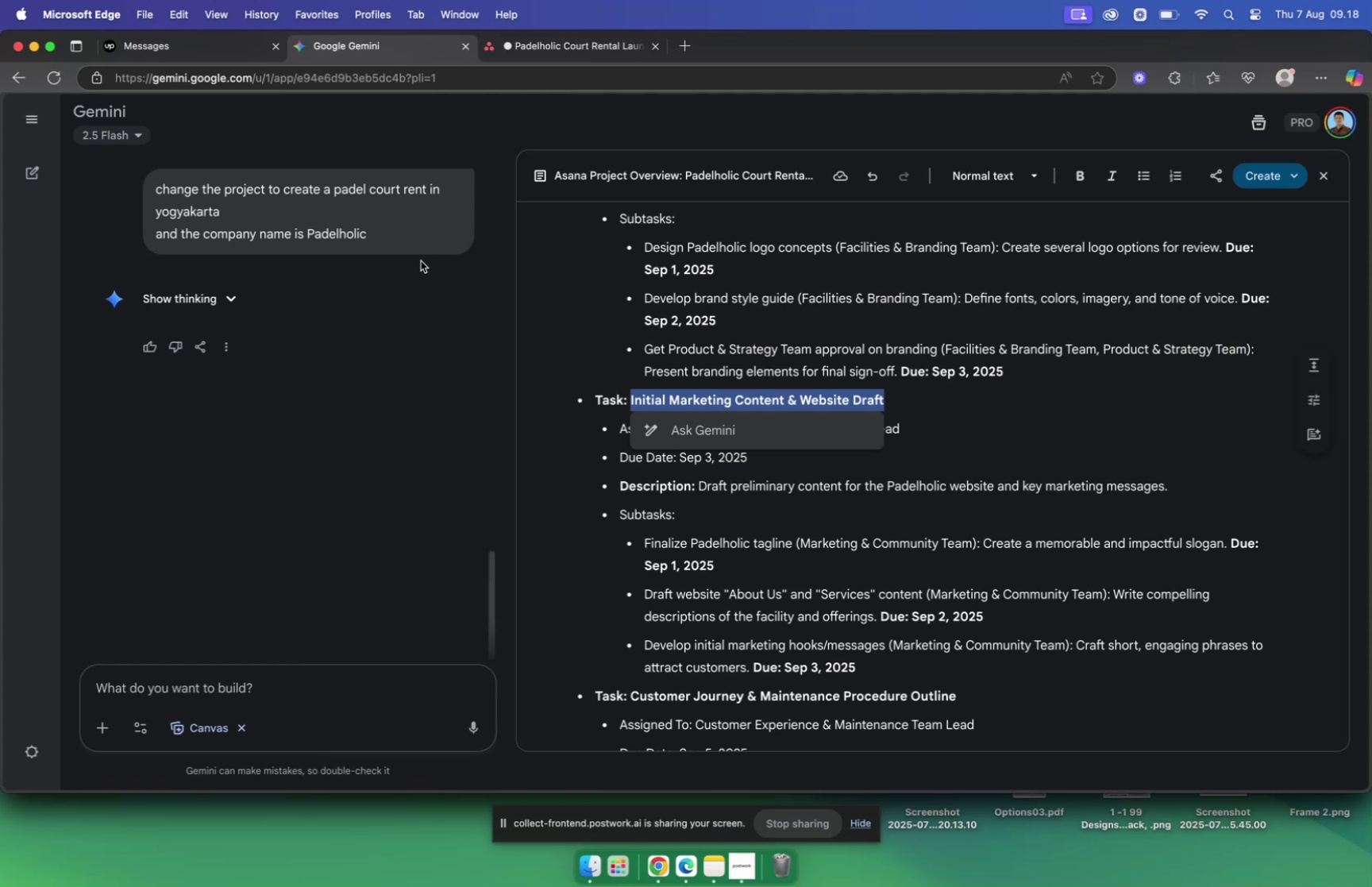 
key(Meta+V)
 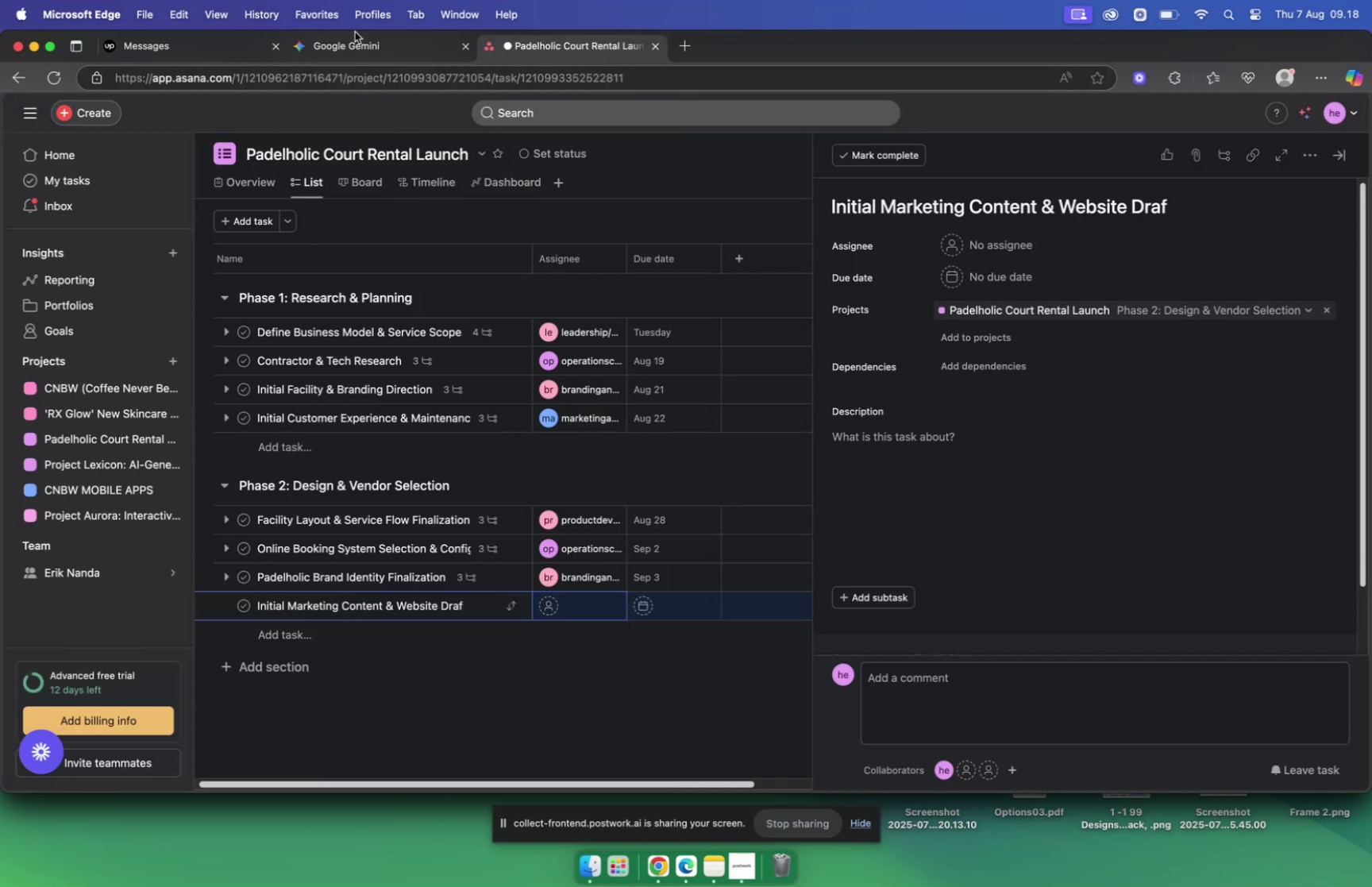 
wait(6.28)
 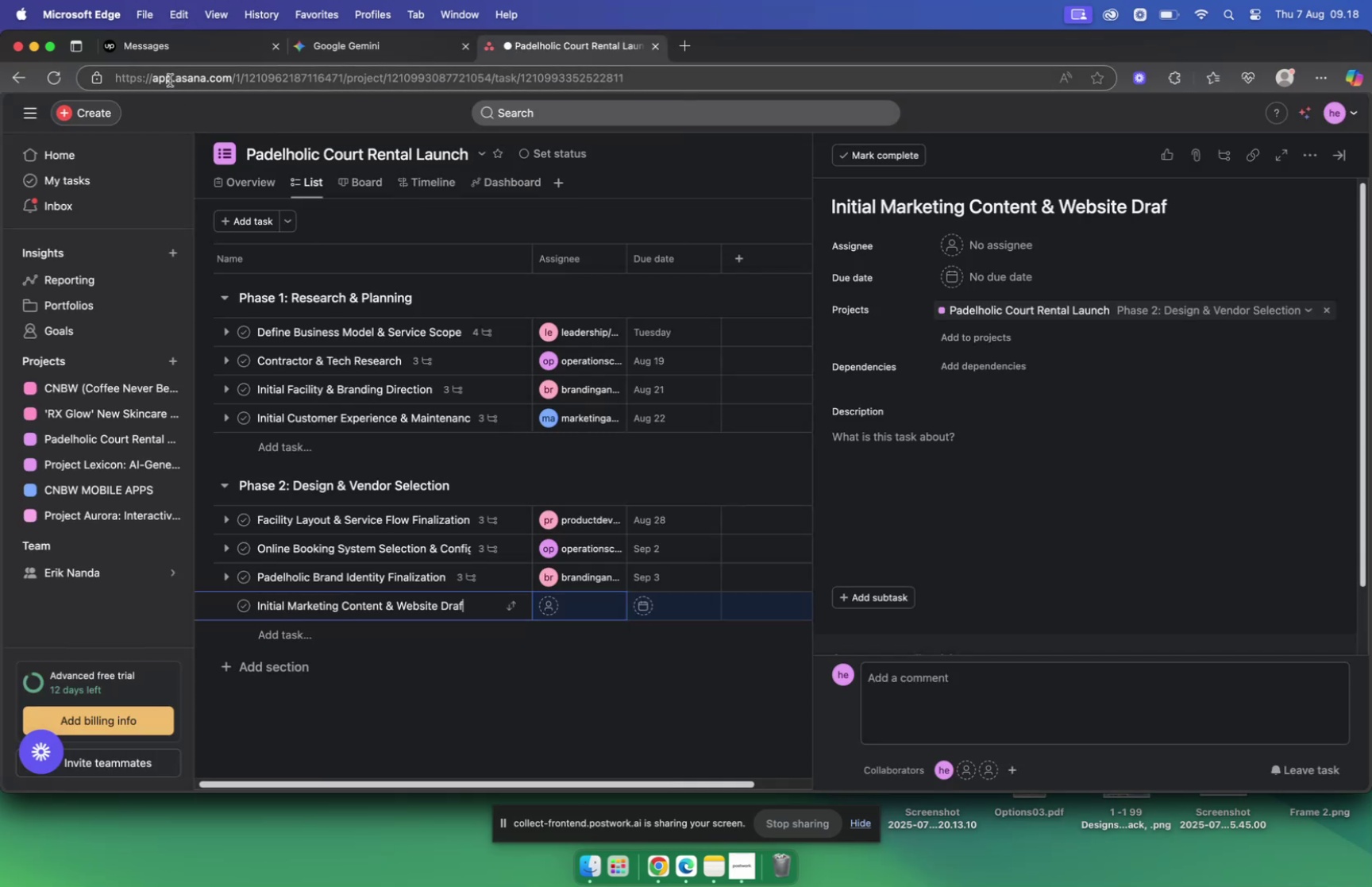 
left_click([1031, 423])
 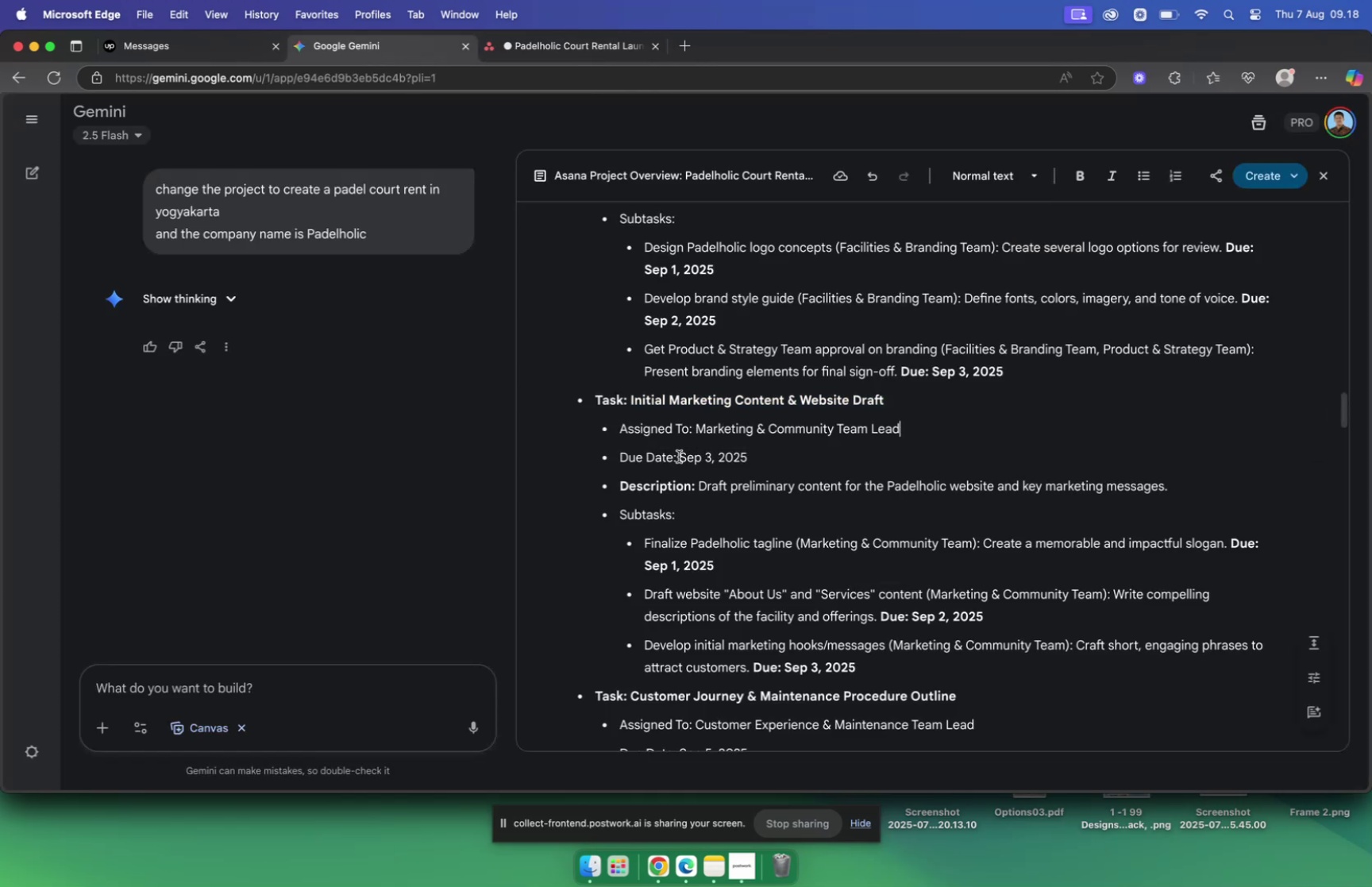 
wait(10.11)
 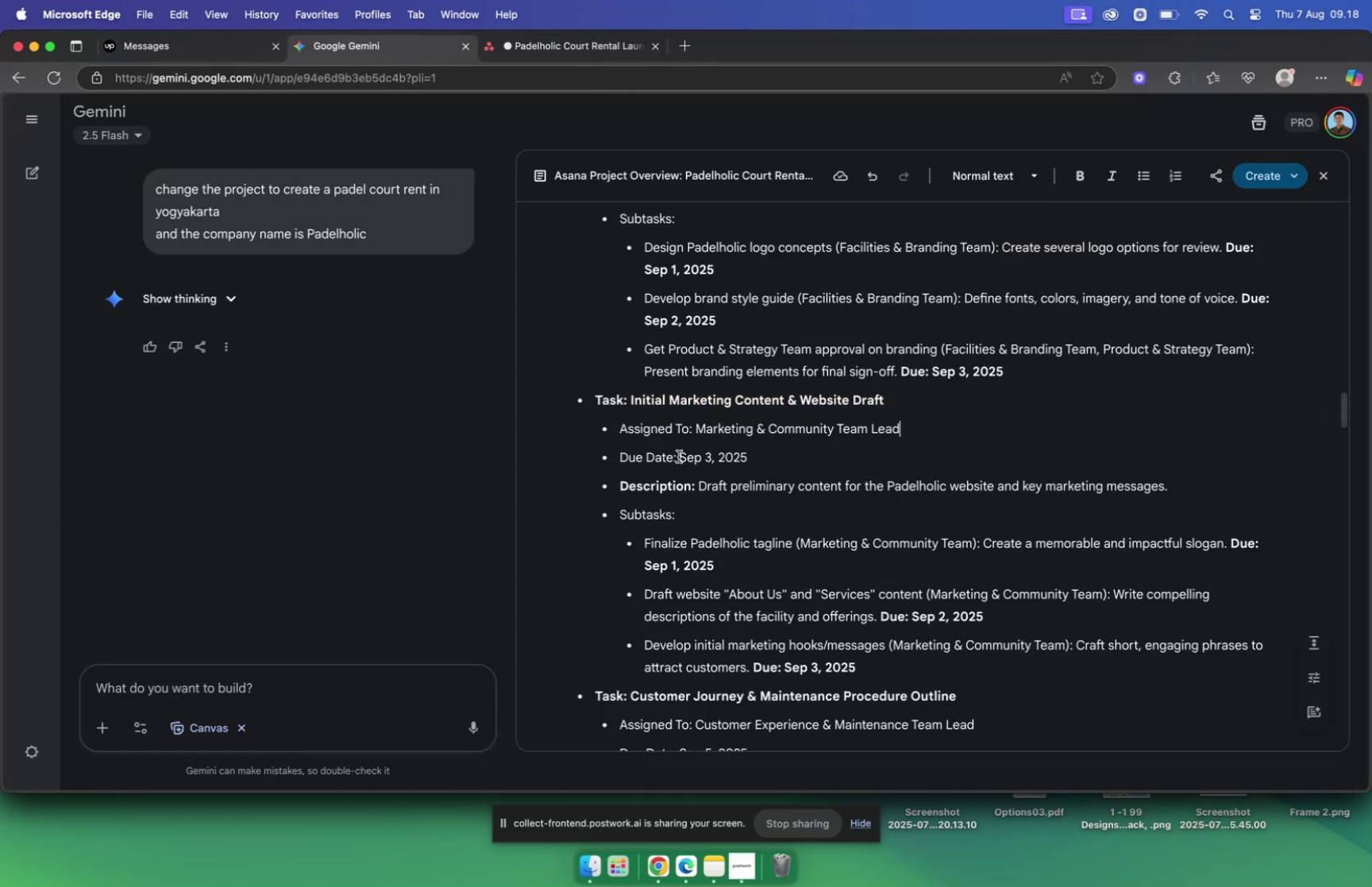 
type(mar)
 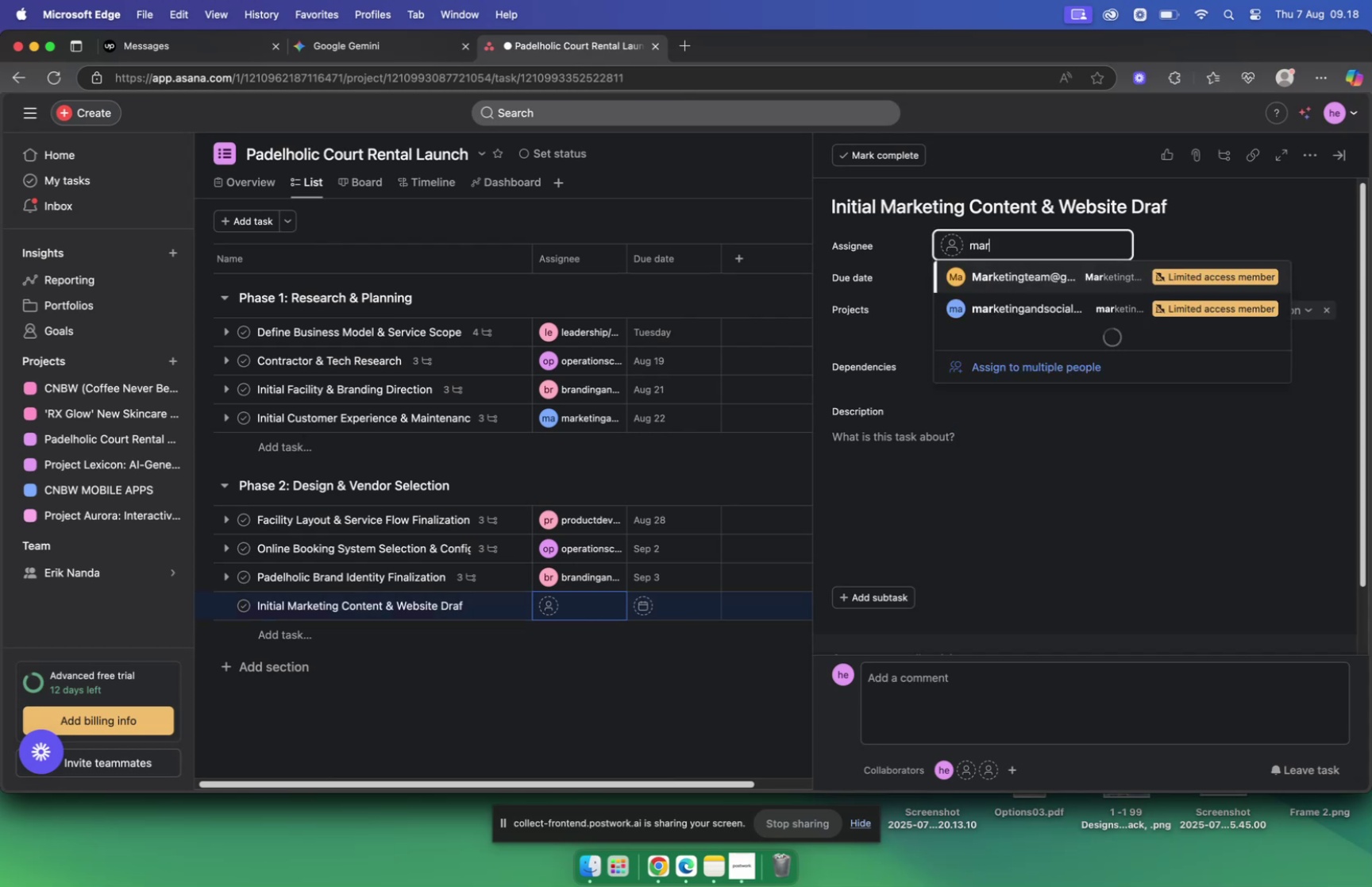 
mouse_move([1012, 284])
 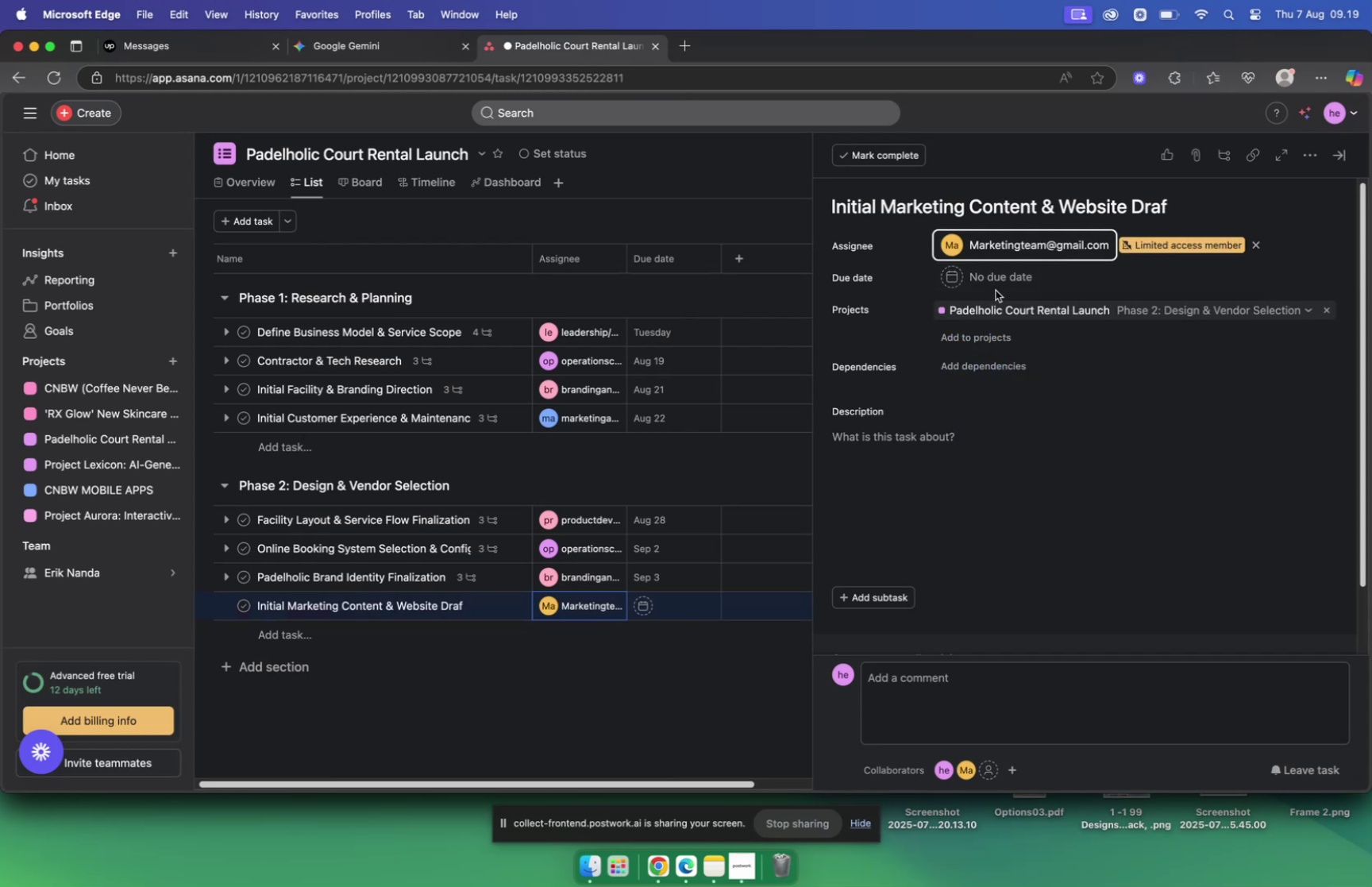 
mouse_move([941, 279])
 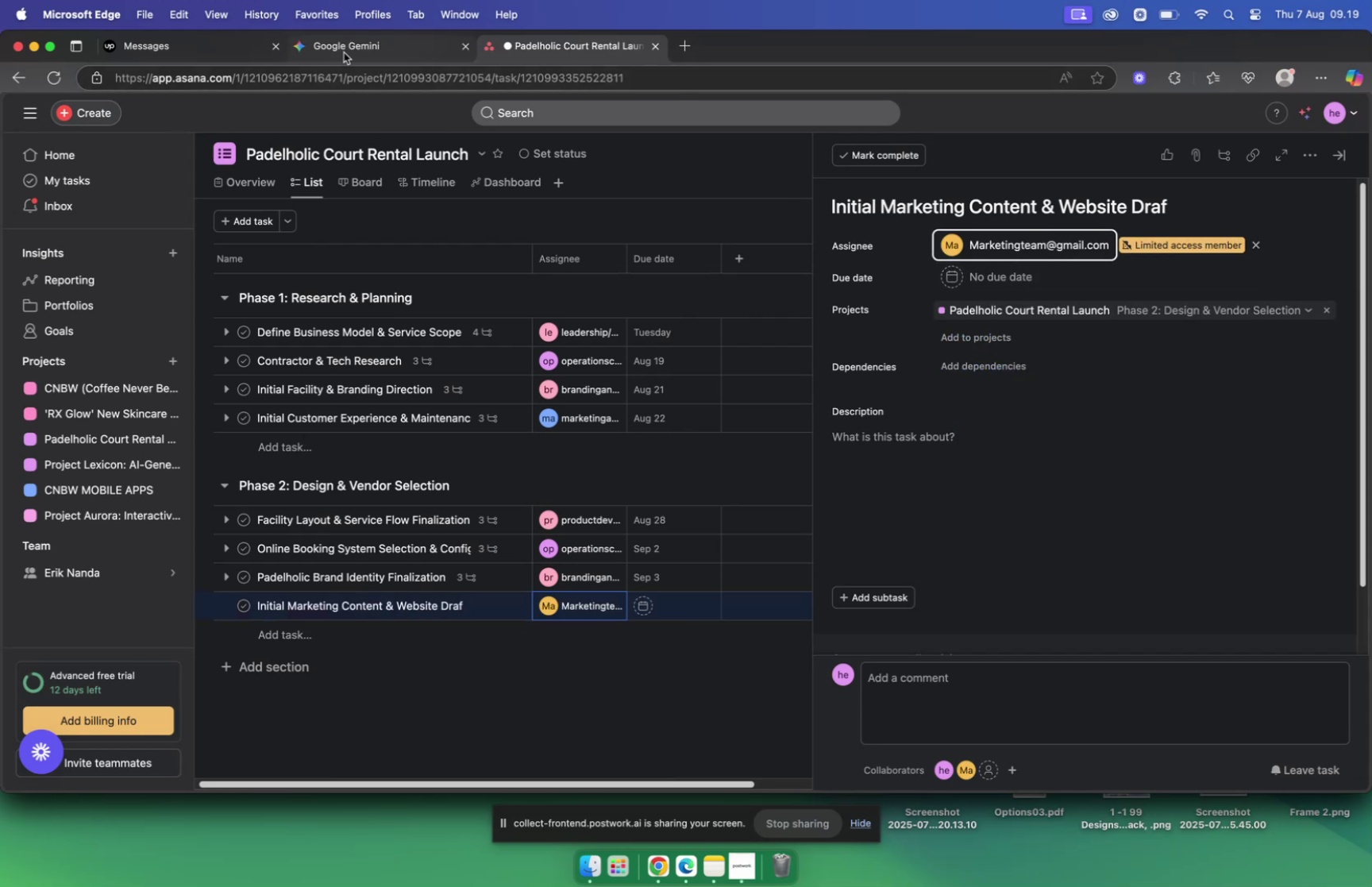 
left_click([368, 48])
 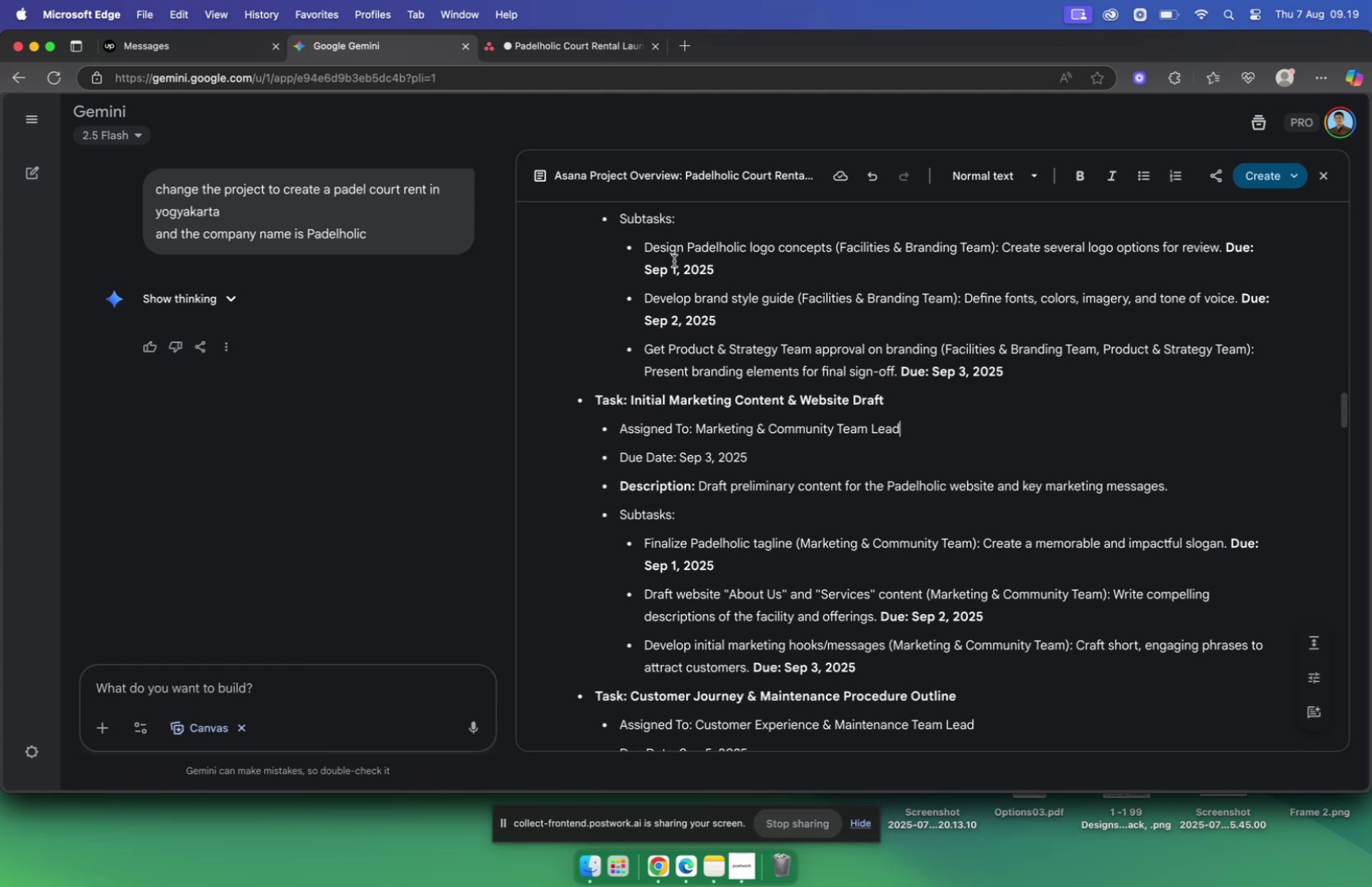 
wait(5.83)
 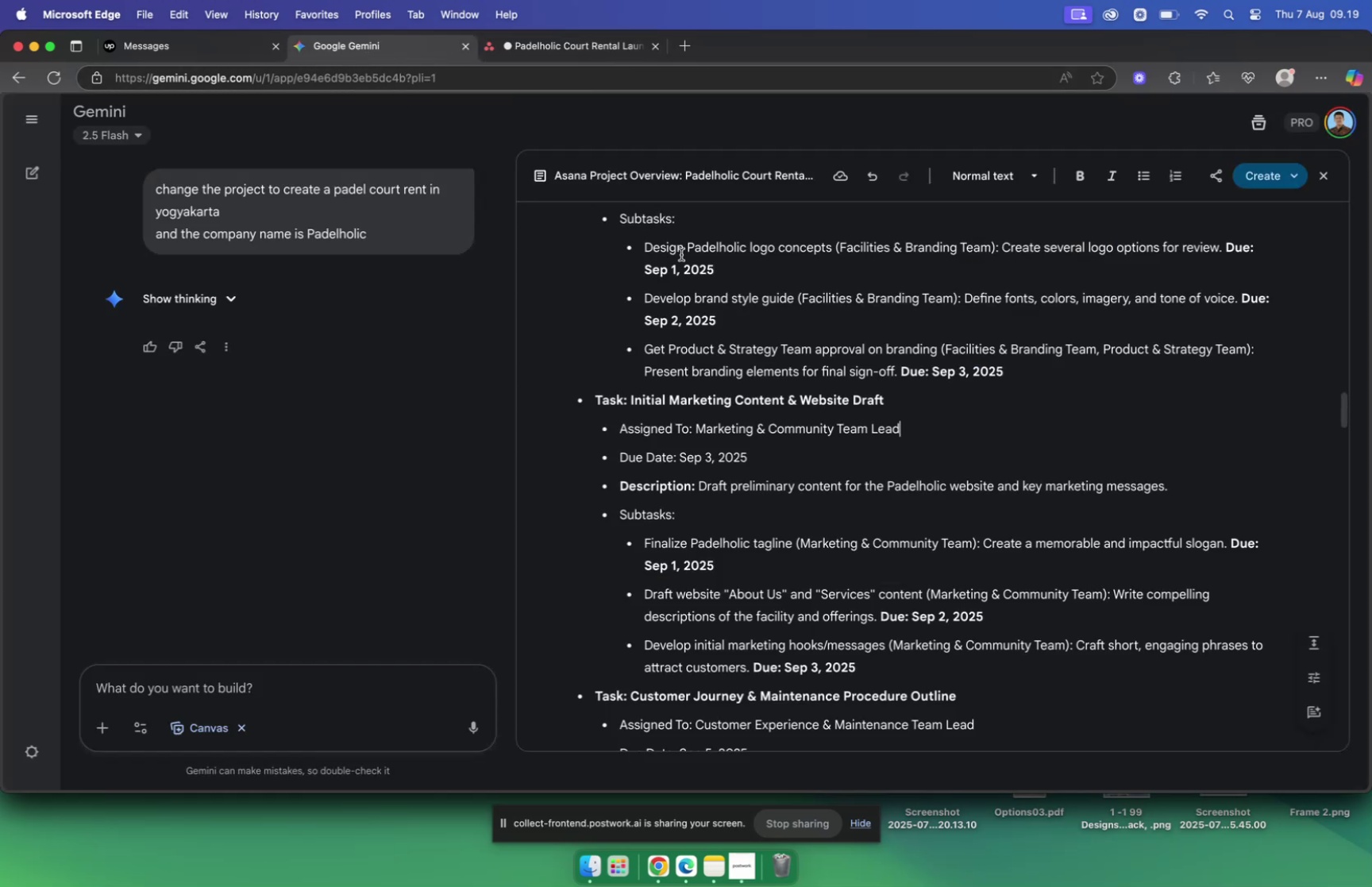 
left_click([526, 41])
 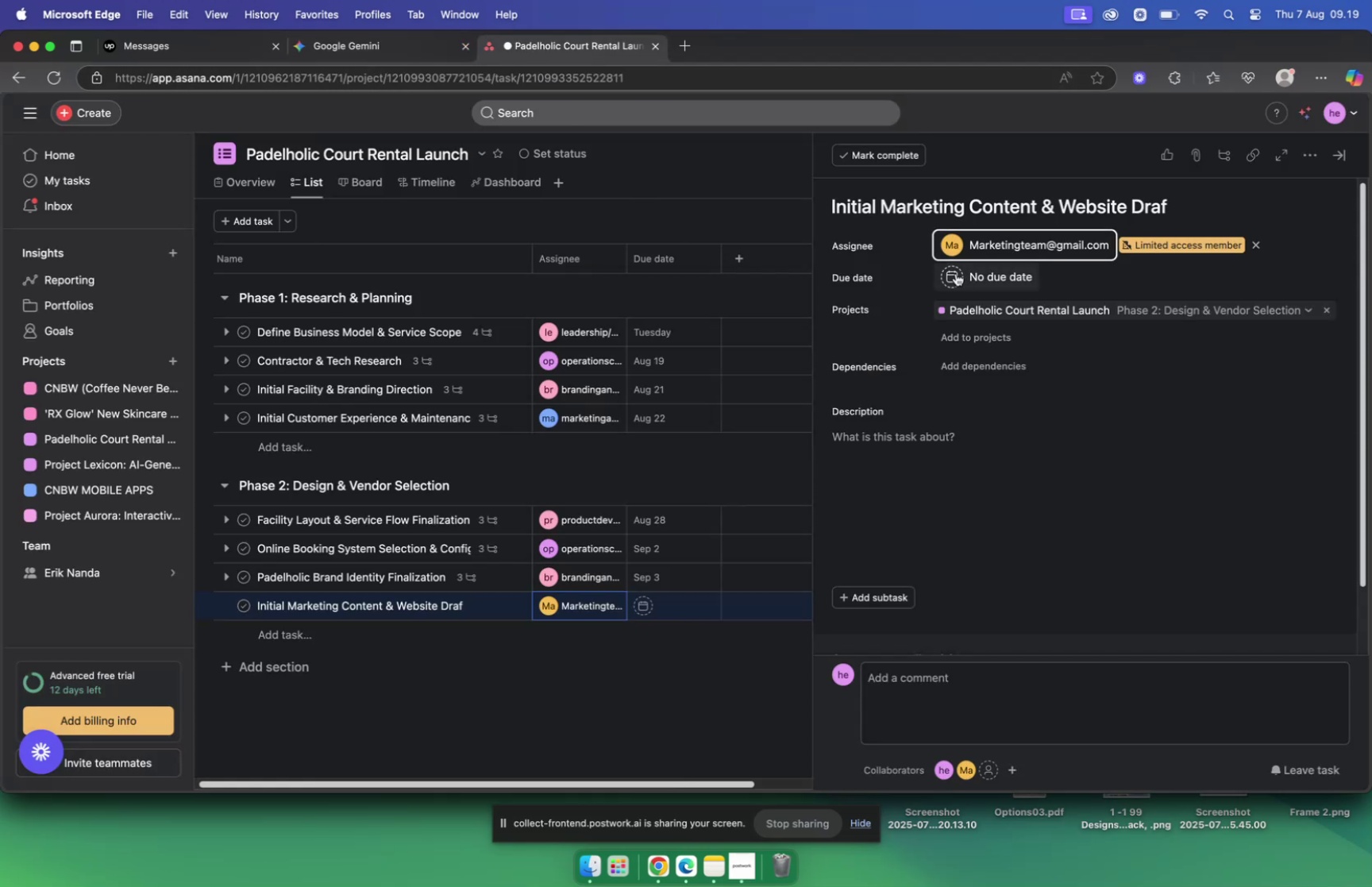 
left_click([953, 268])
 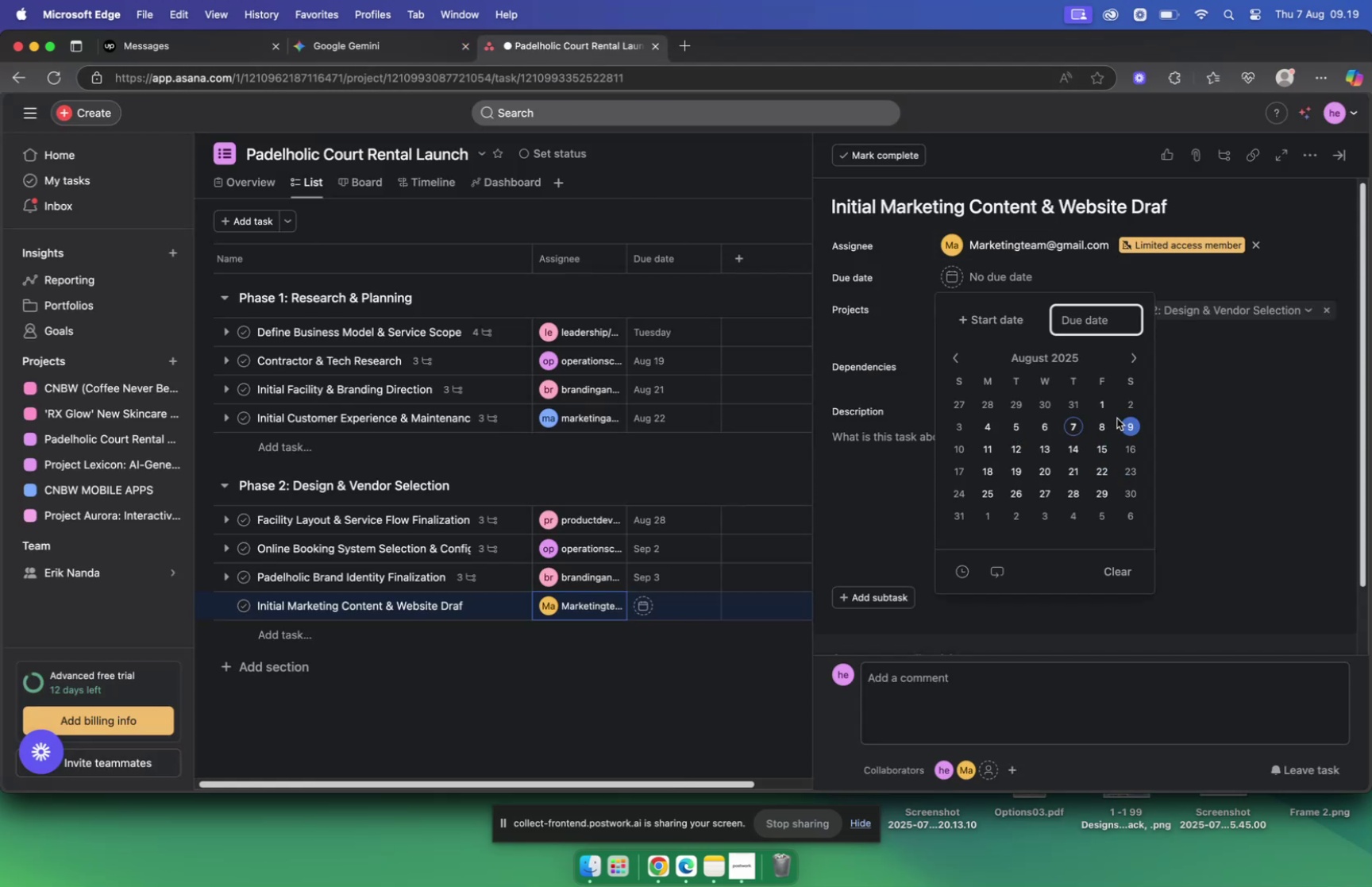 
wait(6.54)
 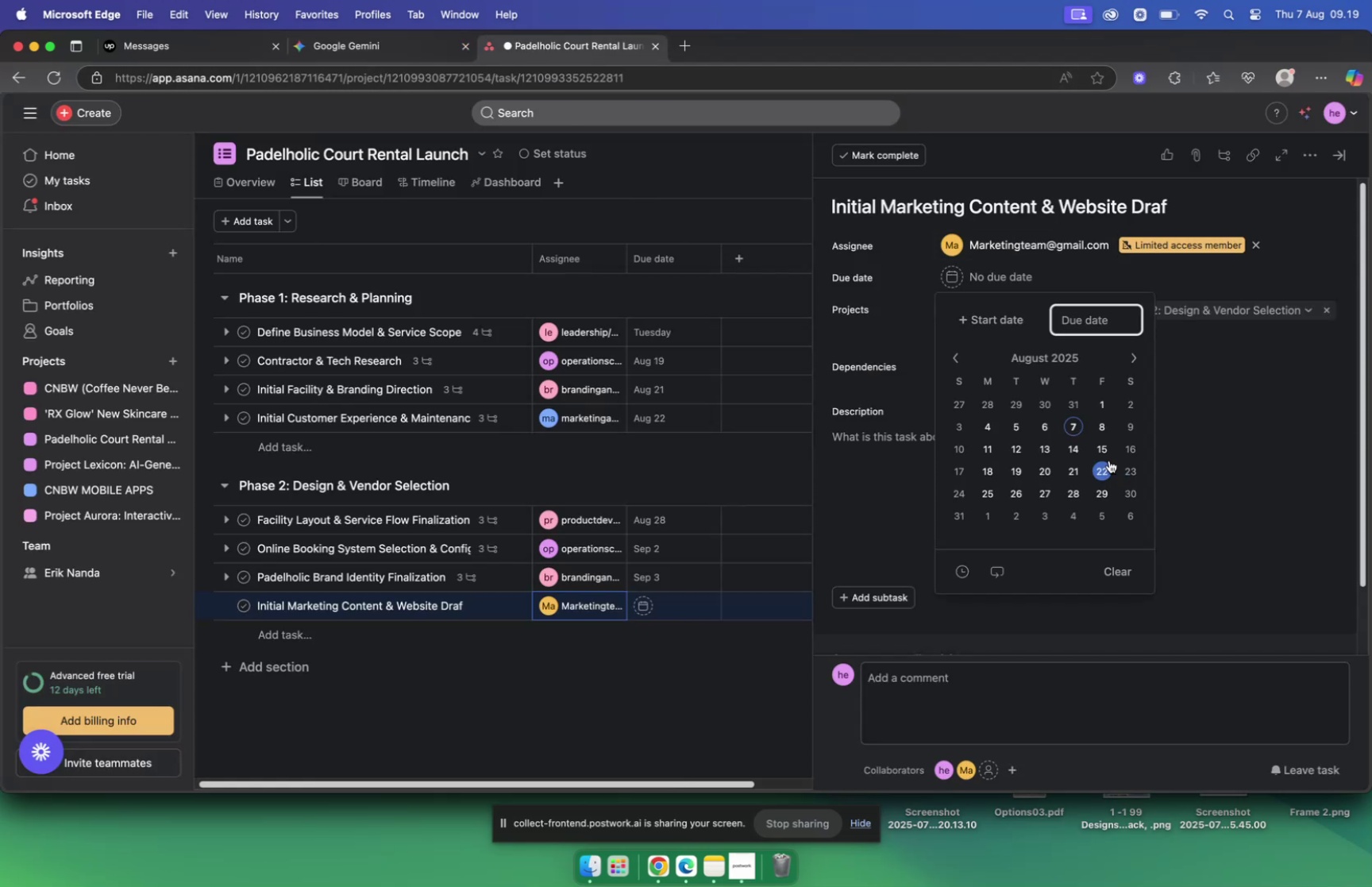 
left_click([1045, 510])
 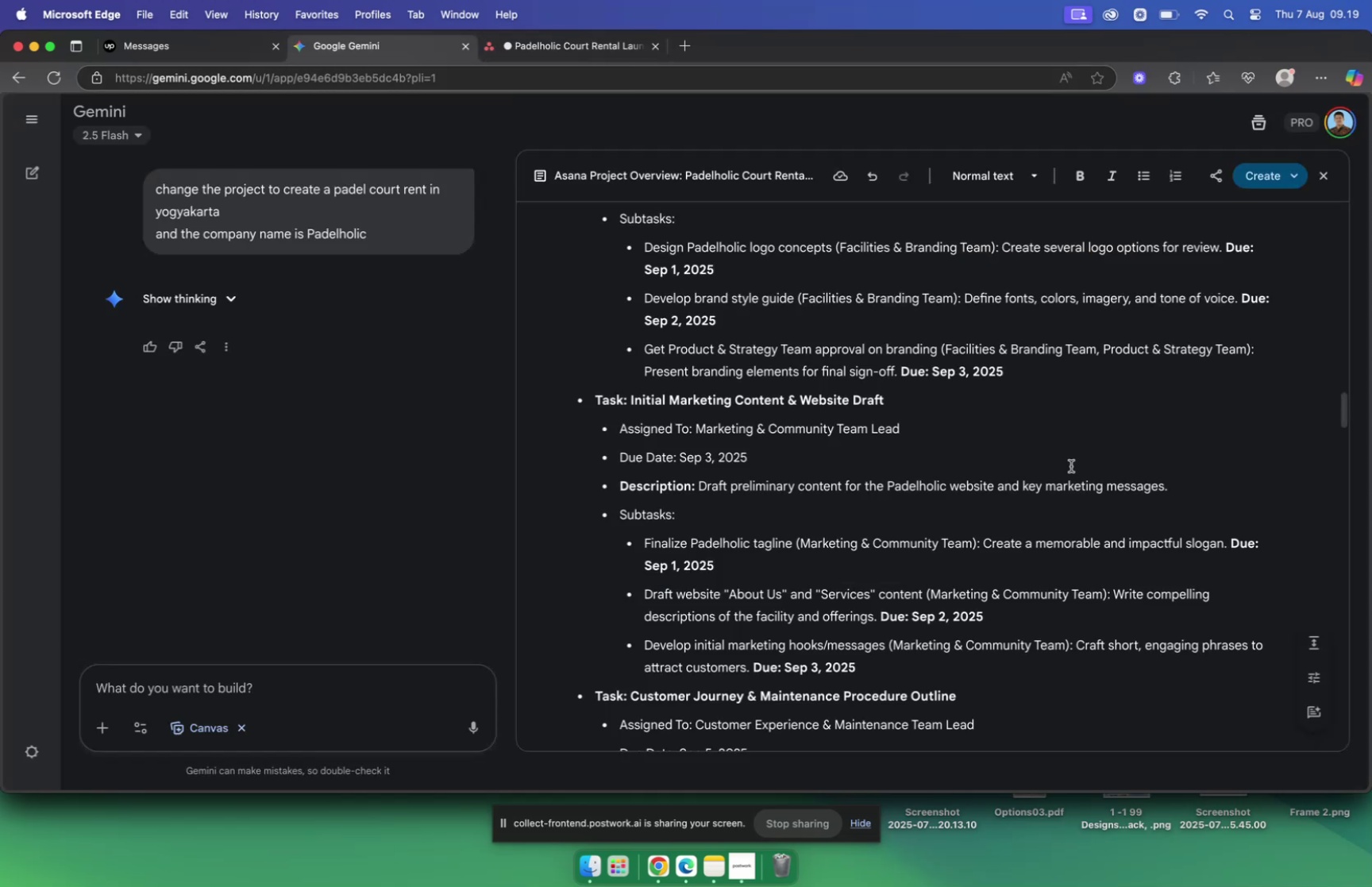 
wait(5.28)
 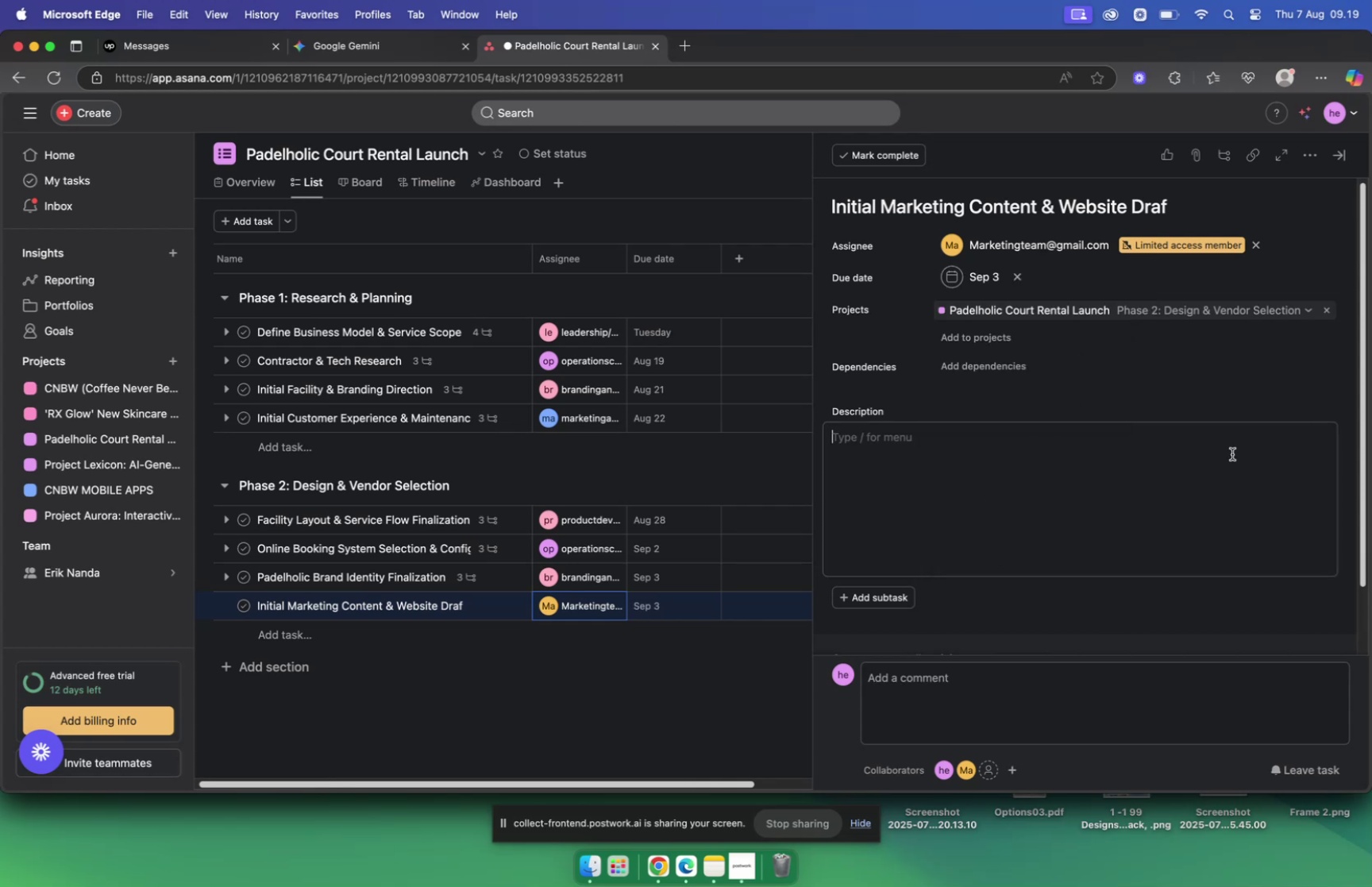 
left_click_drag(start_coordinate=[704, 484], to_coordinate=[1121, 484])
 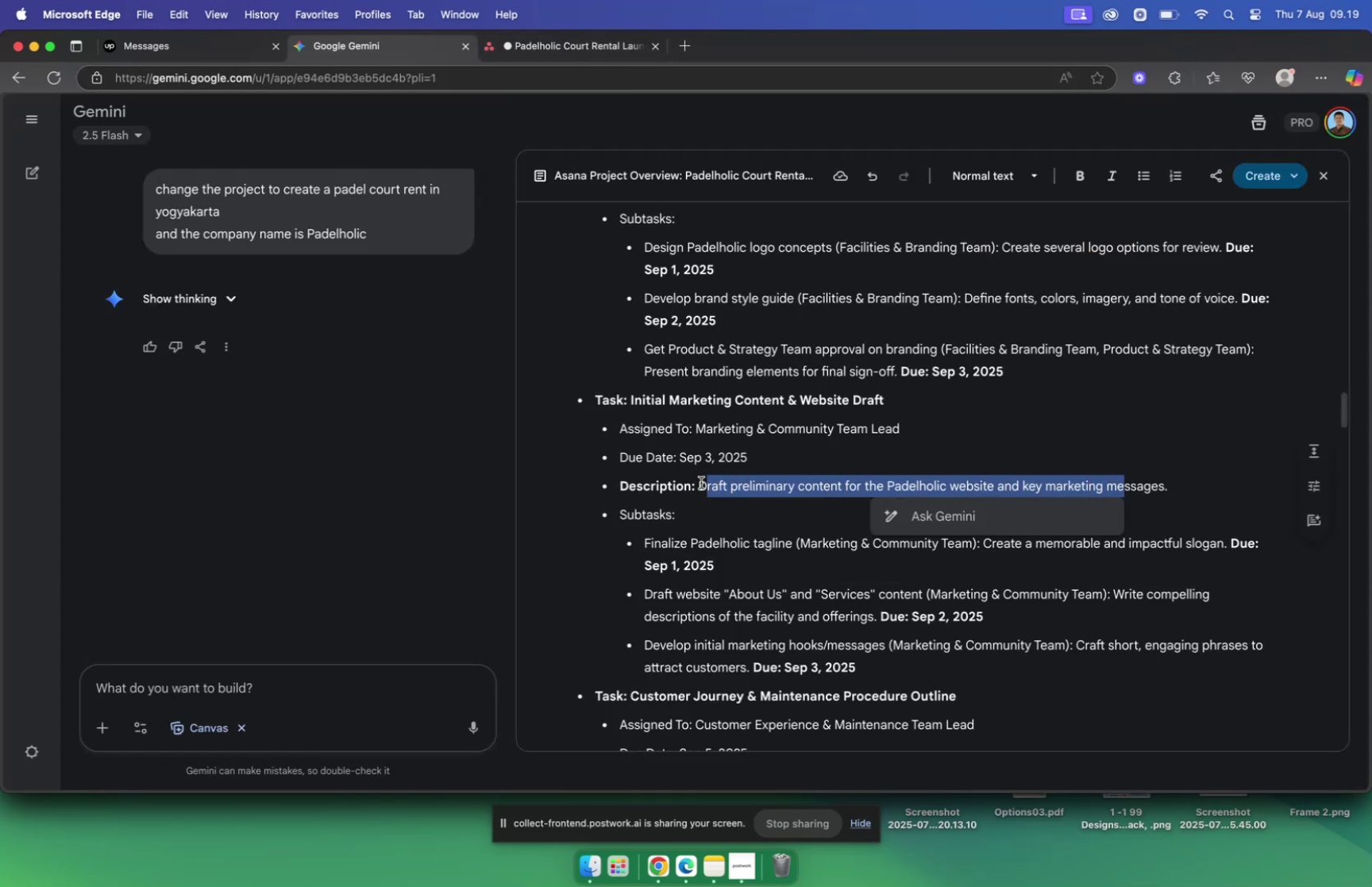 
left_click_drag(start_coordinate=[699, 483], to_coordinate=[854, 484])
 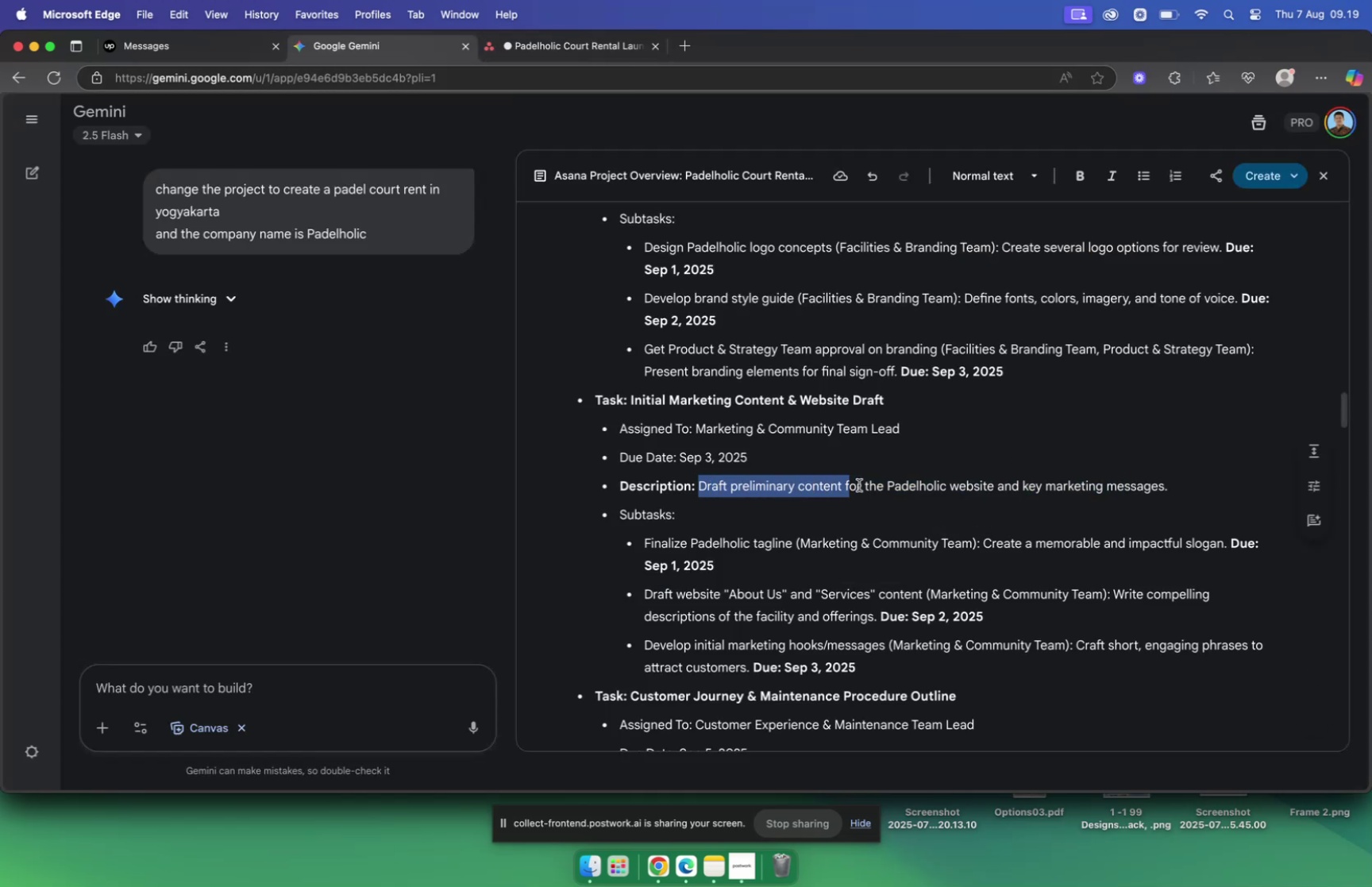 
left_click_drag(start_coordinate=[869, 484], to_coordinate=[1173, 490])
 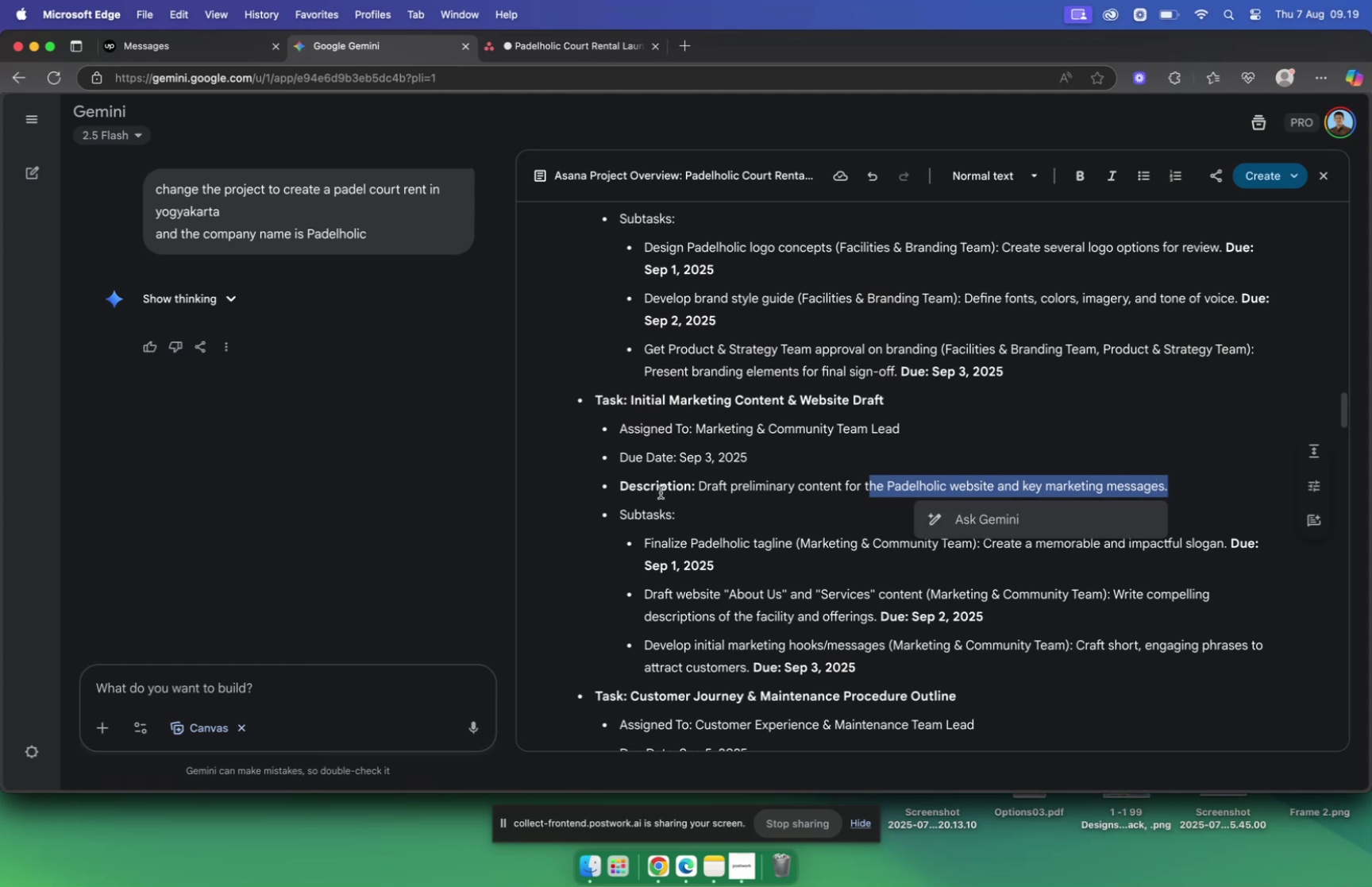 
left_click_drag(start_coordinate=[699, 485], to_coordinate=[1164, 489])
 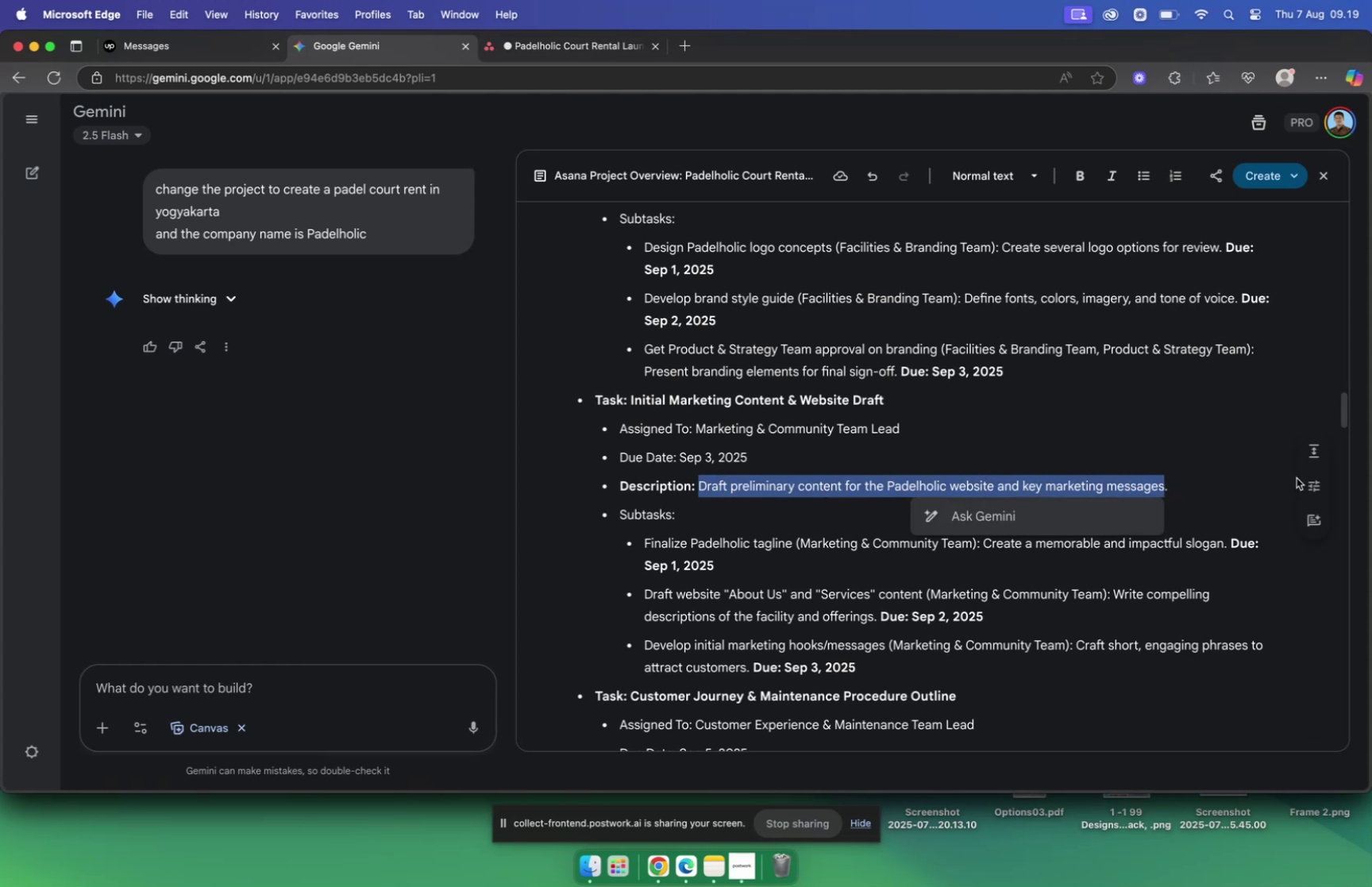 
key(Meta+C)
 